 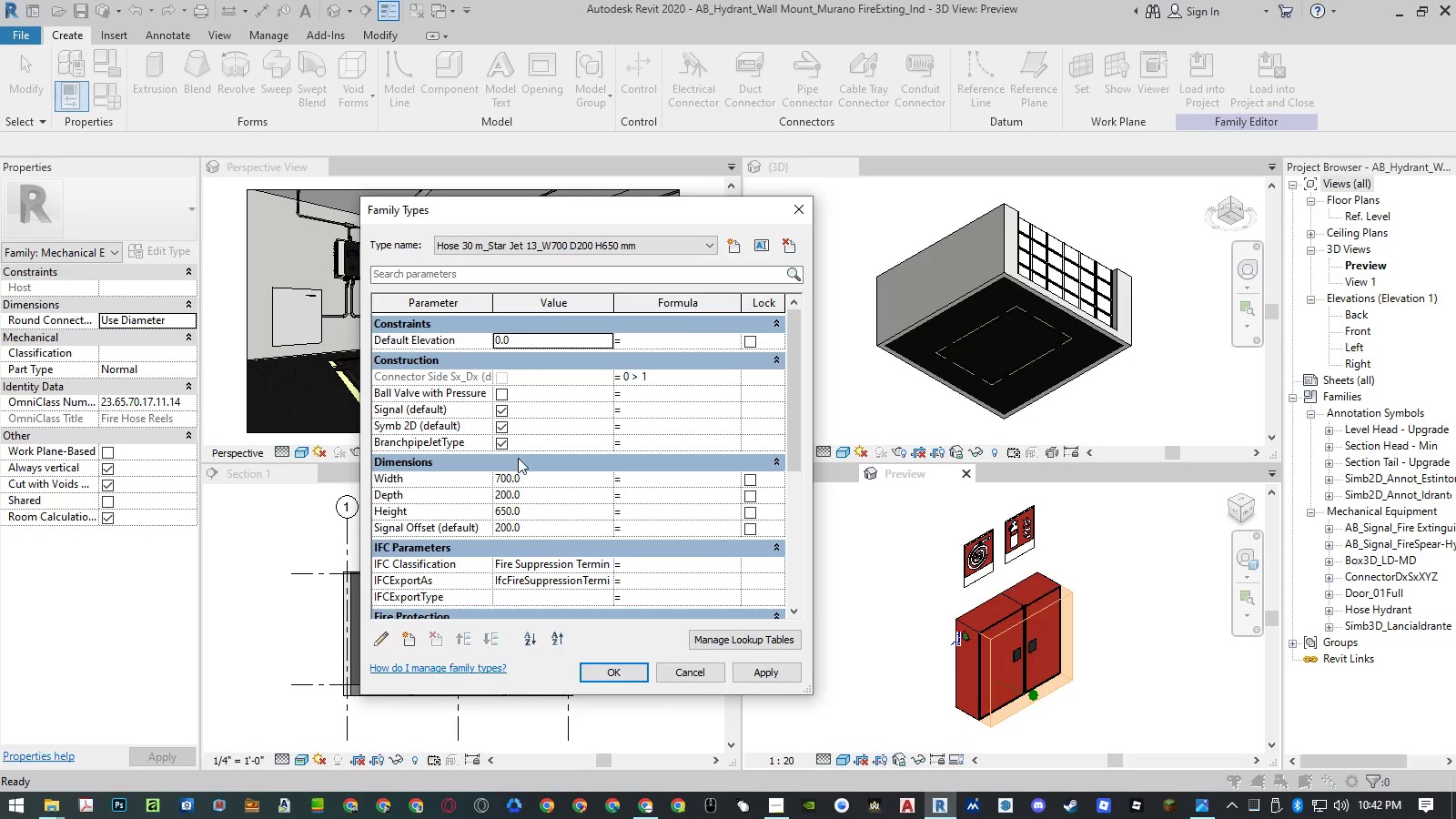 
left_click([679, 671])
 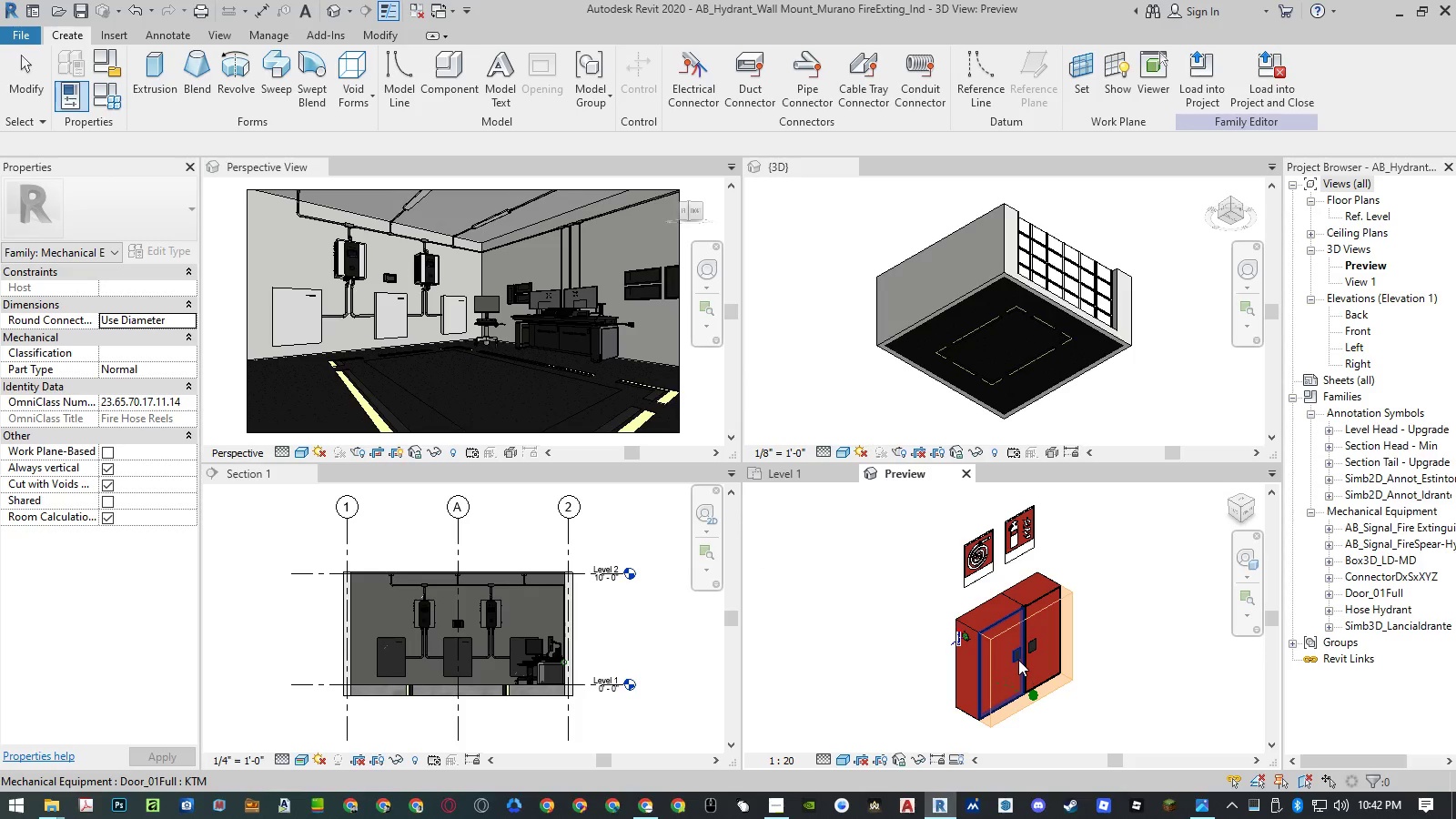 
left_click([1018, 659])
 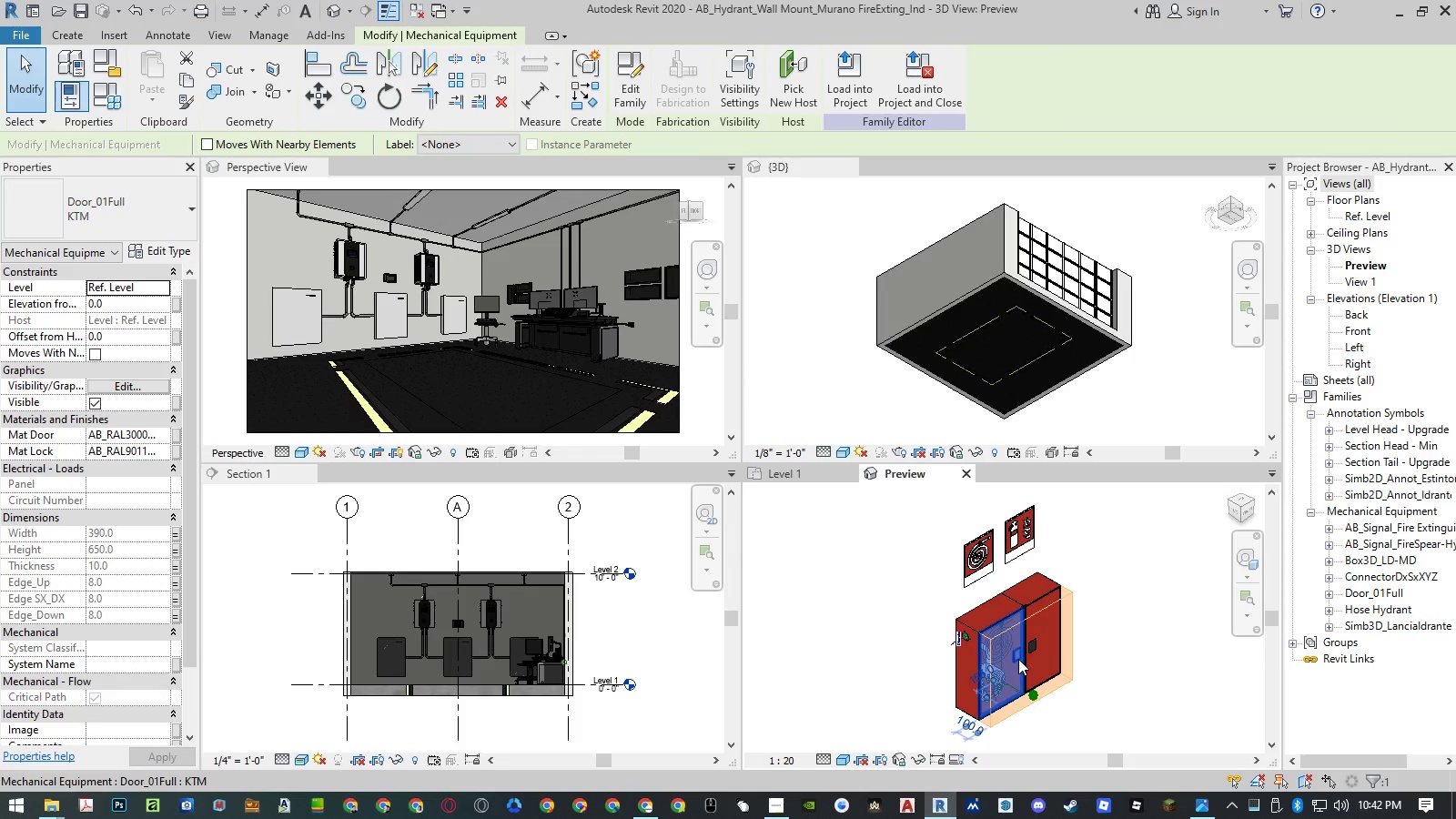 
key(Delete)
 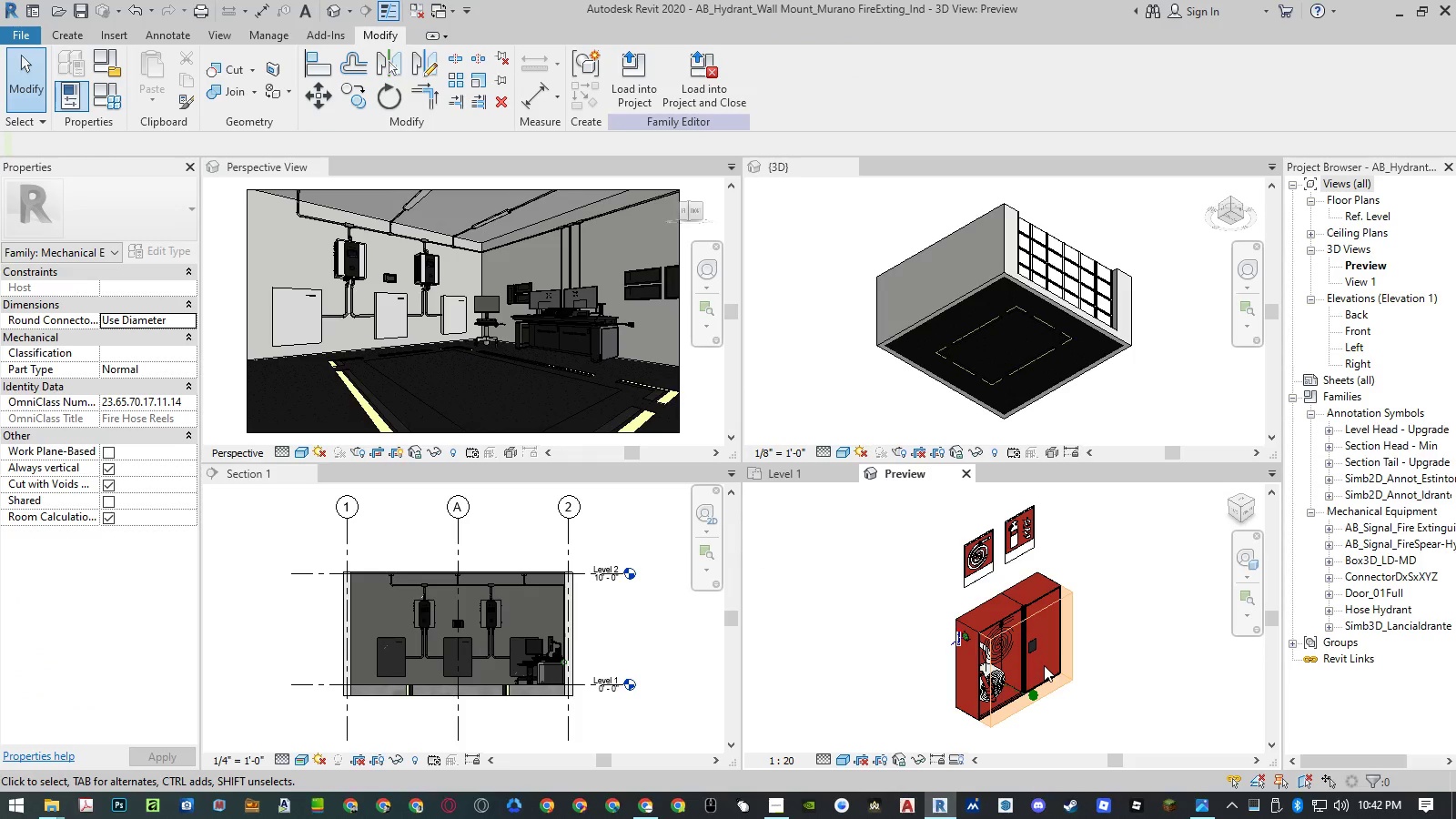 
scroll: coordinate [1044, 665], scroll_direction: up, amount: 6.0
 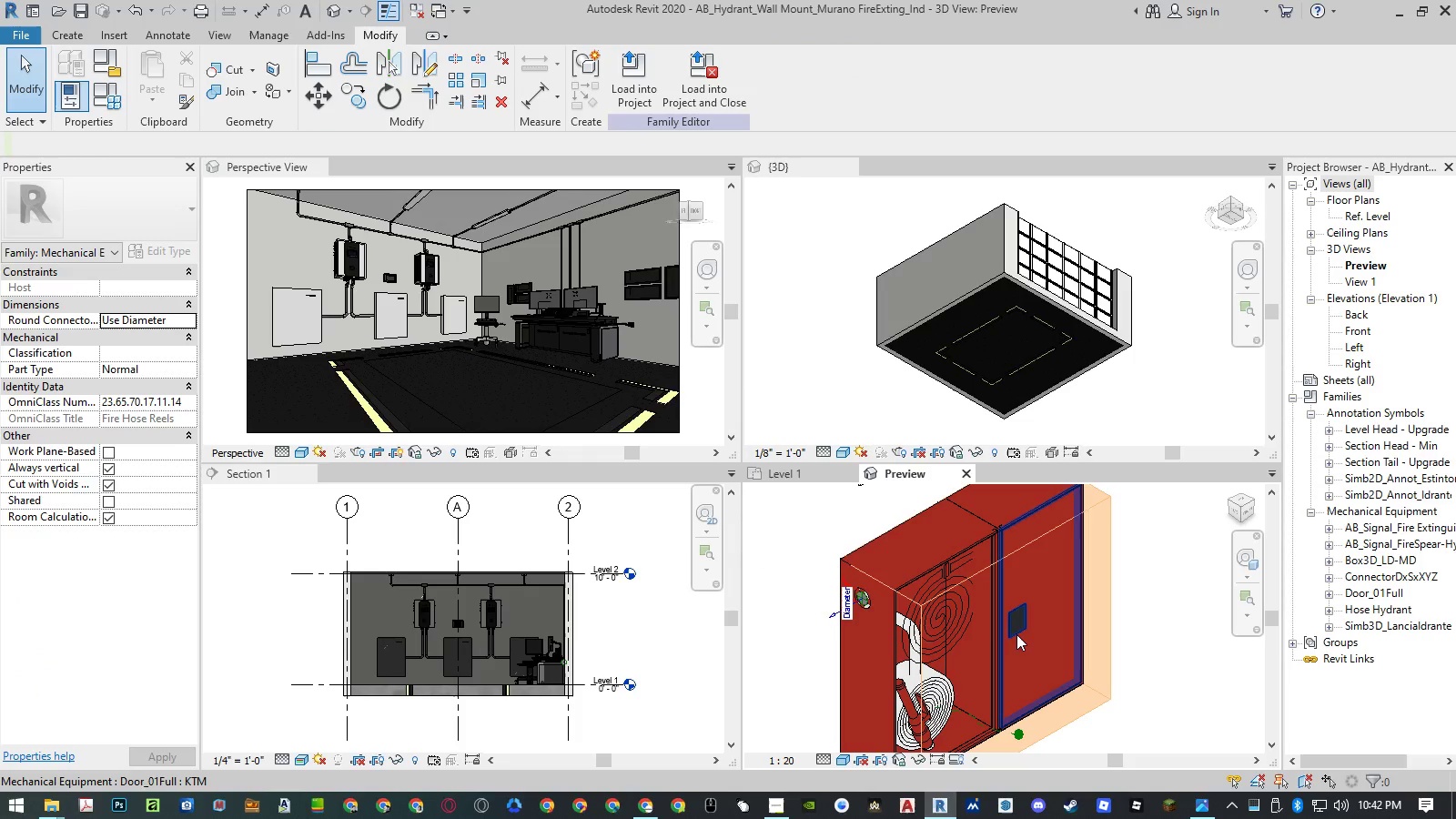 
left_click([1018, 629])
 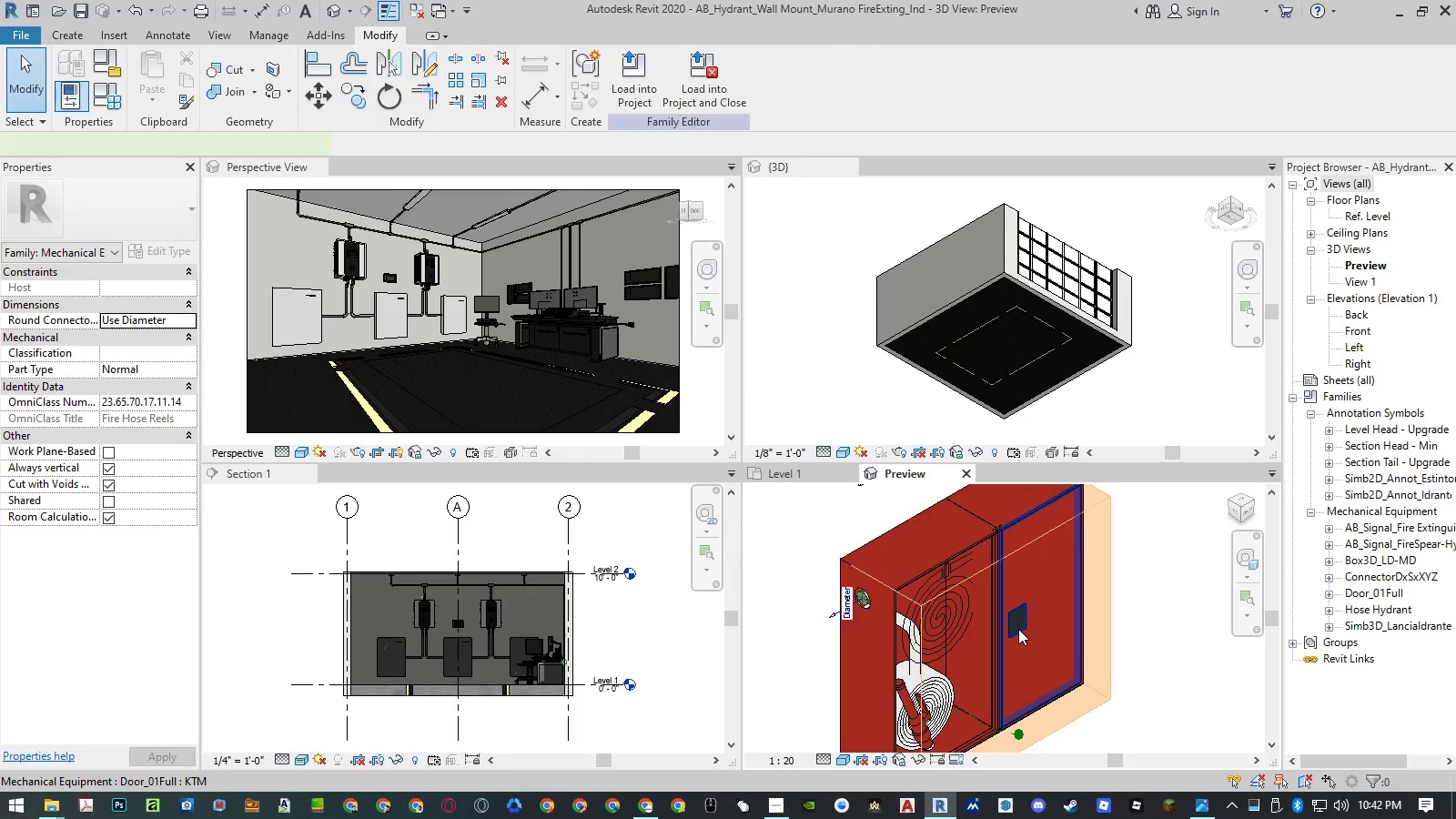 
key(Delete)
 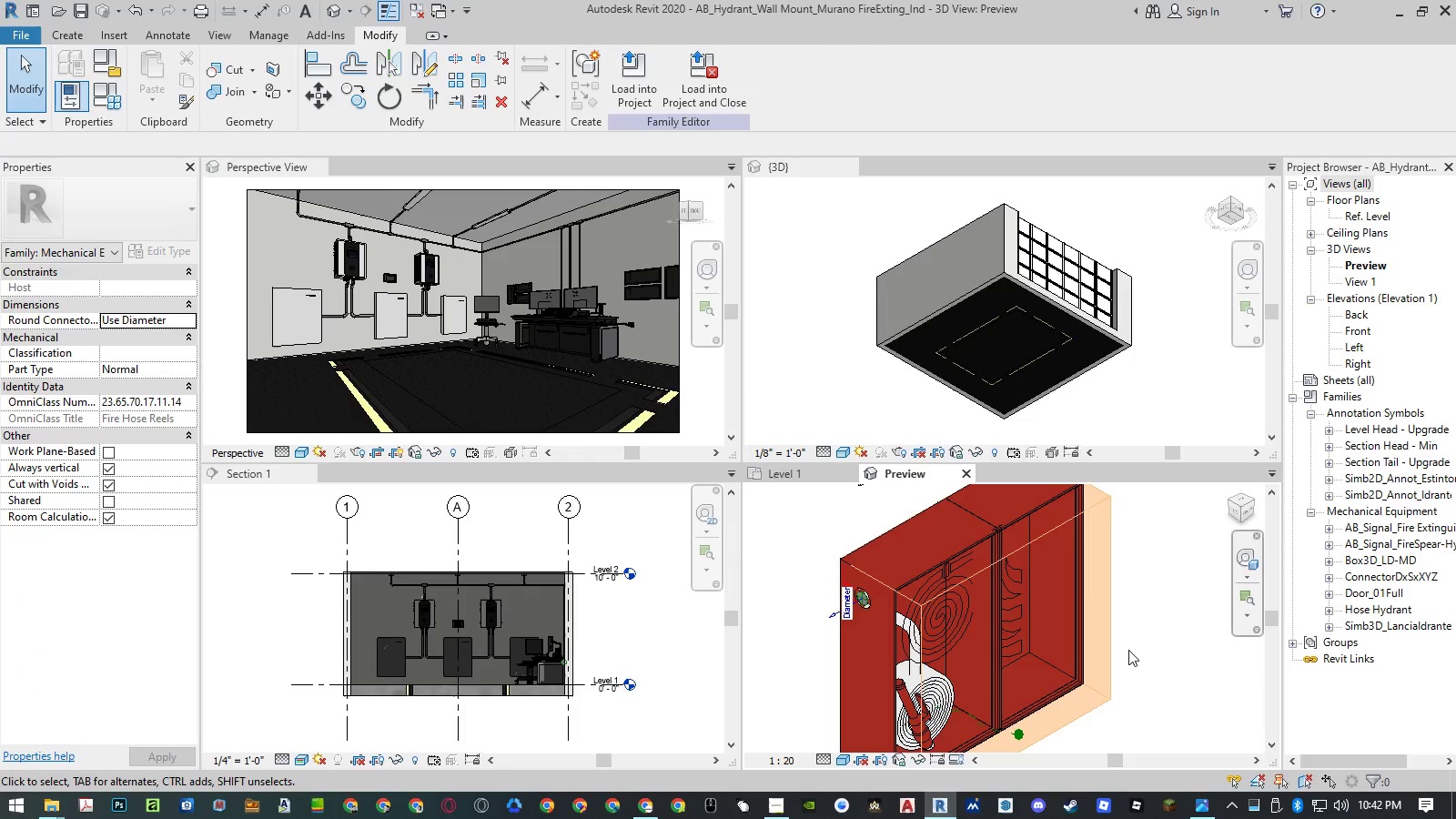 
scroll: coordinate [1079, 563], scroll_direction: down, amount: 4.0
 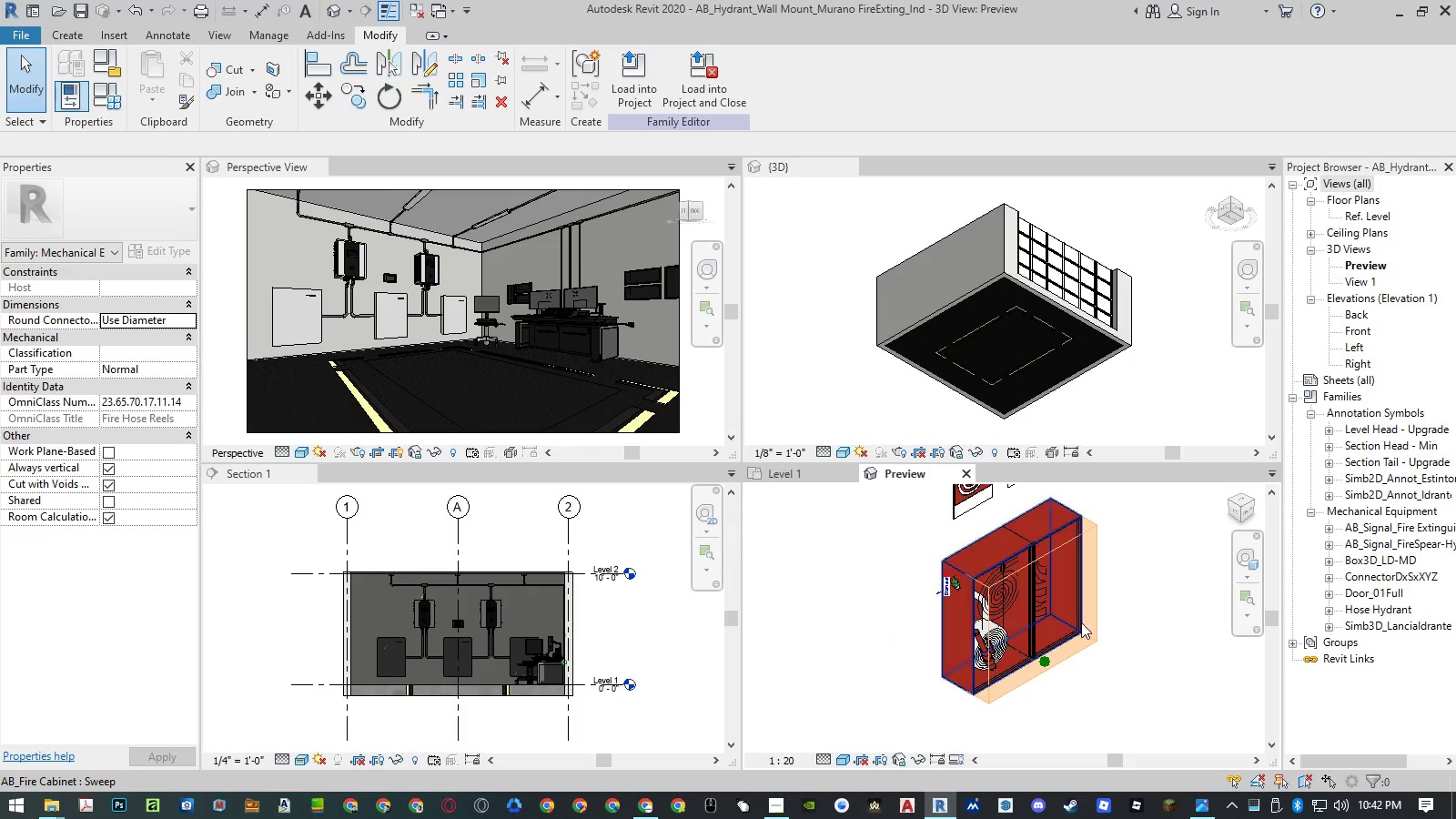 
hold_key(key=ShiftLeft, duration=1.52)
 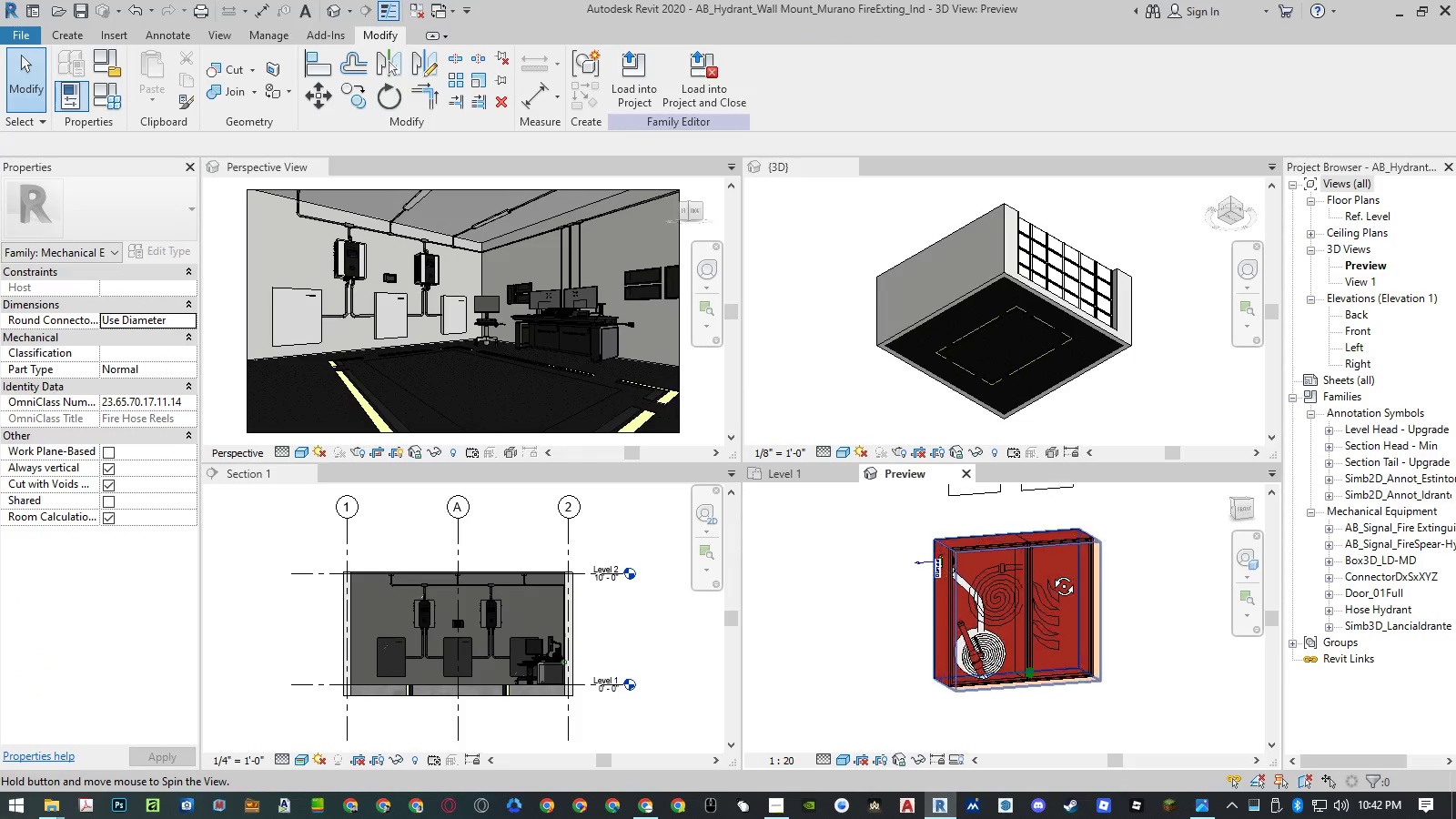 
hold_key(key=ShiftLeft, duration=1.09)
 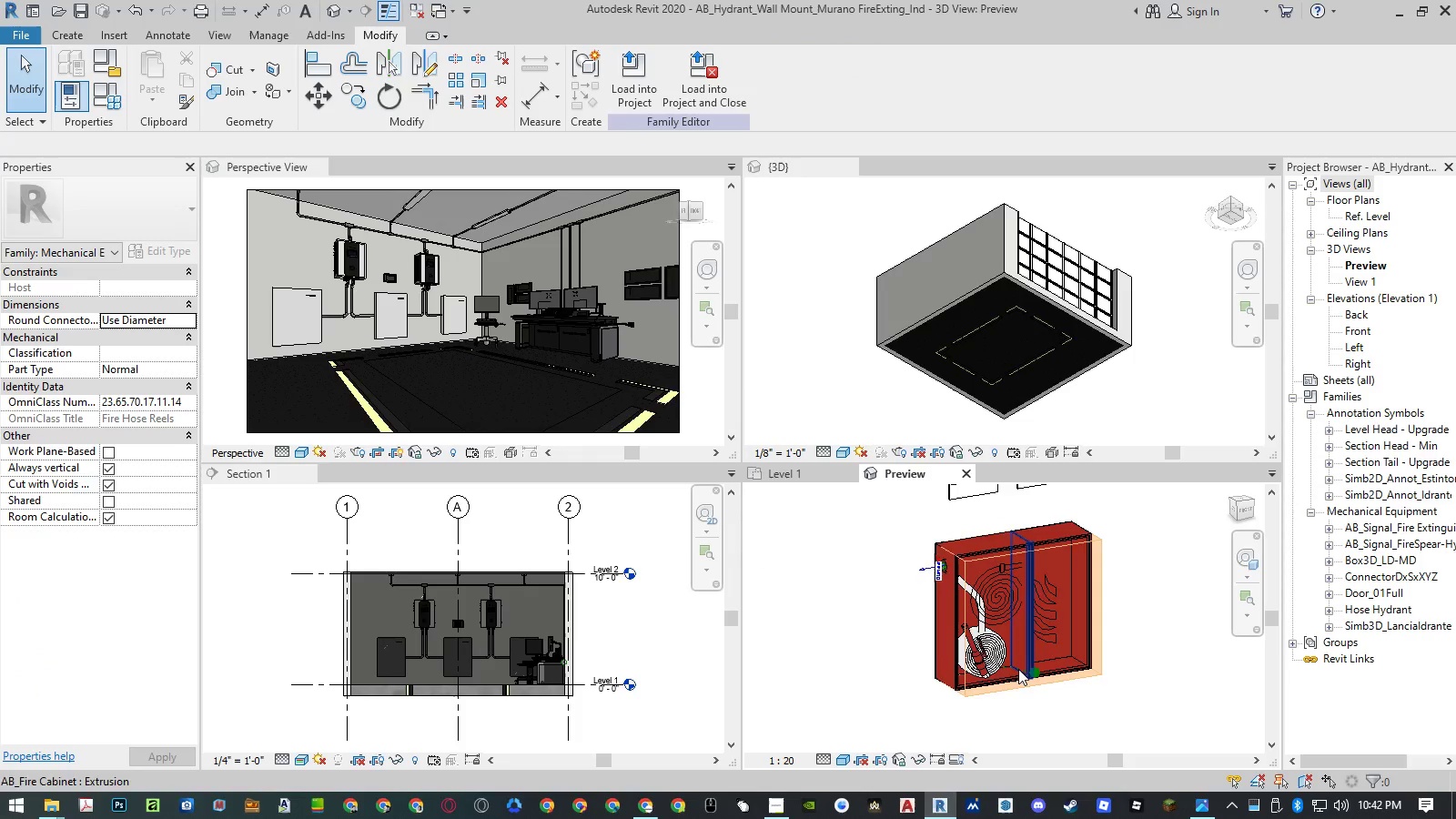 
scroll: coordinate [1006, 695], scroll_direction: up, amount: 6.0
 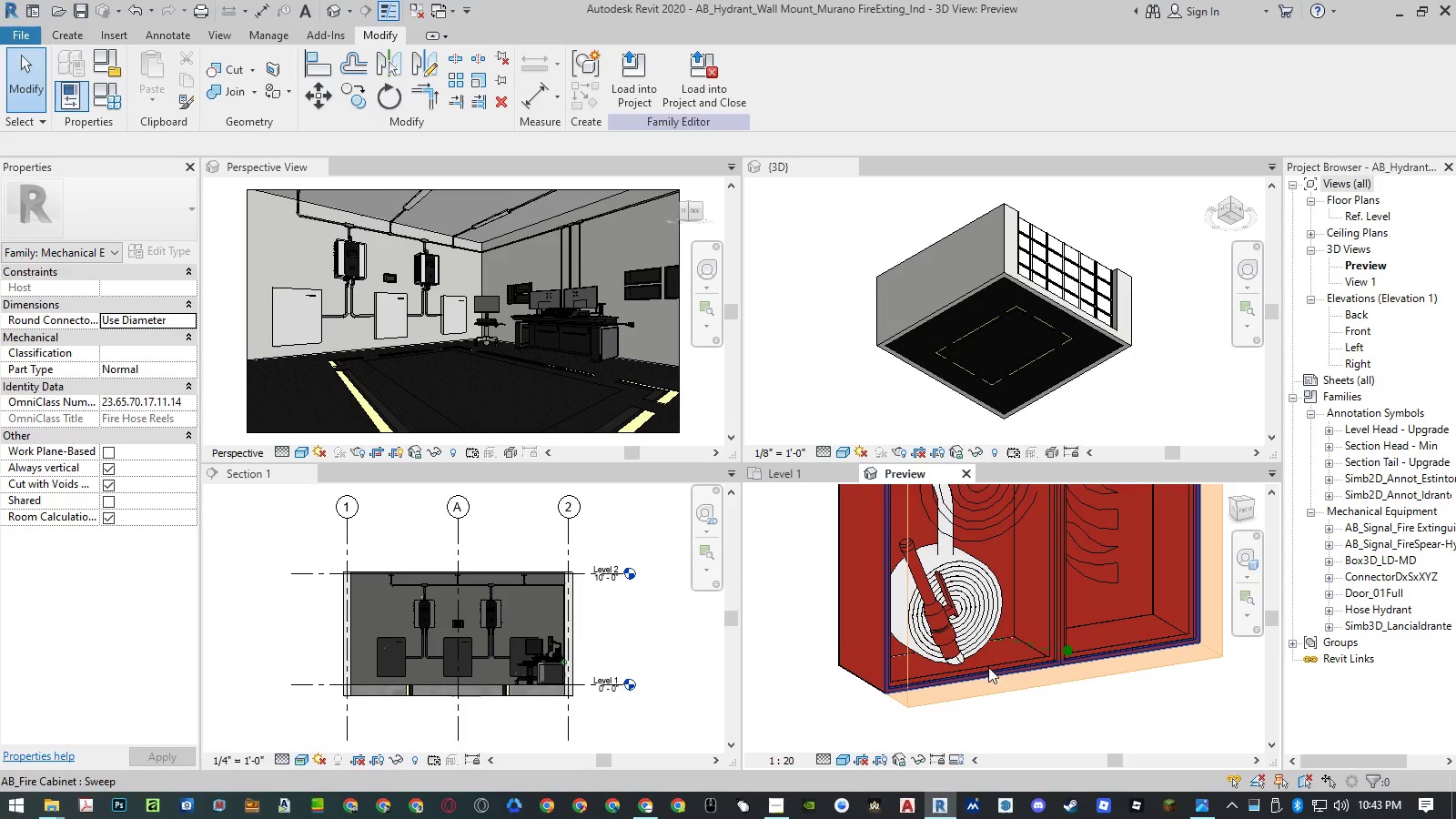 
left_click([946, 648])
 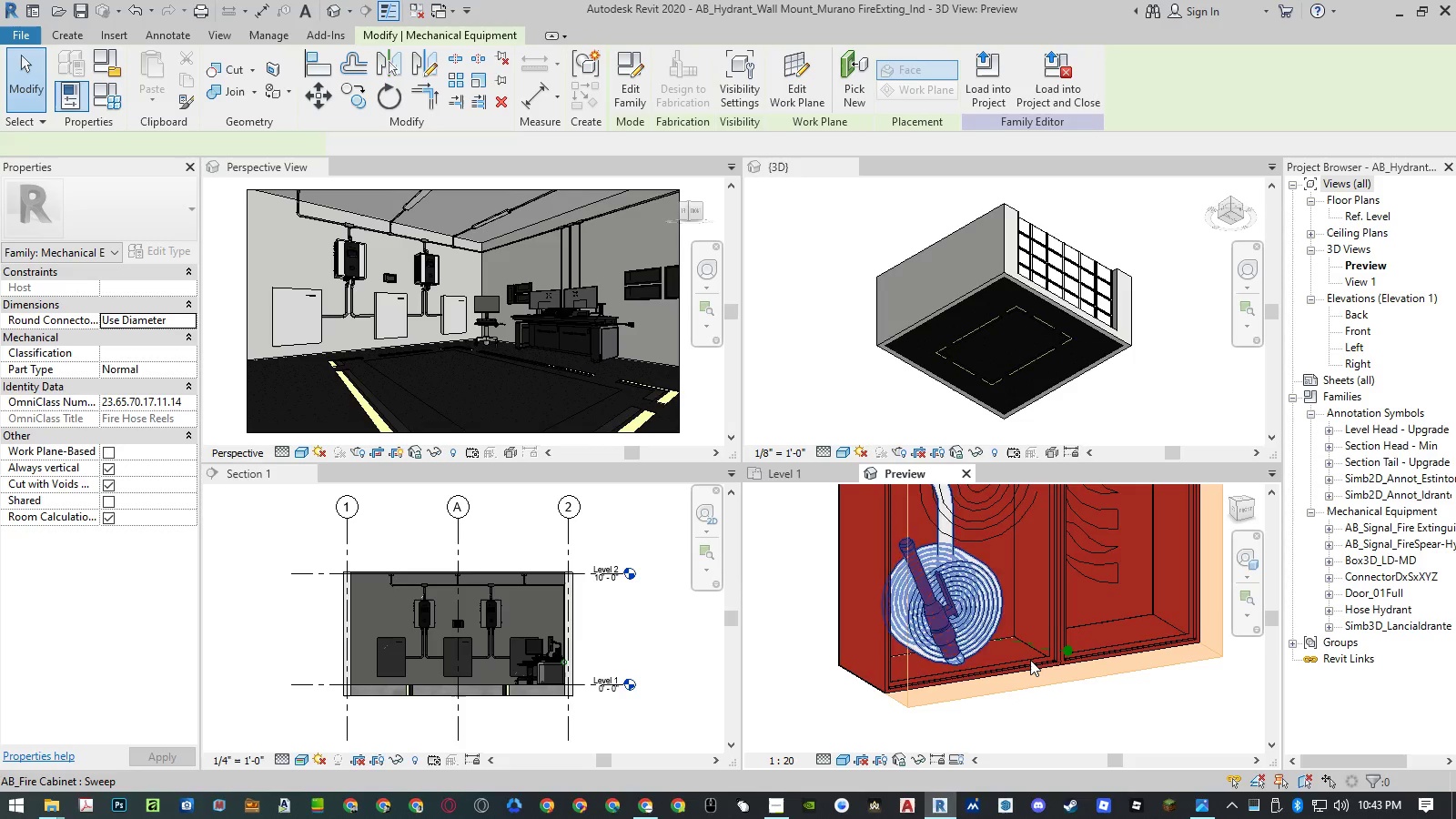 
hold_key(key=ShiftLeft, duration=1.5)
 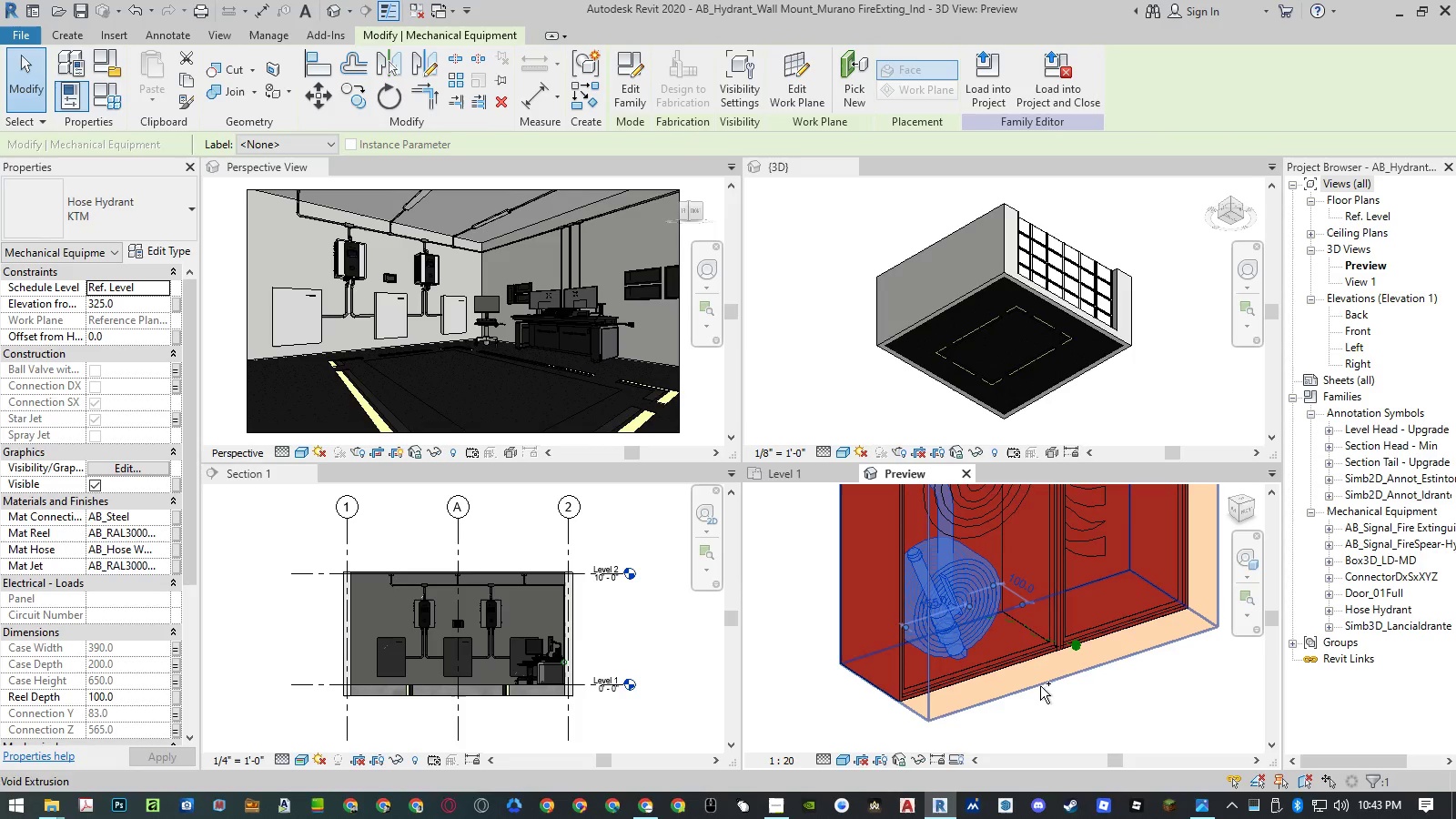 
hold_key(key=ShiftLeft, duration=0.31)
 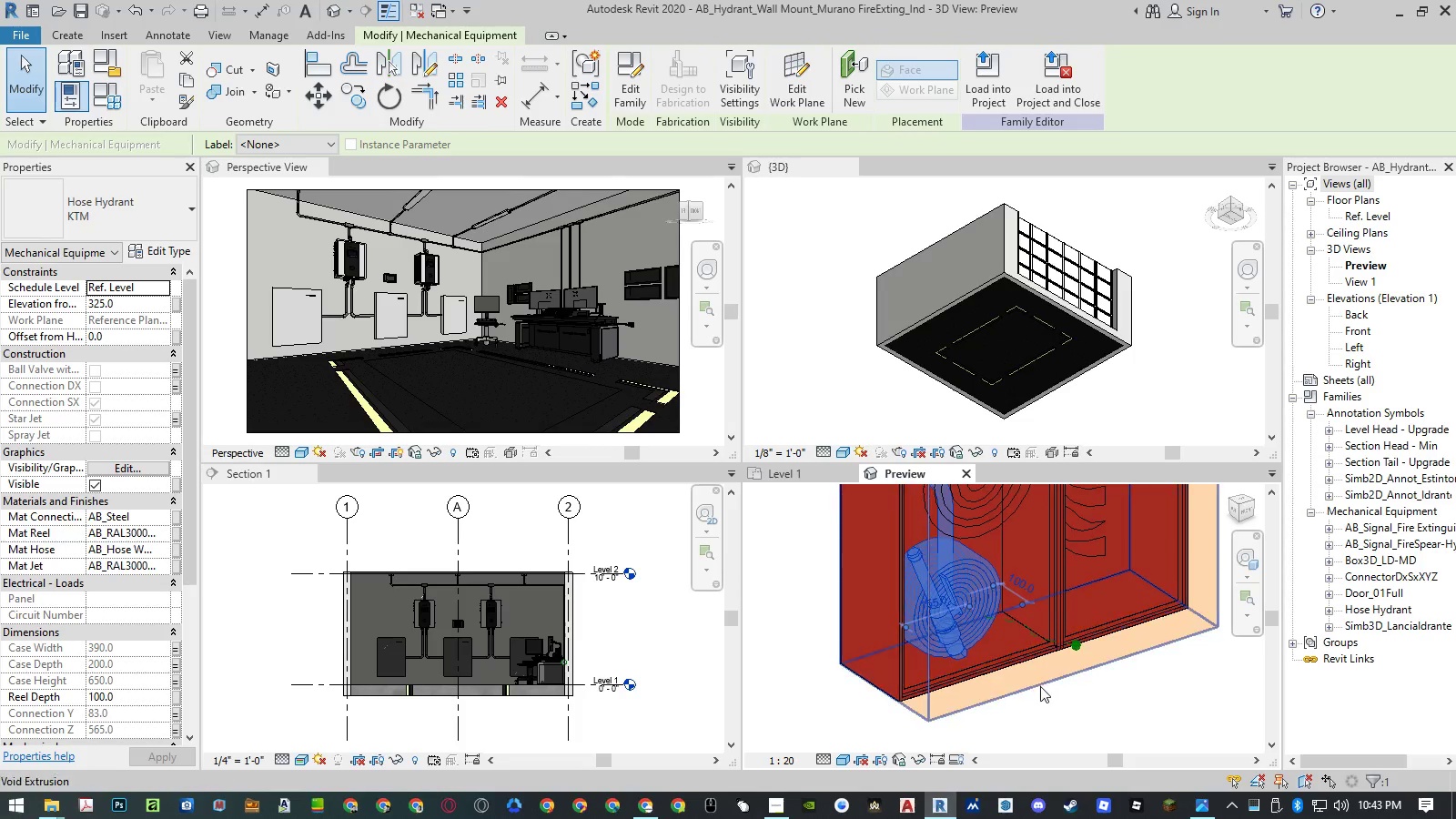 
key(Control+ControlLeft)
 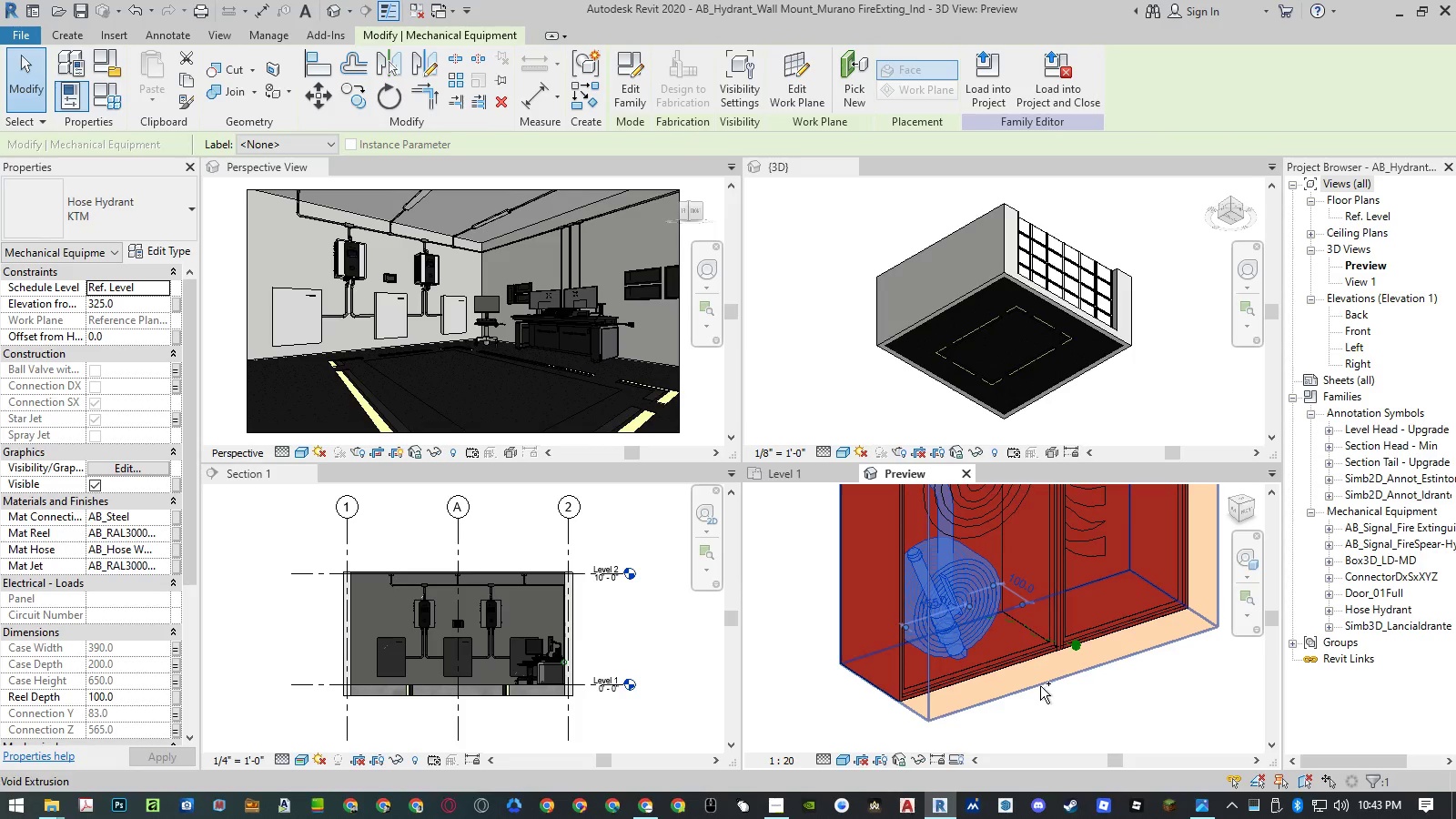 
key(Control+Z)
 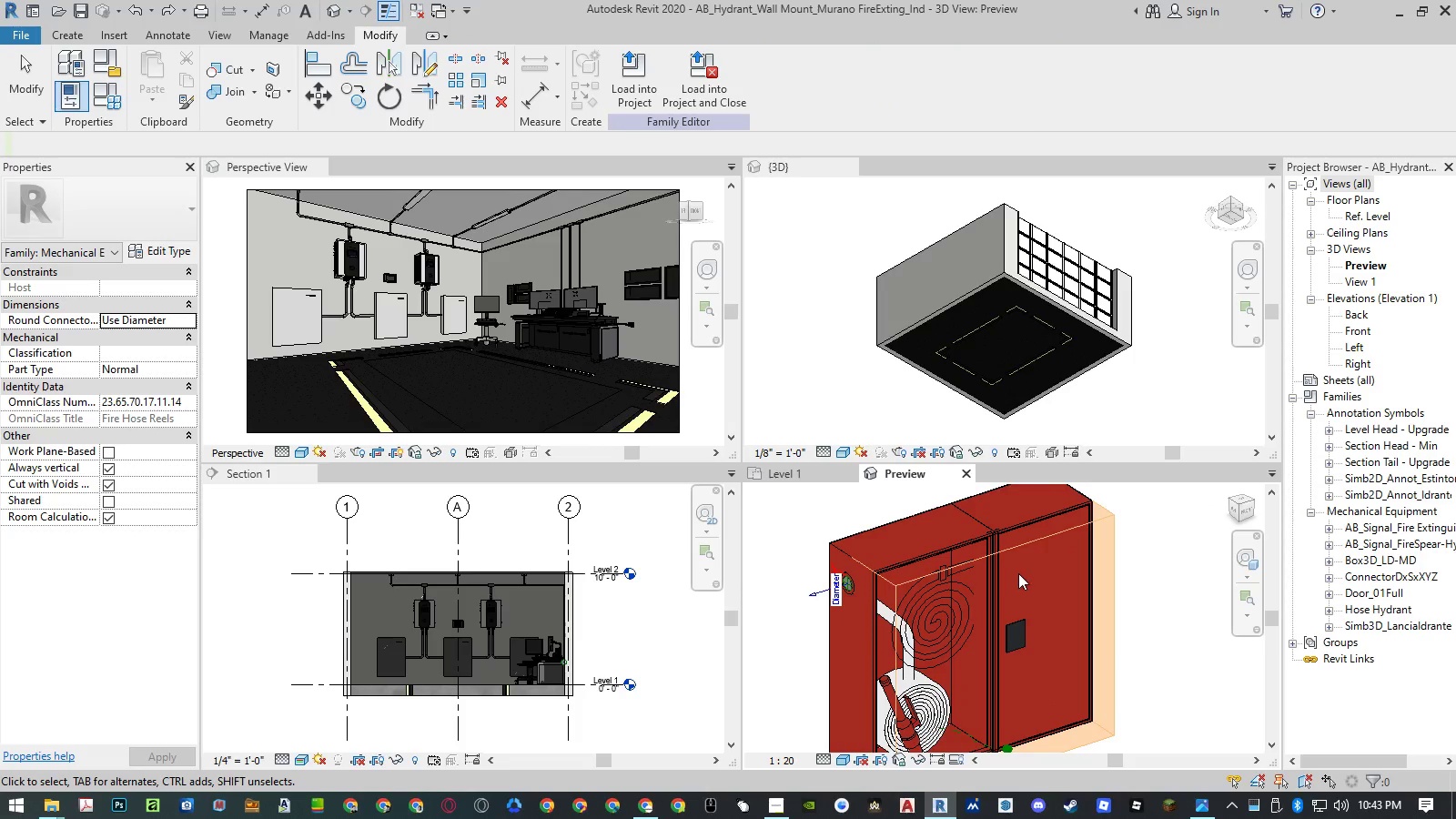 
key(Control+ControlLeft)
 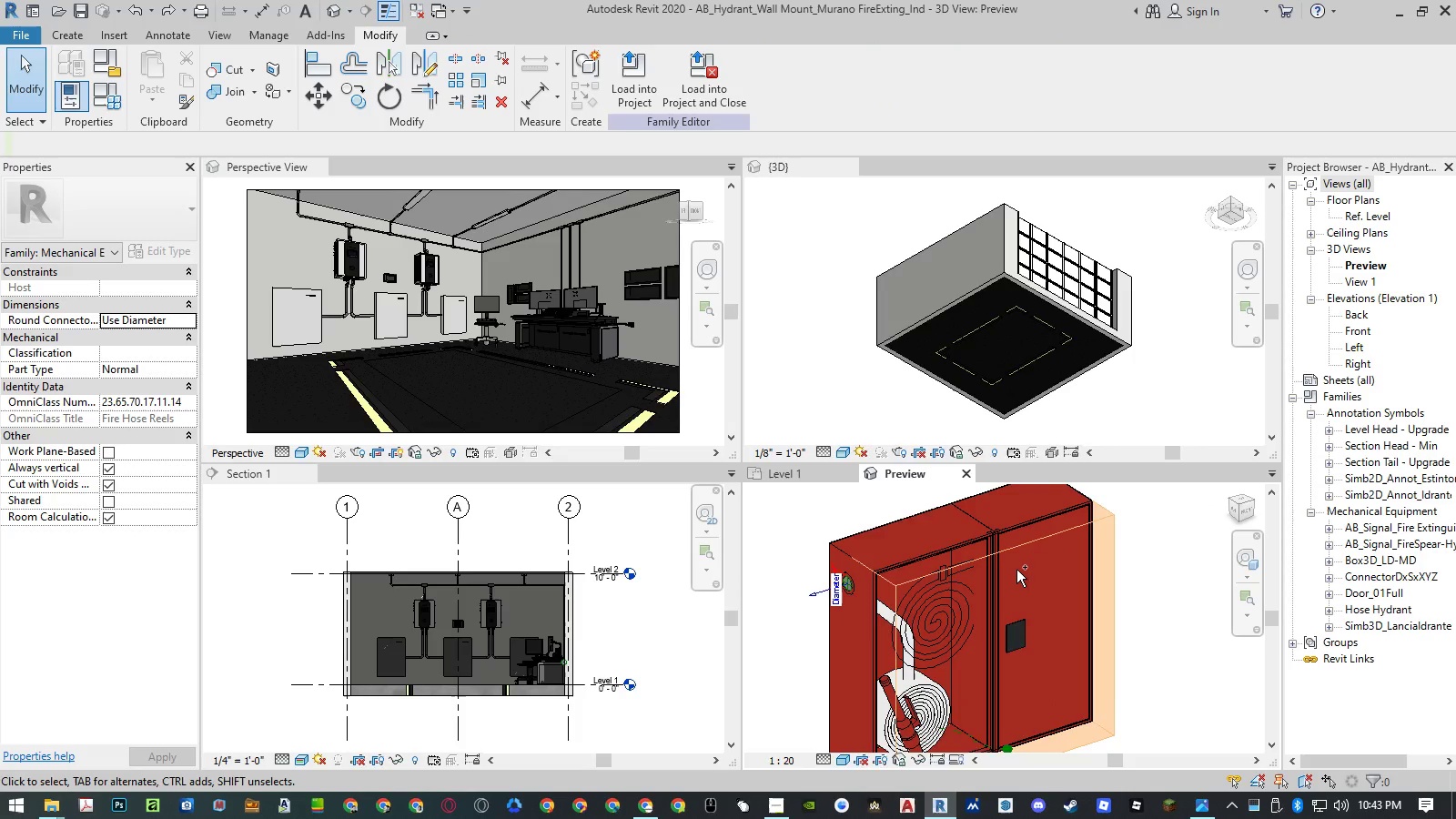 
key(Control+Z)
 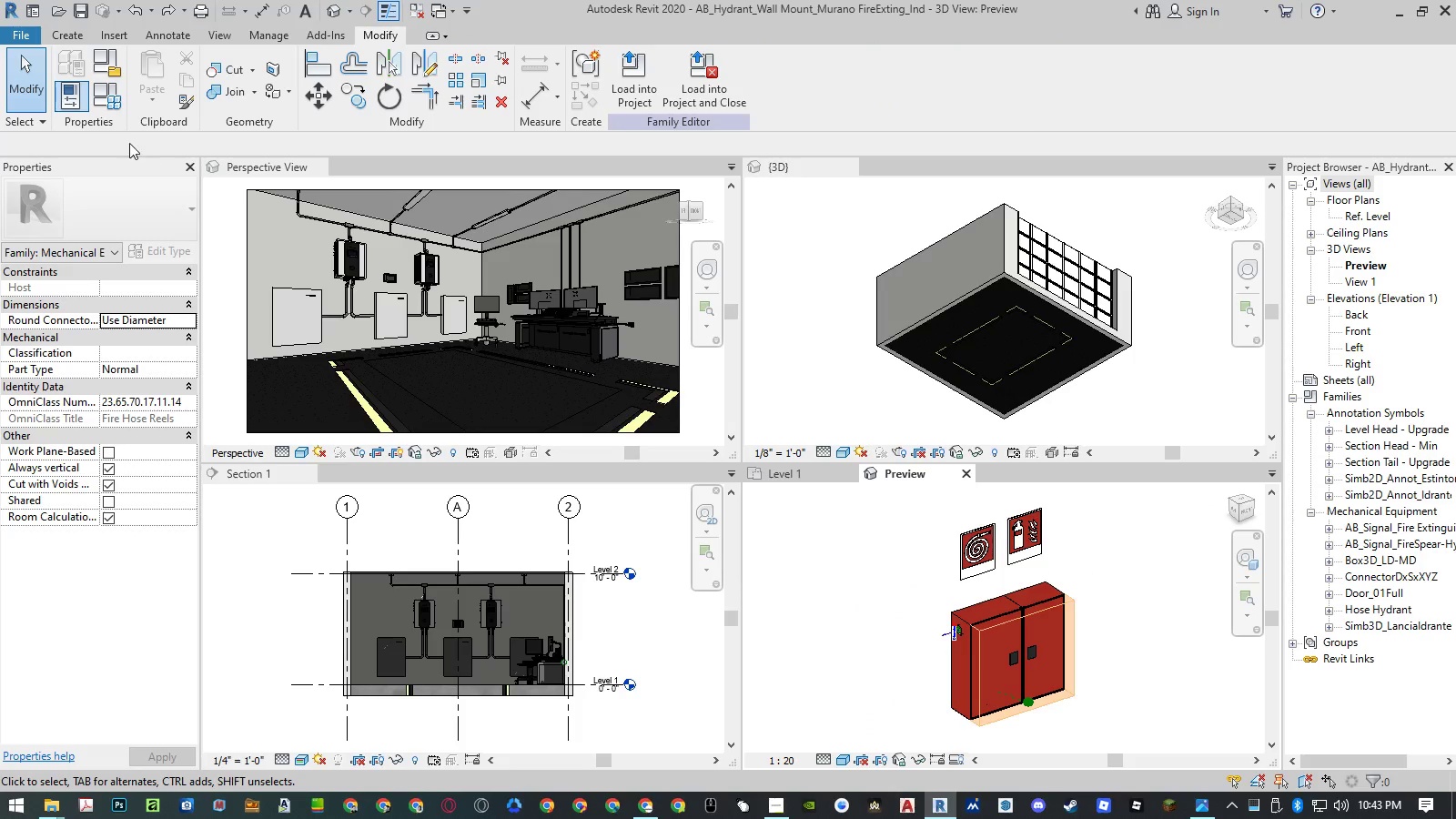 
left_click([118, 104])
 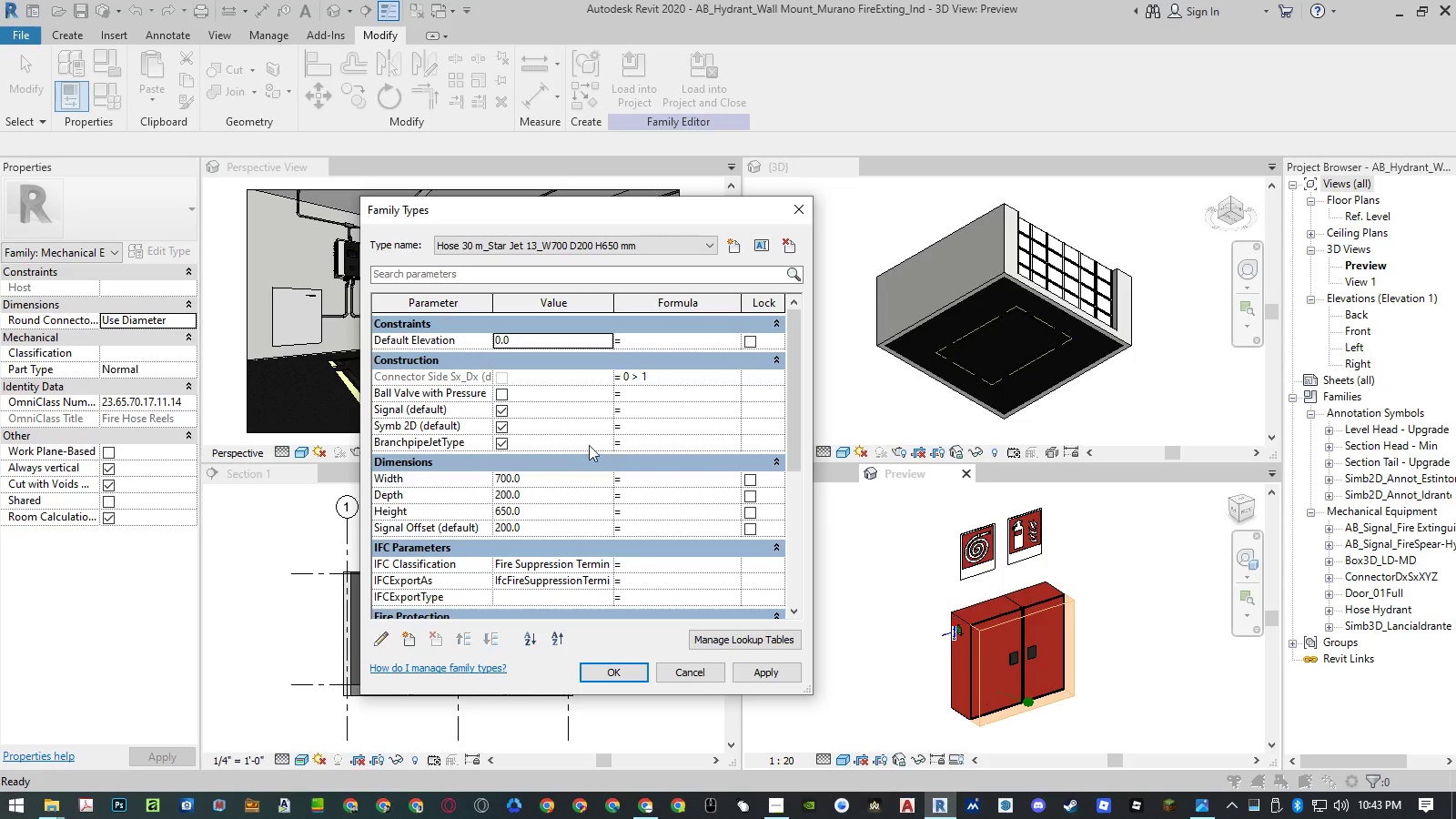 
left_click([500, 396])
 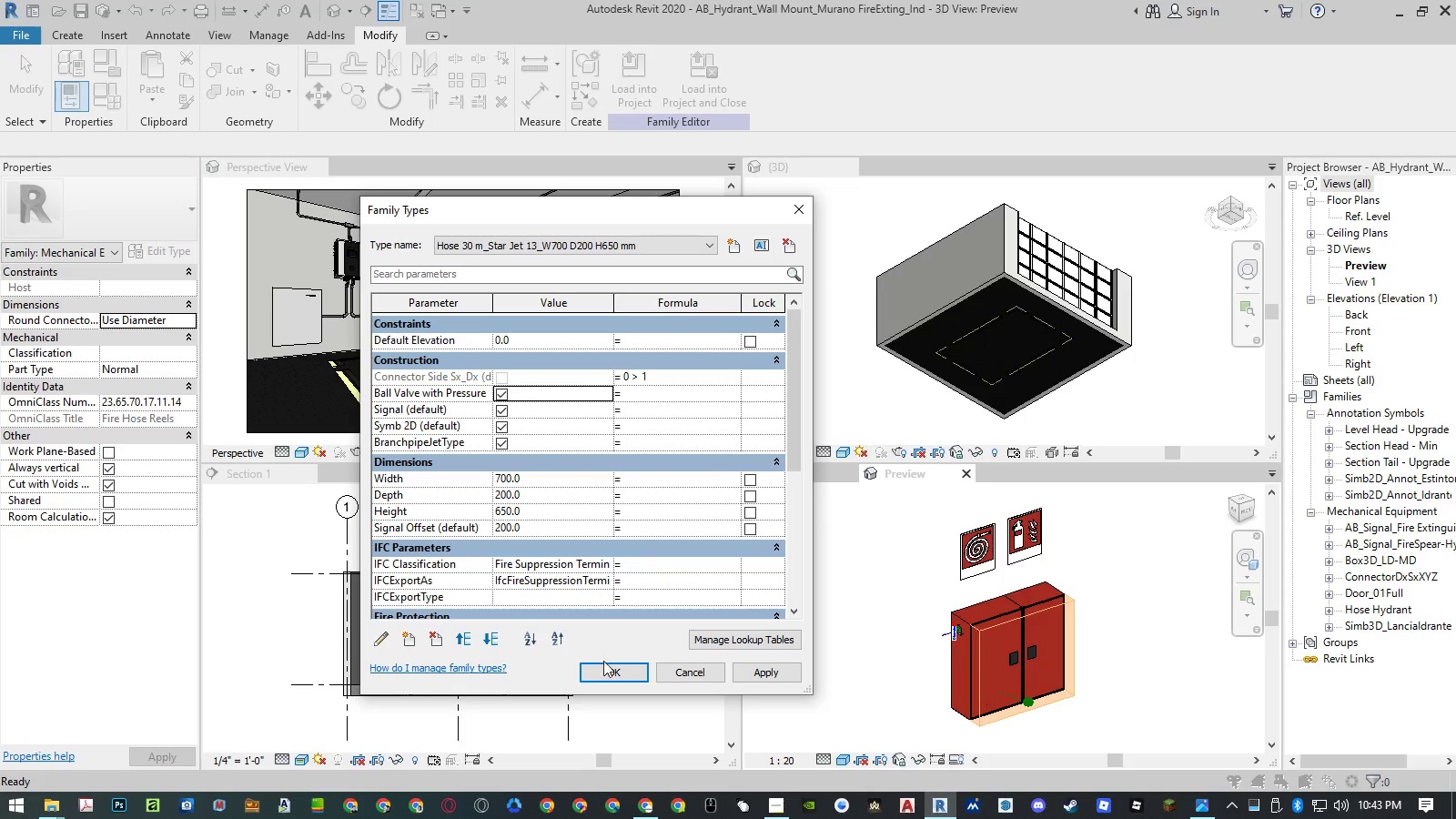 
left_click([607, 673])
 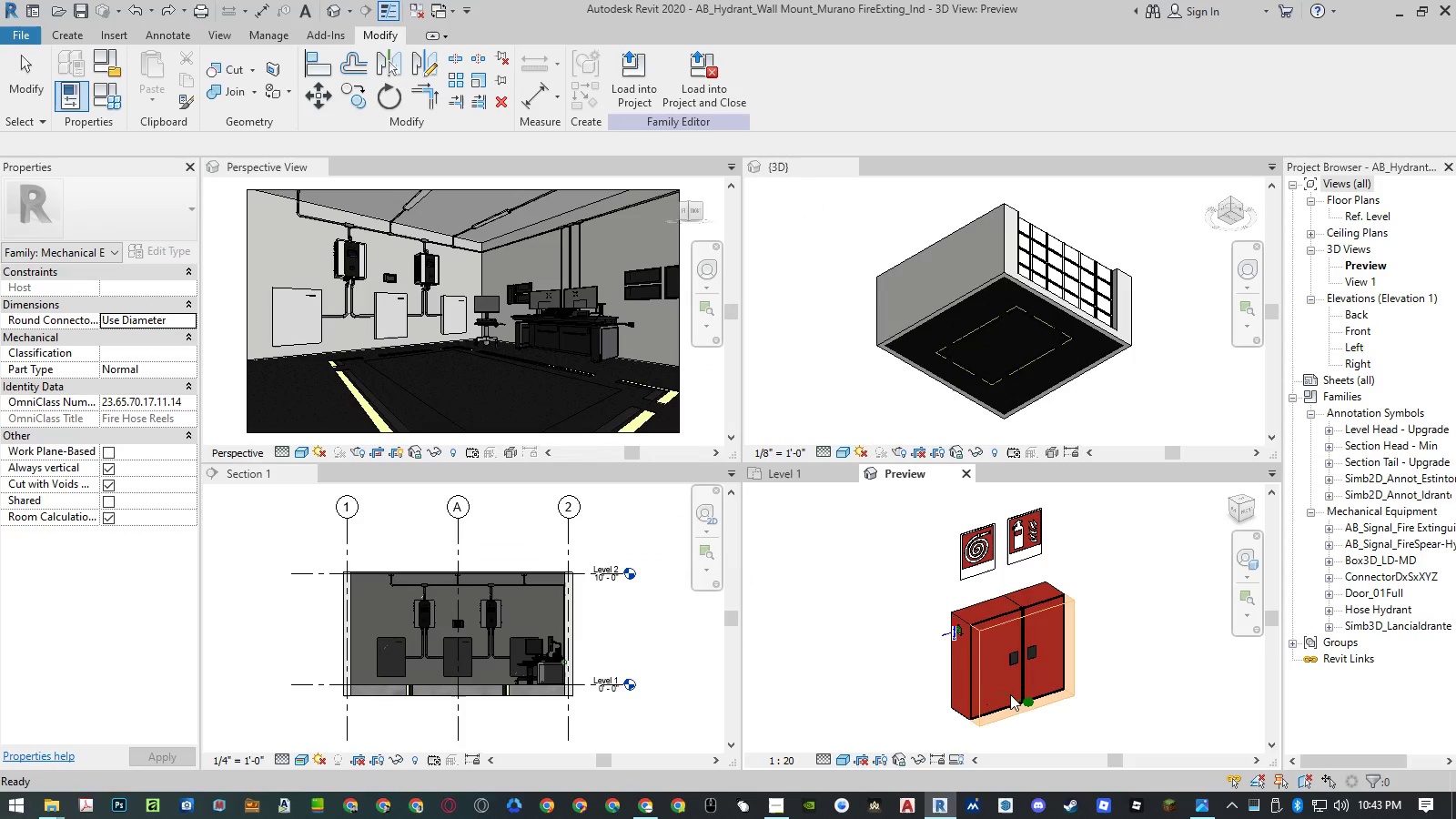 
scroll: coordinate [1020, 681], scroll_direction: up, amount: 5.0
 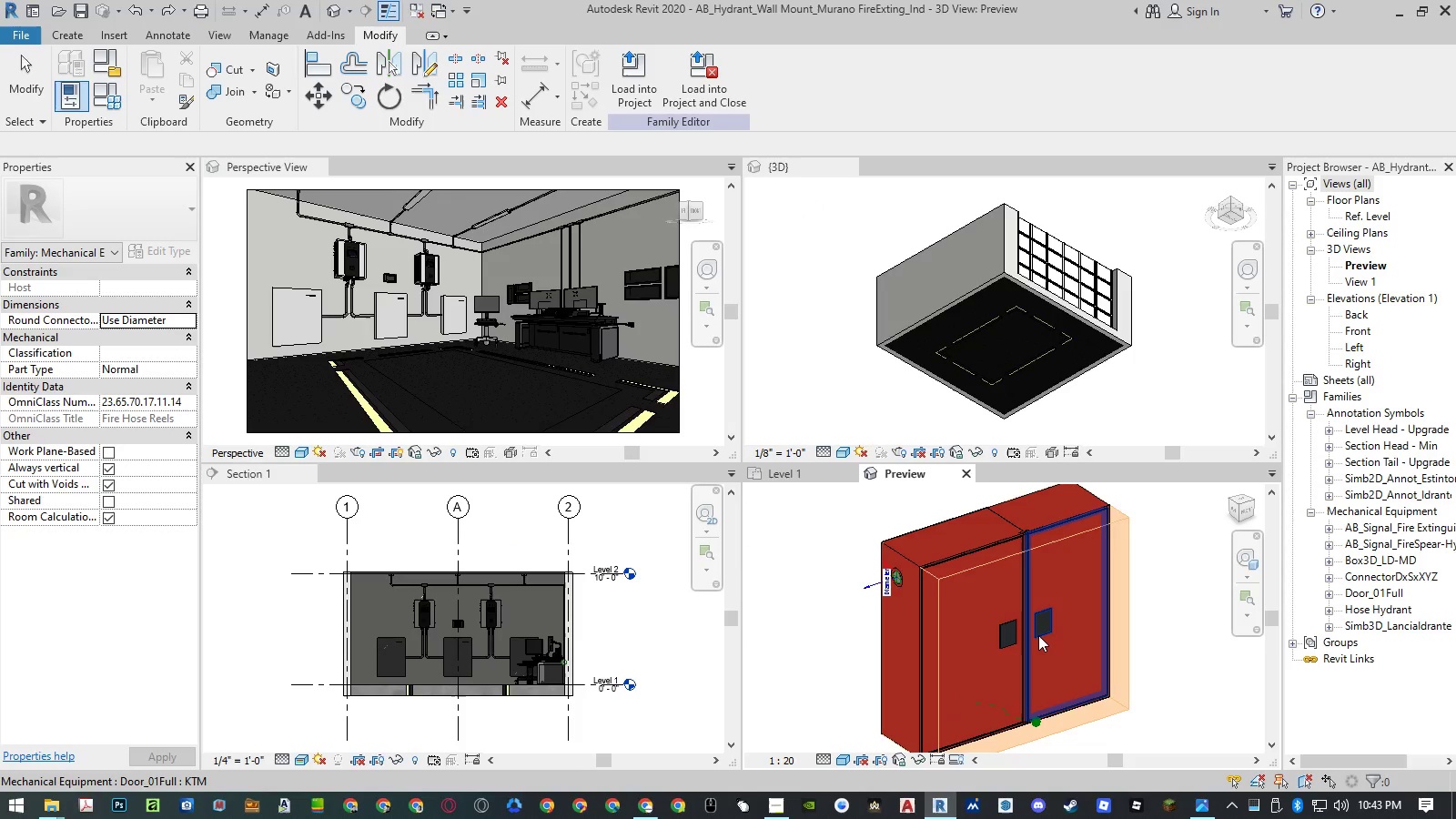 
left_click([1038, 635])
 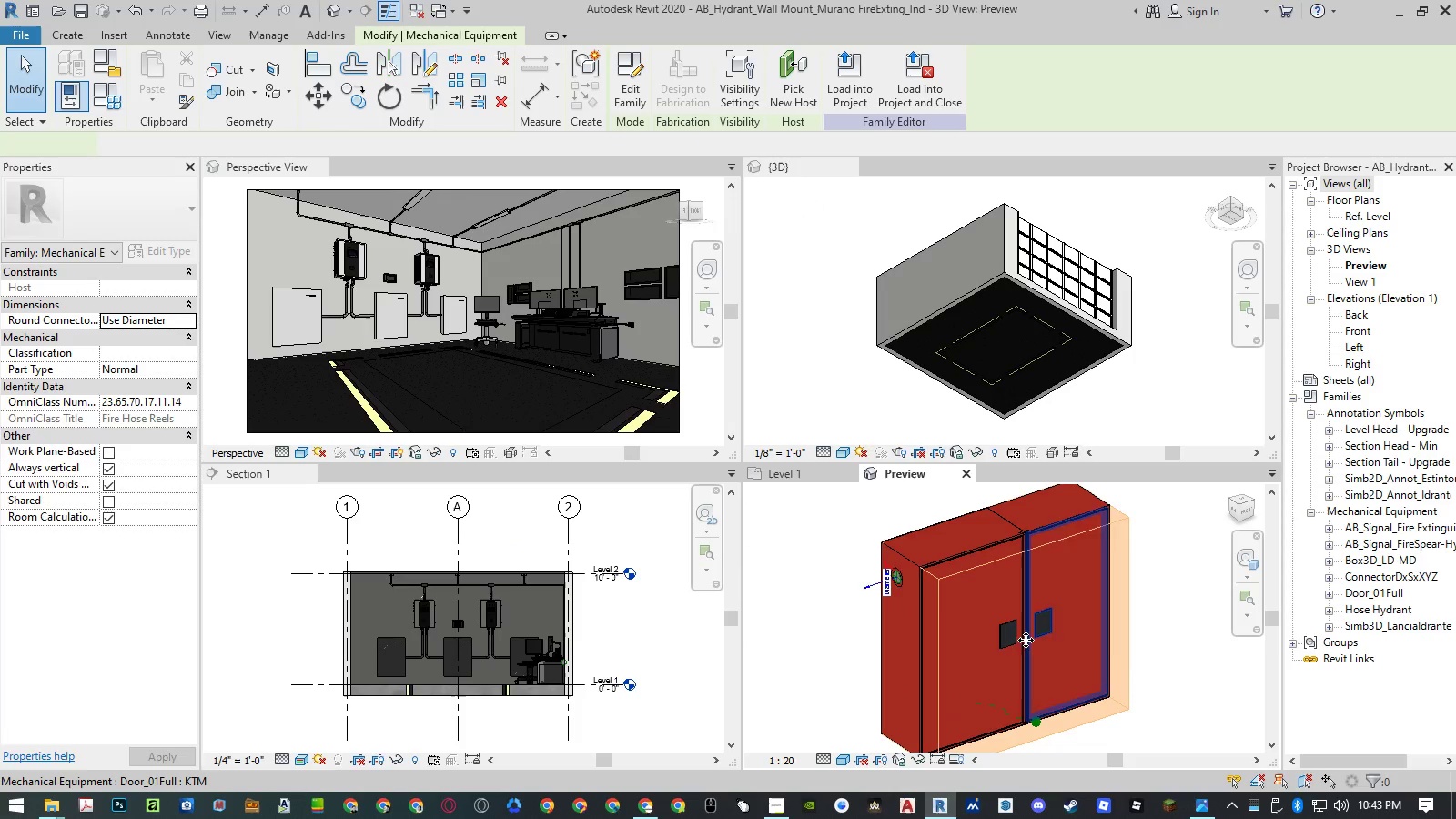 
hold_key(key=ShiftLeft, duration=0.48)
 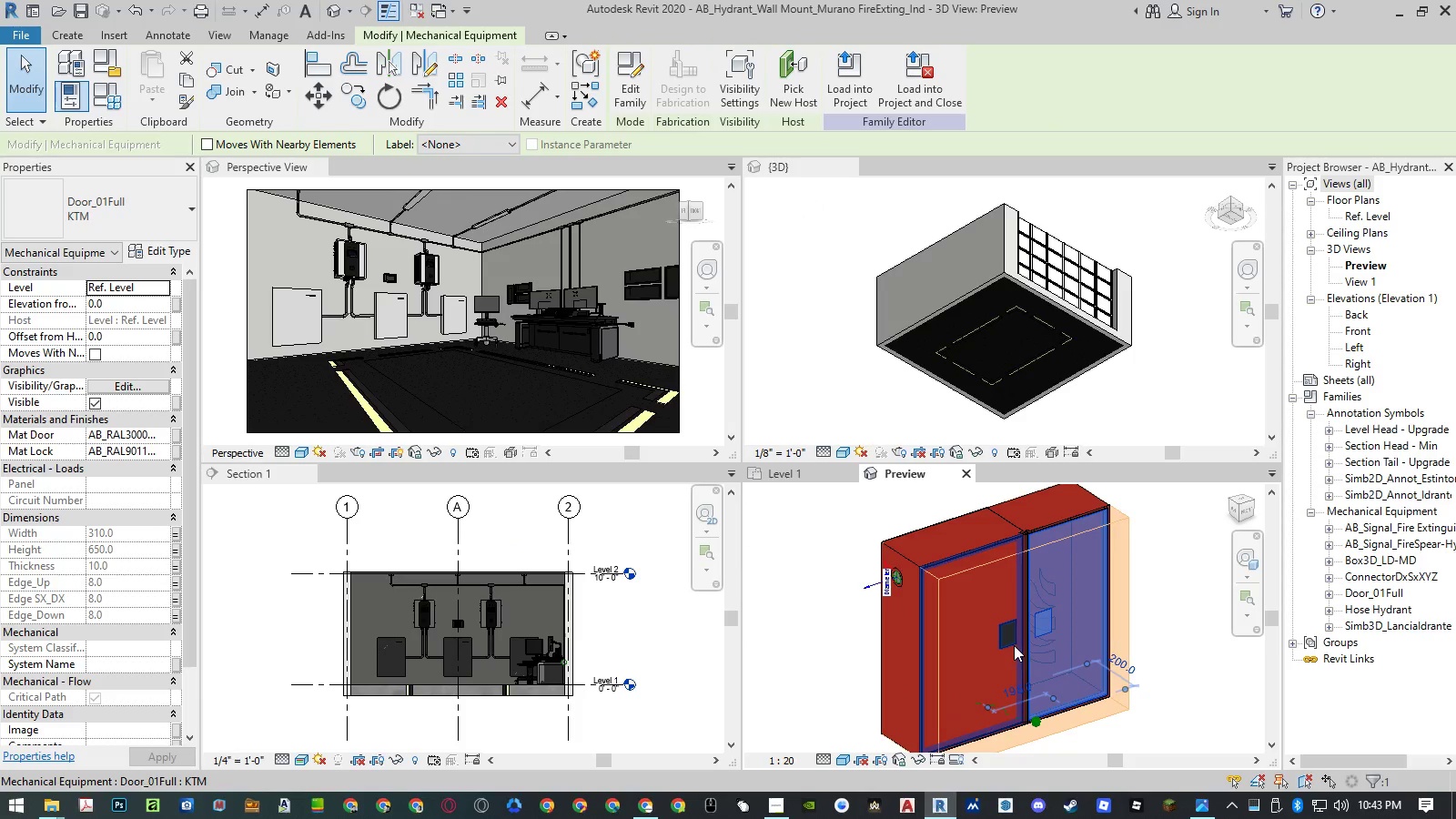 
hold_key(key=ControlLeft, duration=1.47)
left_click([1014, 645])
 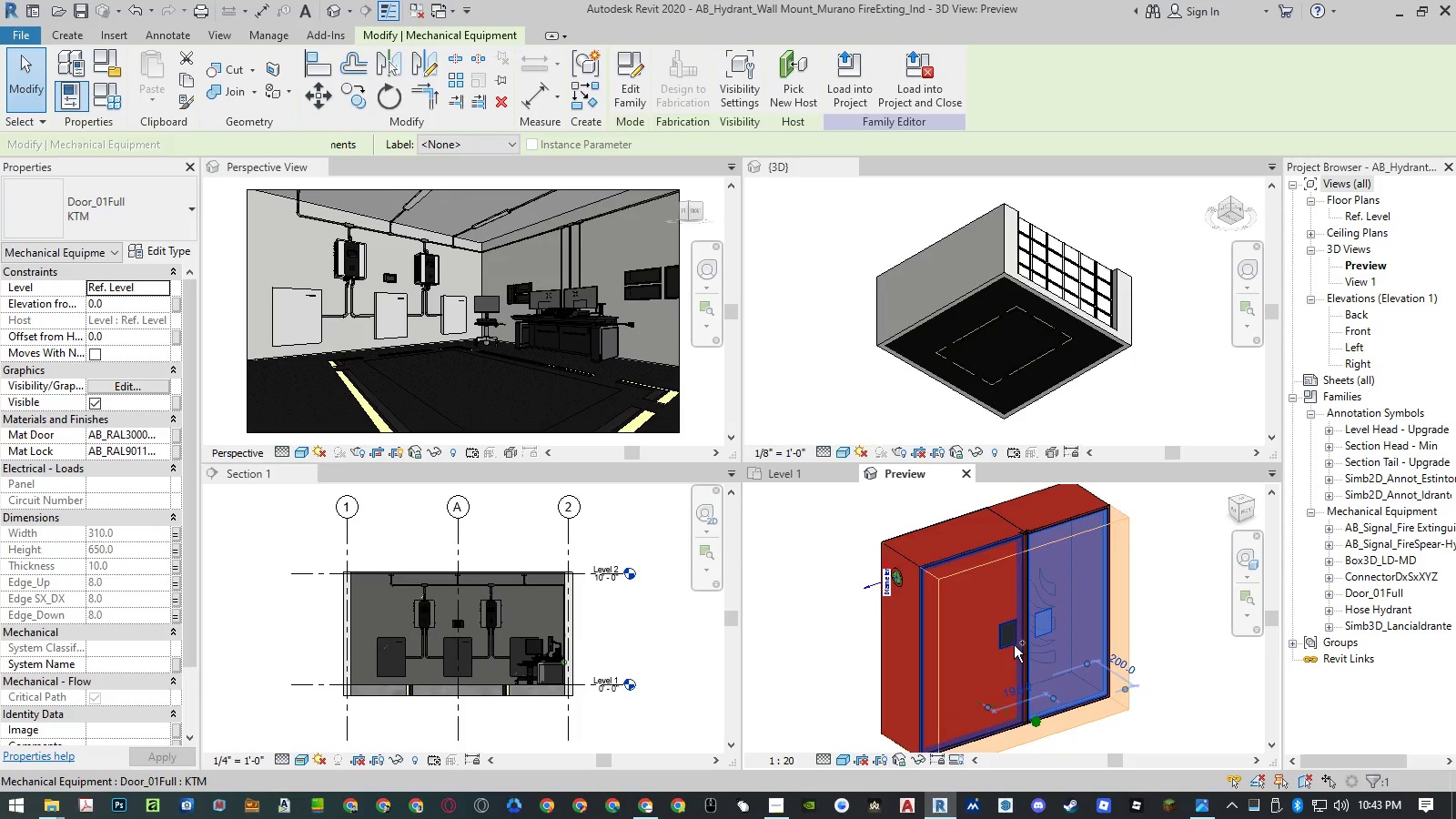 
hold_key(key=ControlLeft, duration=9.33)
 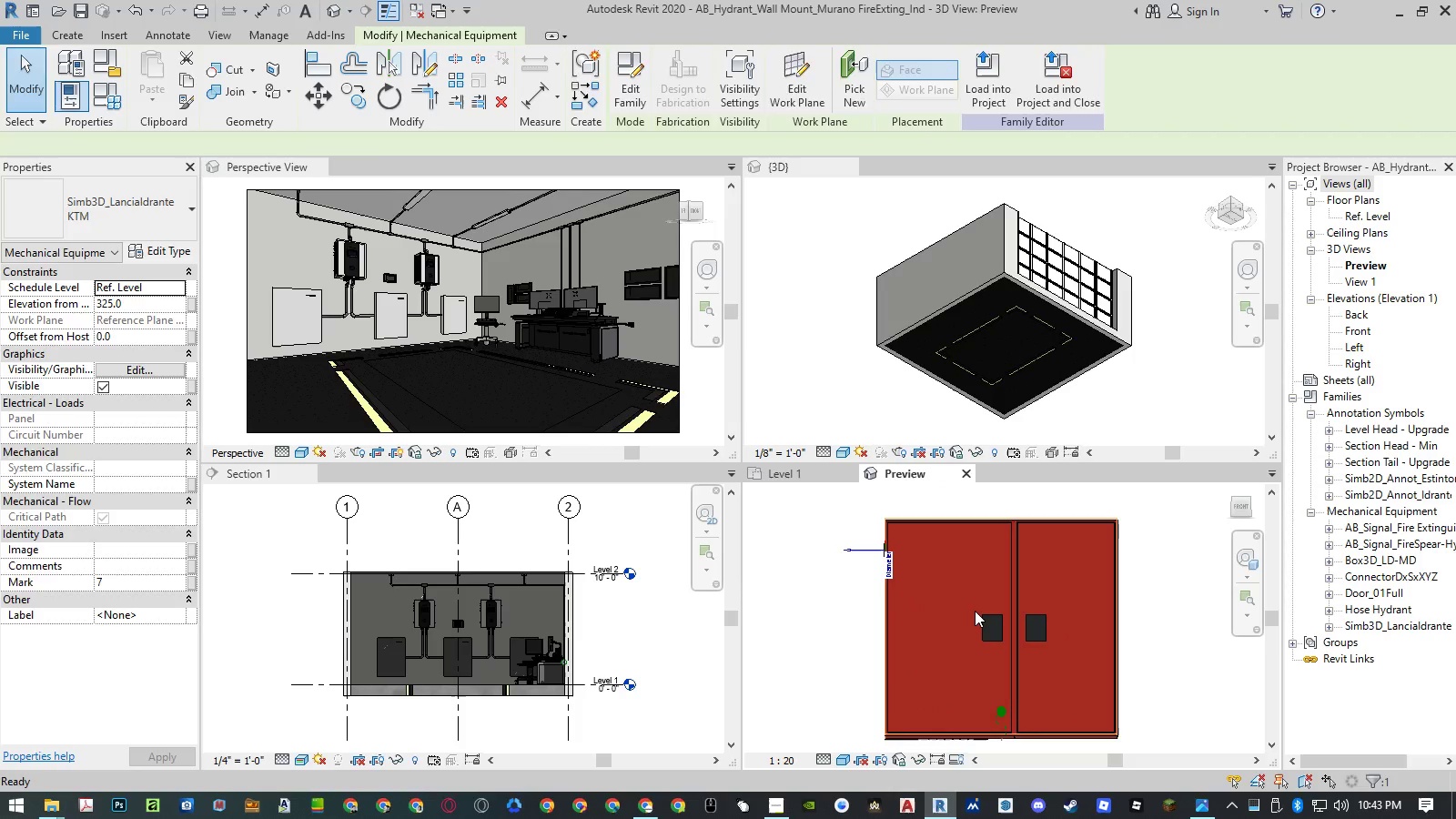 
key(Delete)
 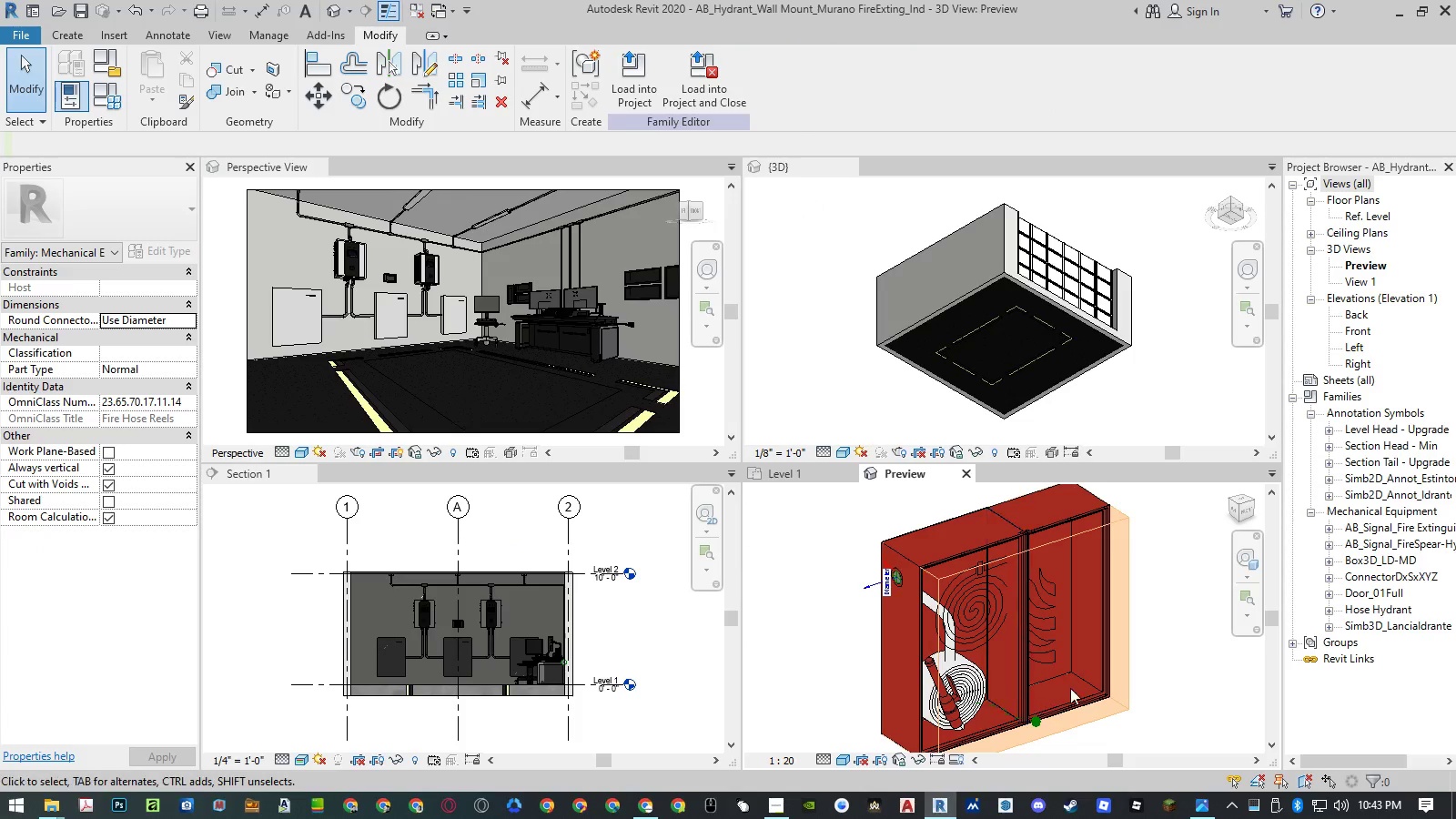 
scroll: coordinate [990, 663], scroll_direction: down, amount: 4.0
 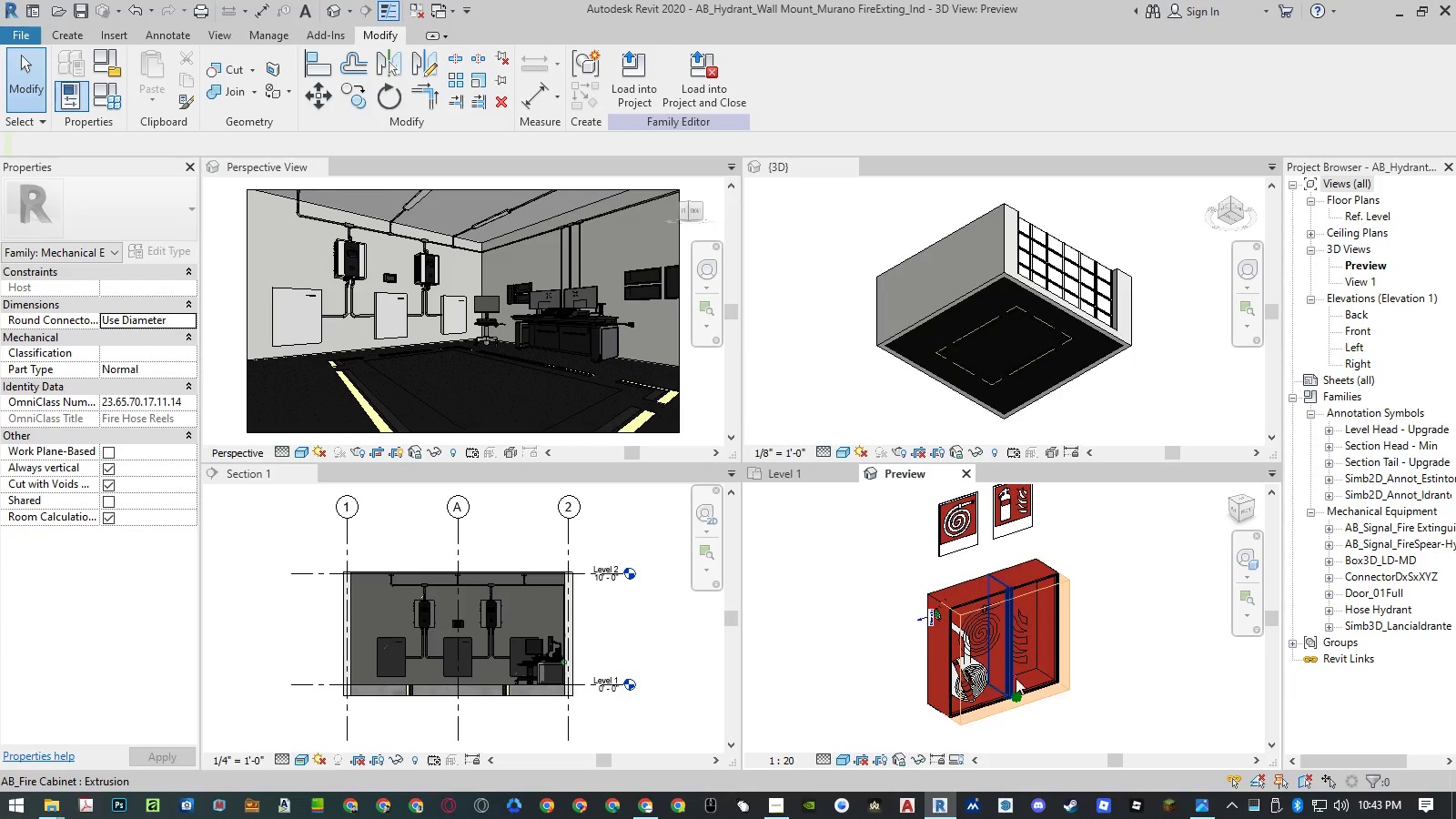 
hold_key(key=ShiftLeft, duration=1.52)
 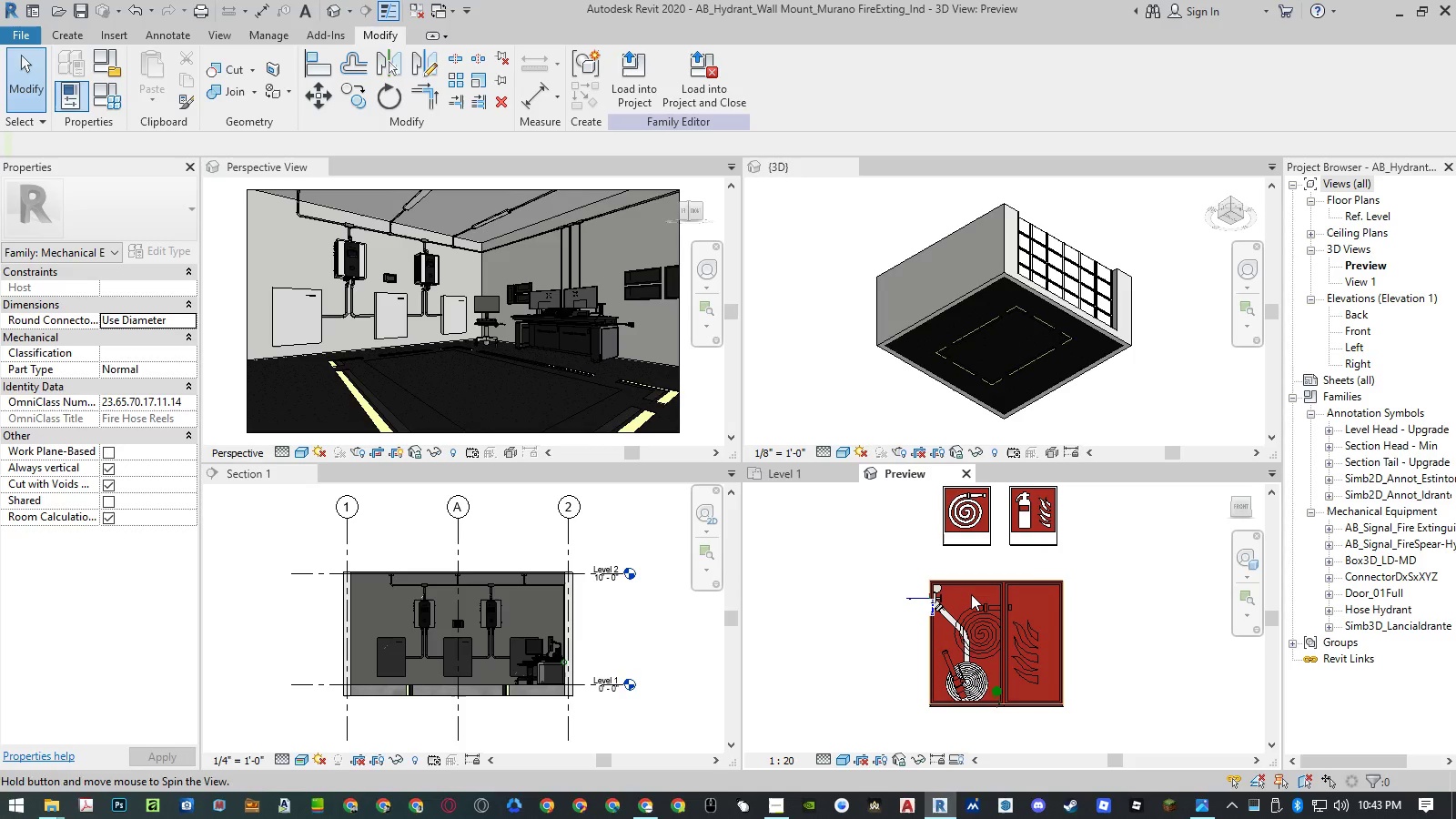 
hold_key(key=ShiftLeft, duration=0.62)
 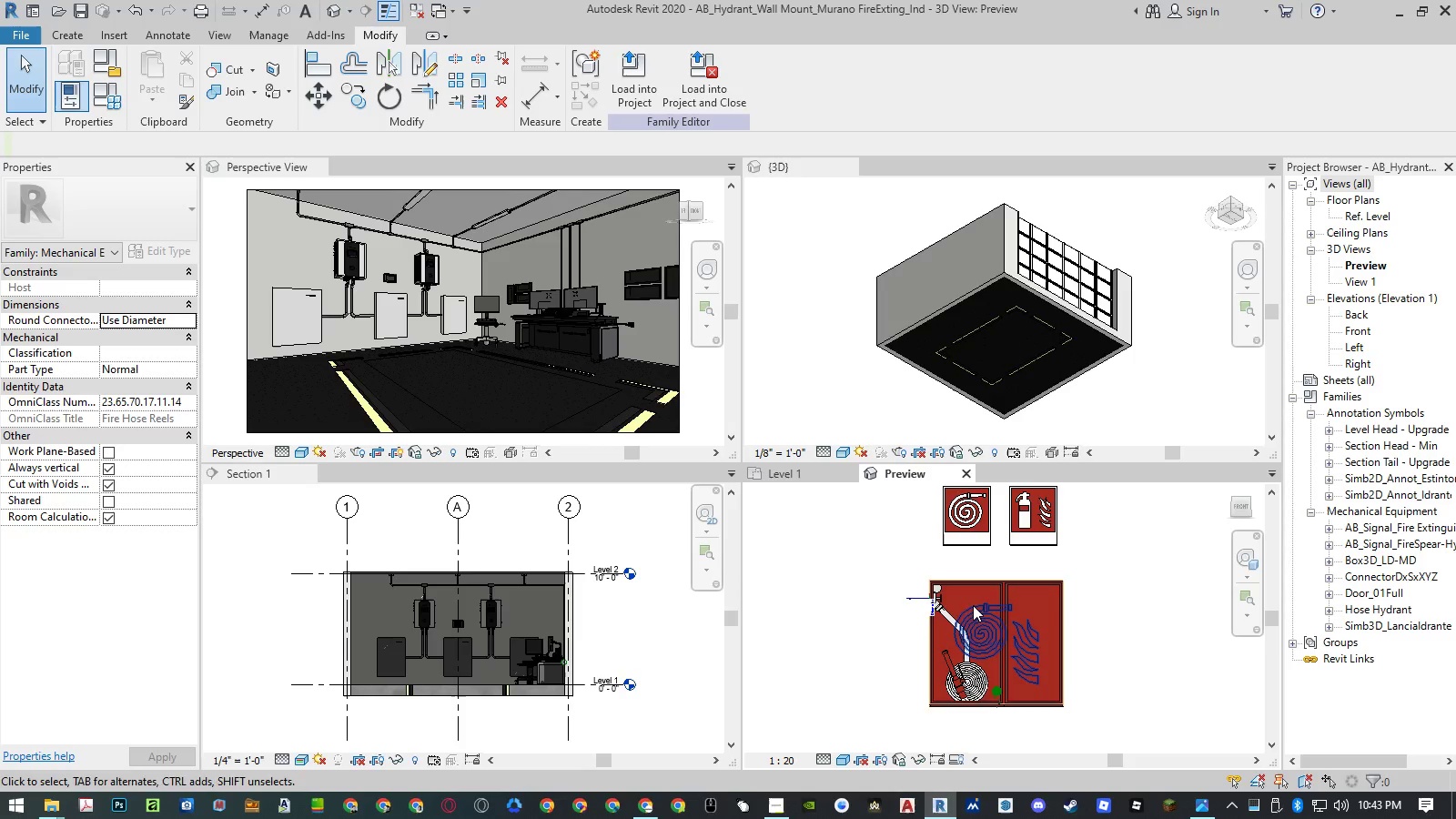 
scroll: coordinate [974, 611], scroll_direction: up, amount: 4.0
 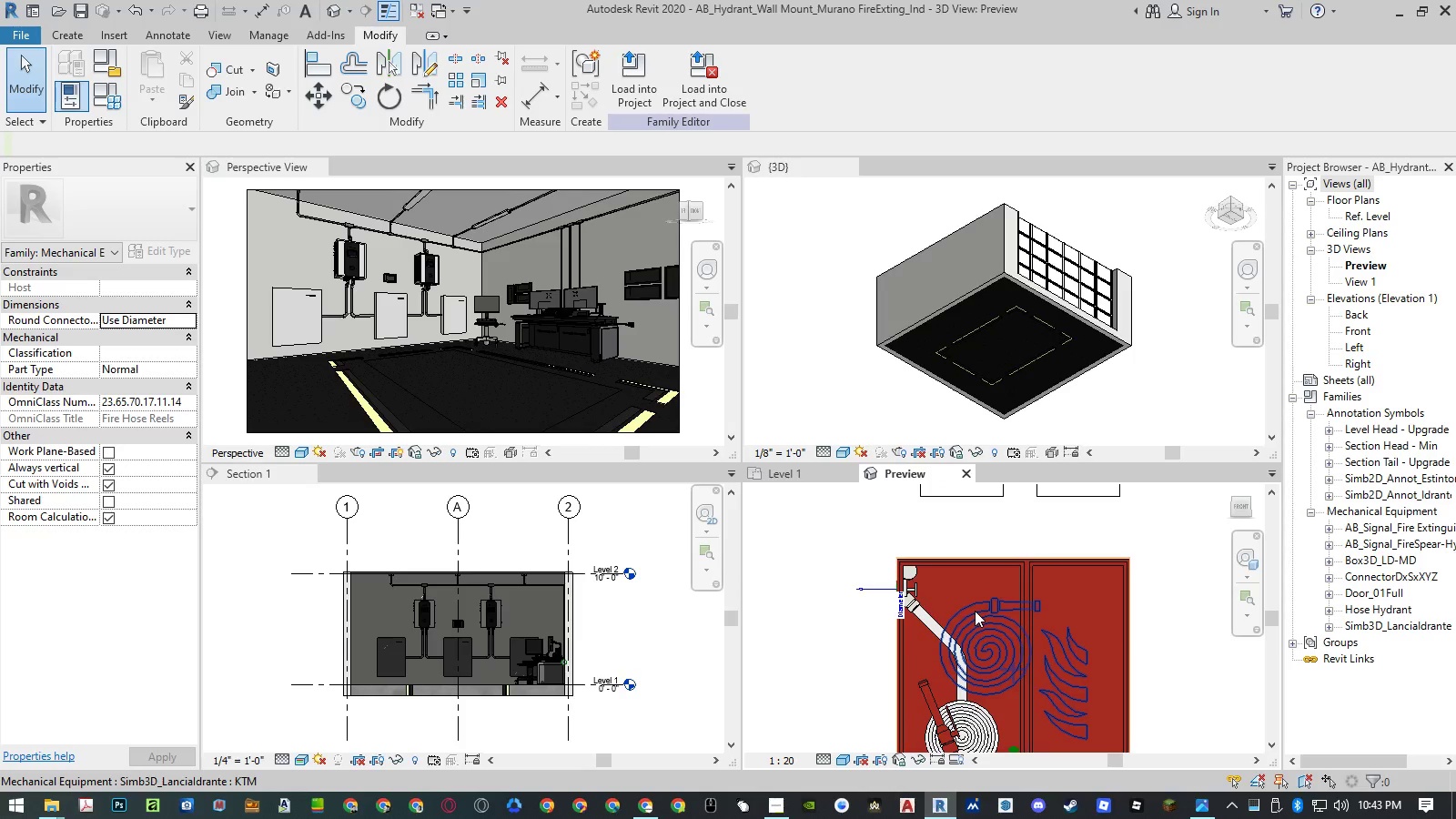 
left_click([975, 611])
 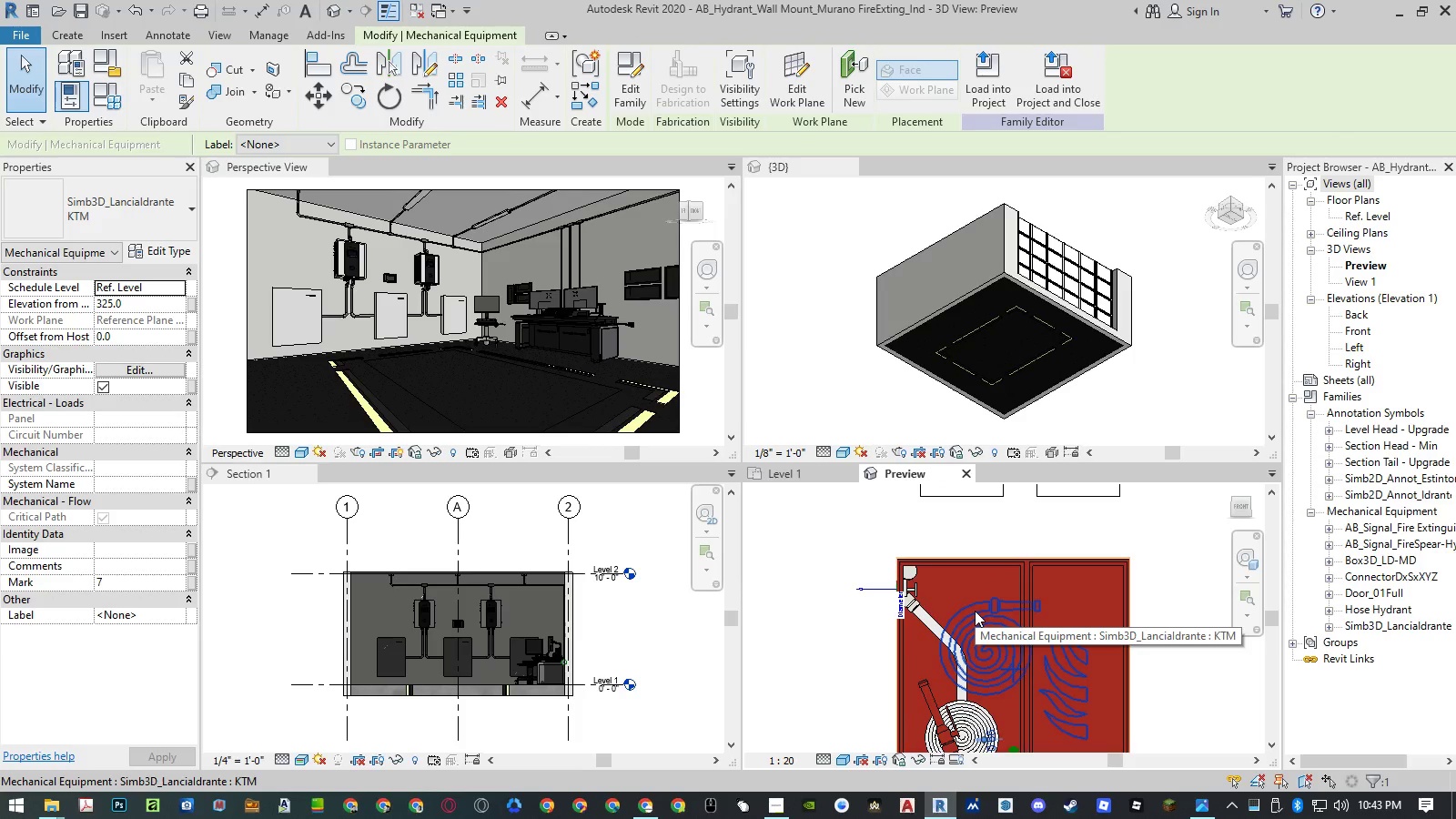 
key(Control+Z)
 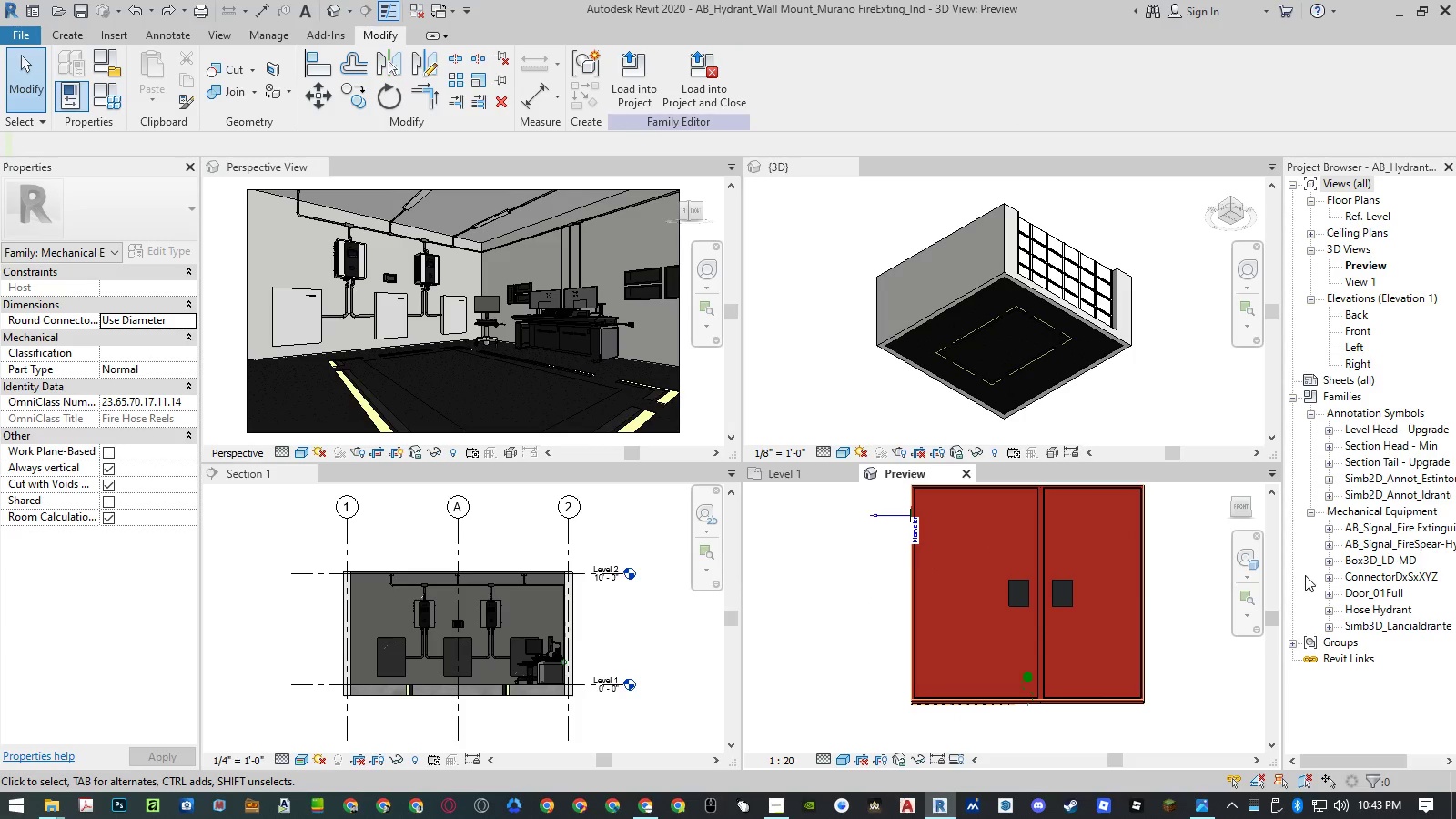 
left_click([1326, 612])
 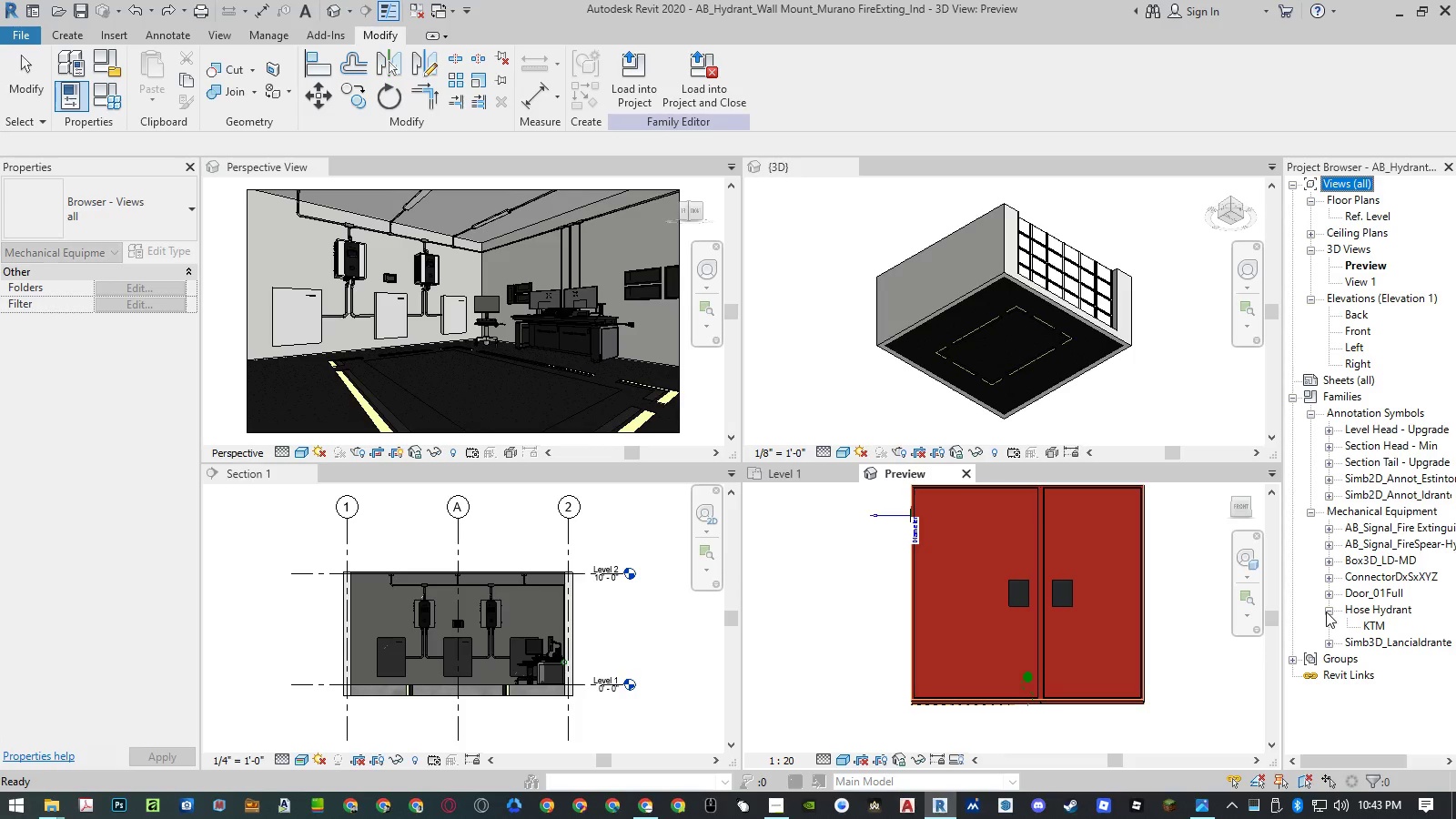 
left_click([1326, 612])
 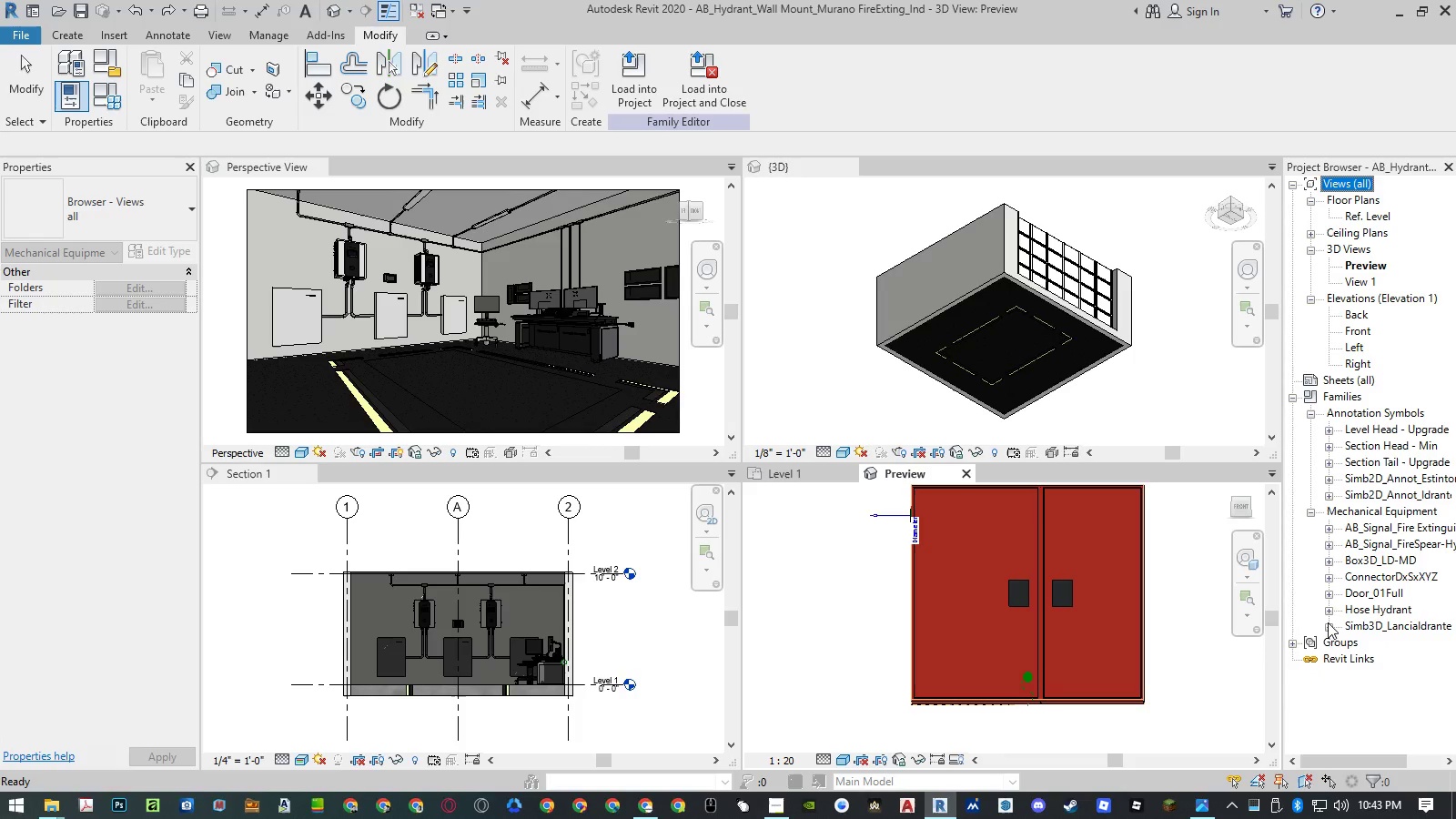 
double_click([1329, 625])
 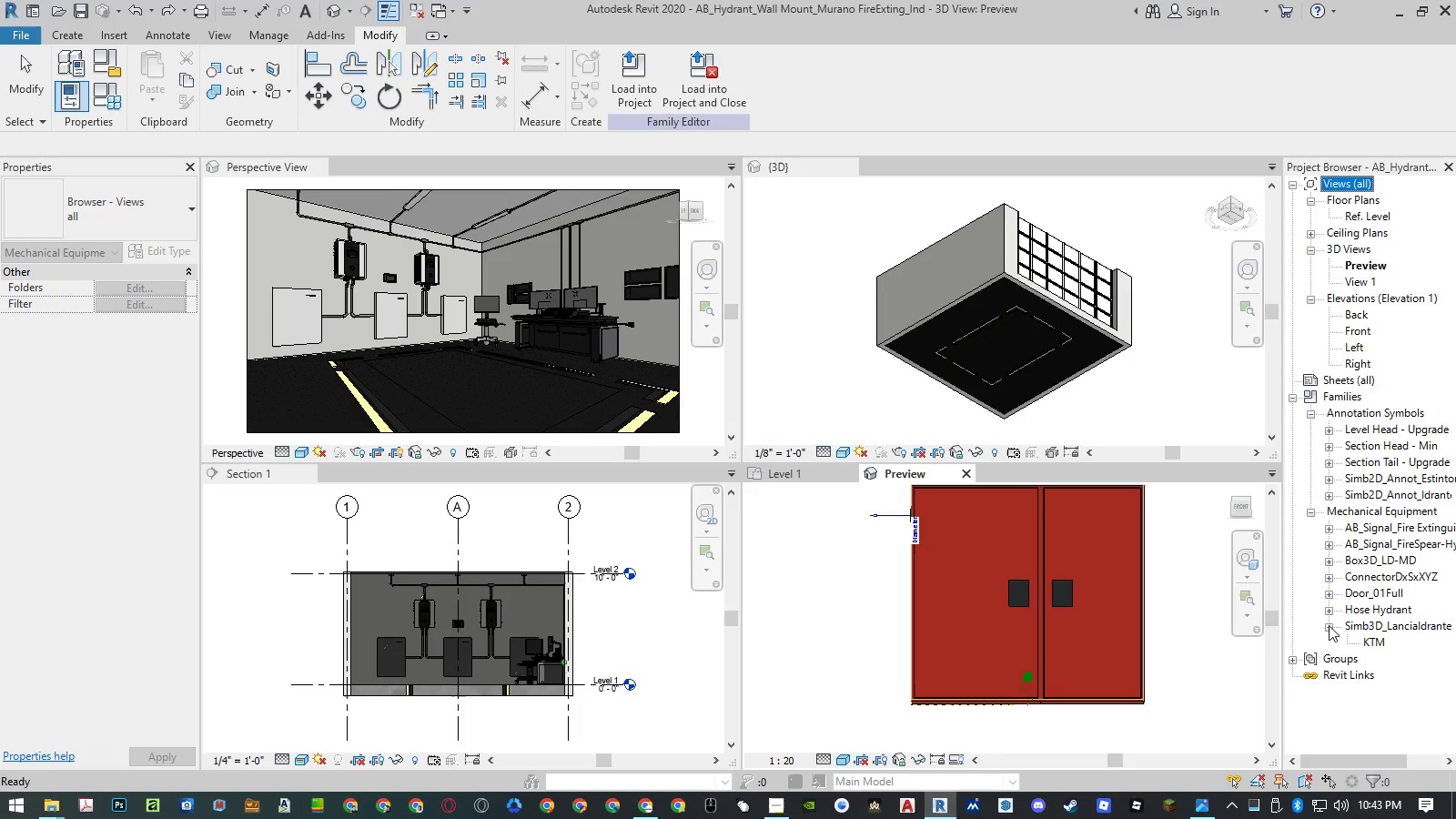 
left_click([1329, 625])
 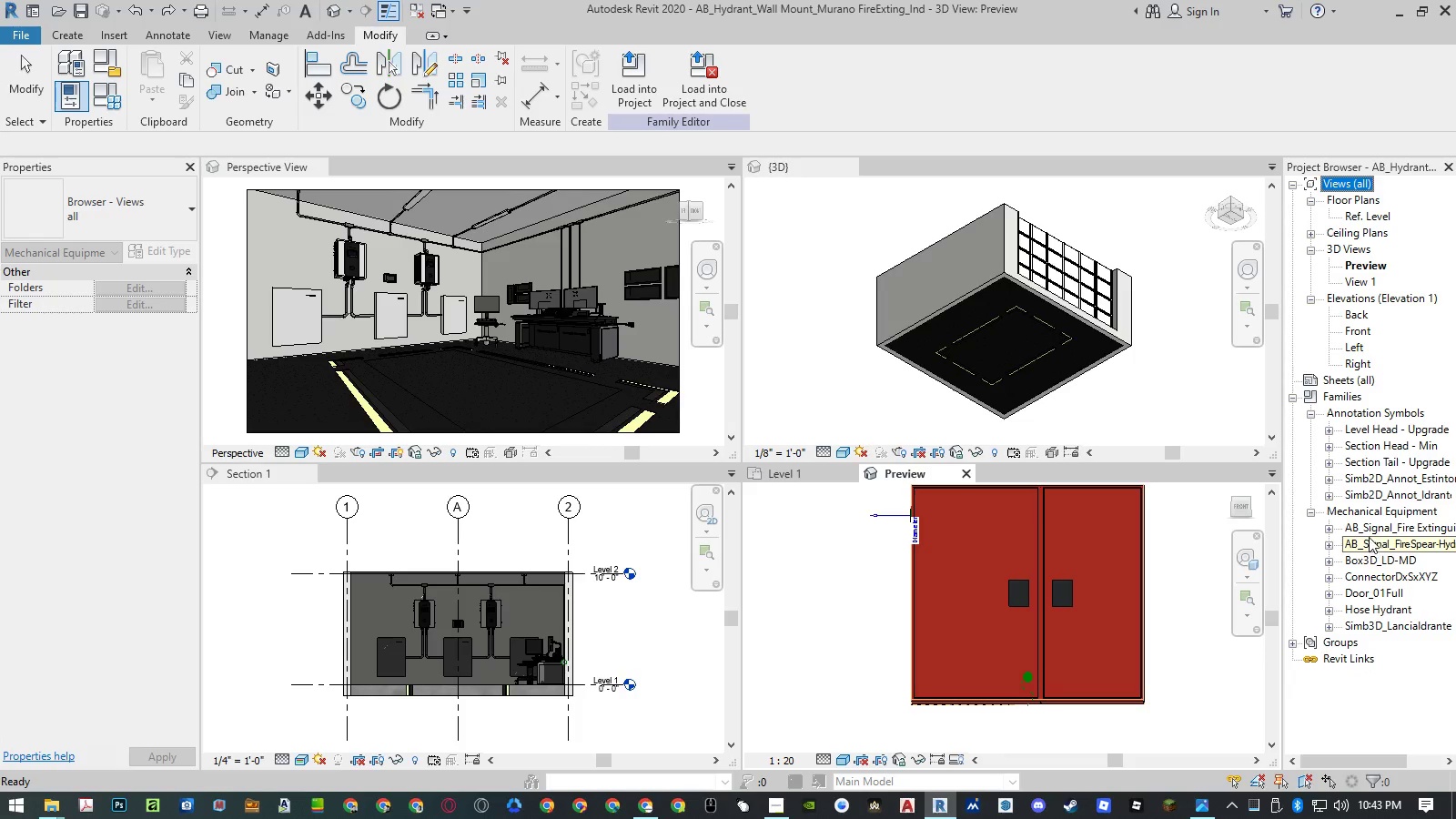 
left_click([1327, 530])
 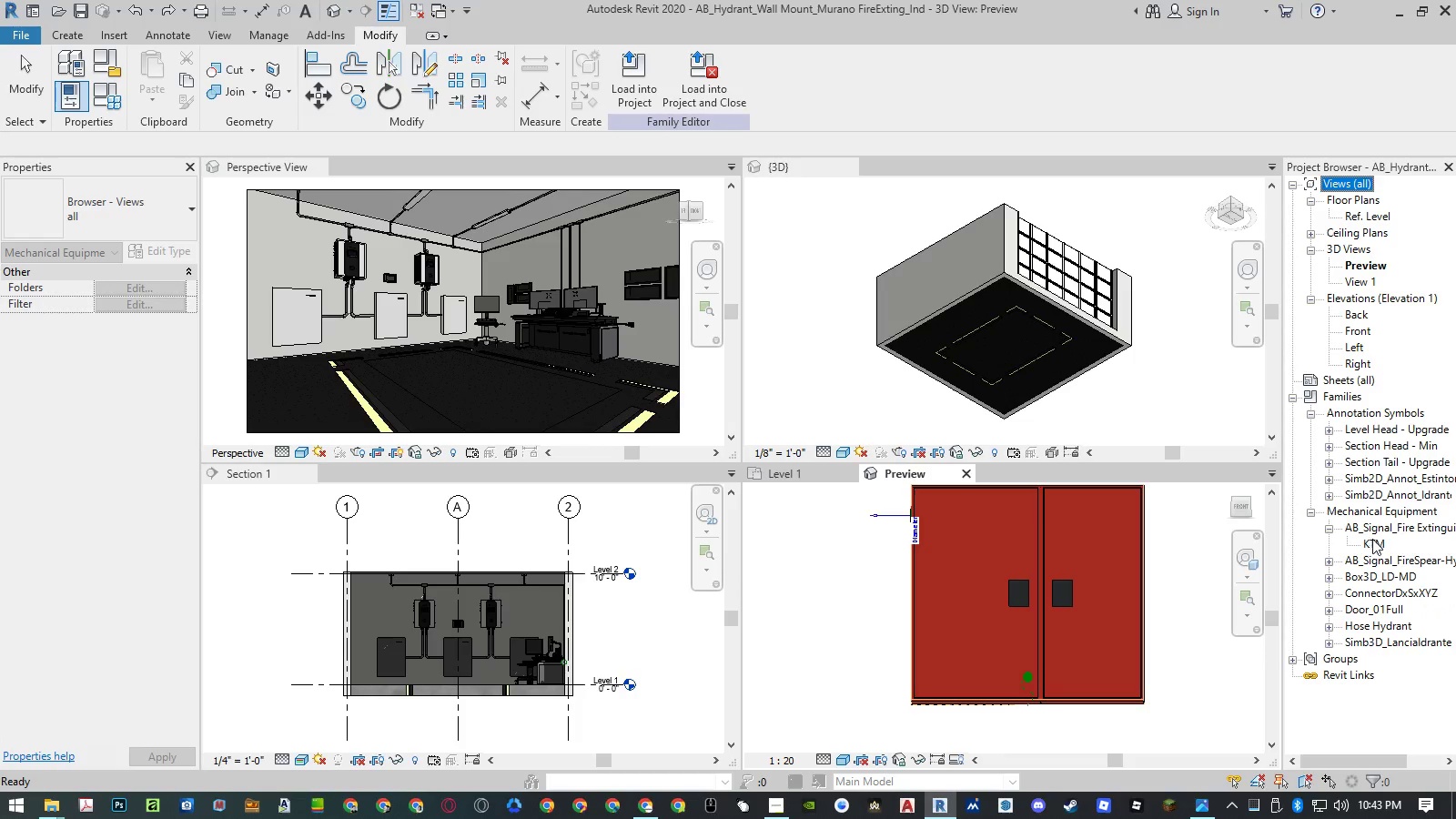 
double_click([1372, 539])
 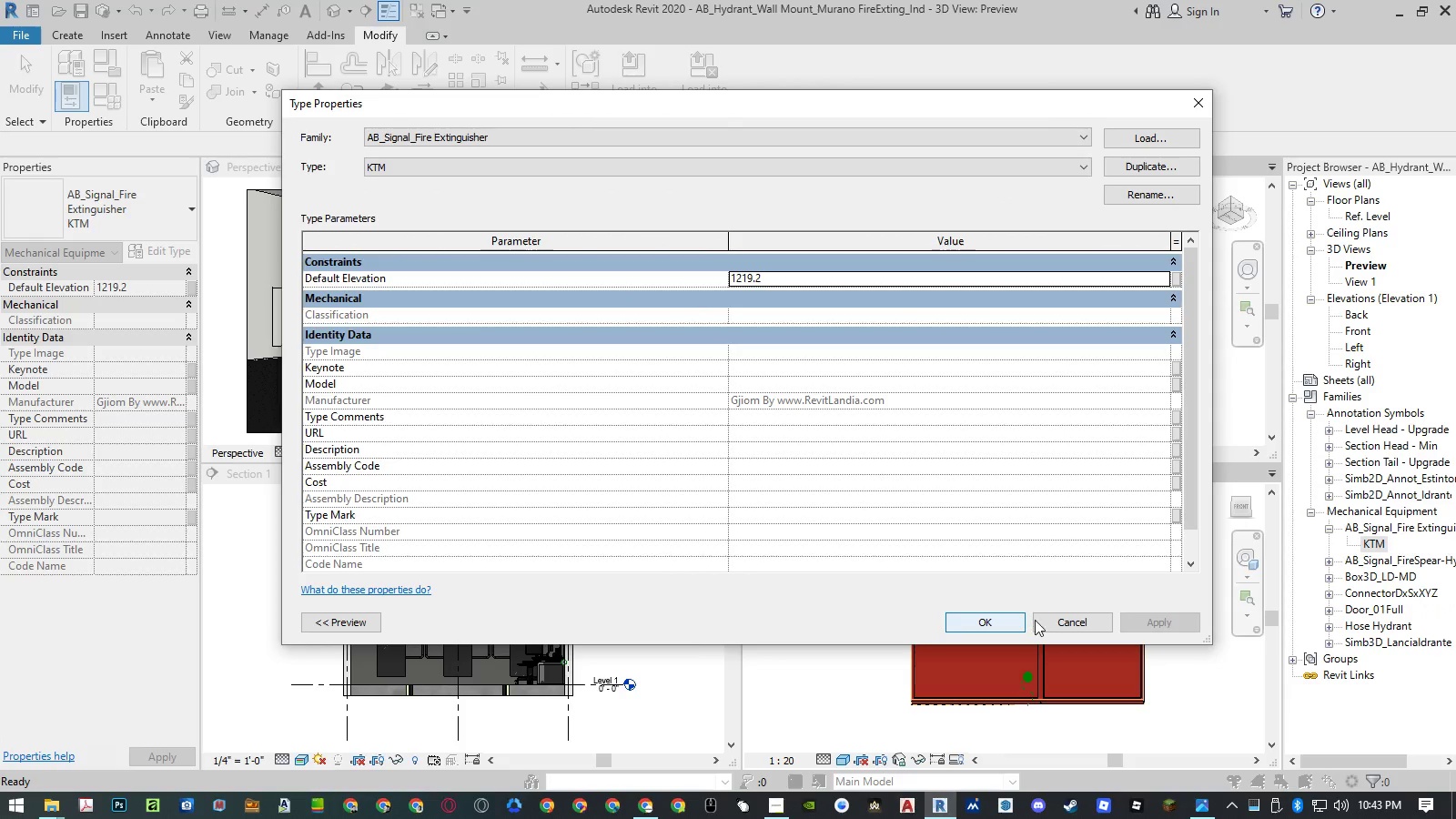 
left_click([1052, 622])
 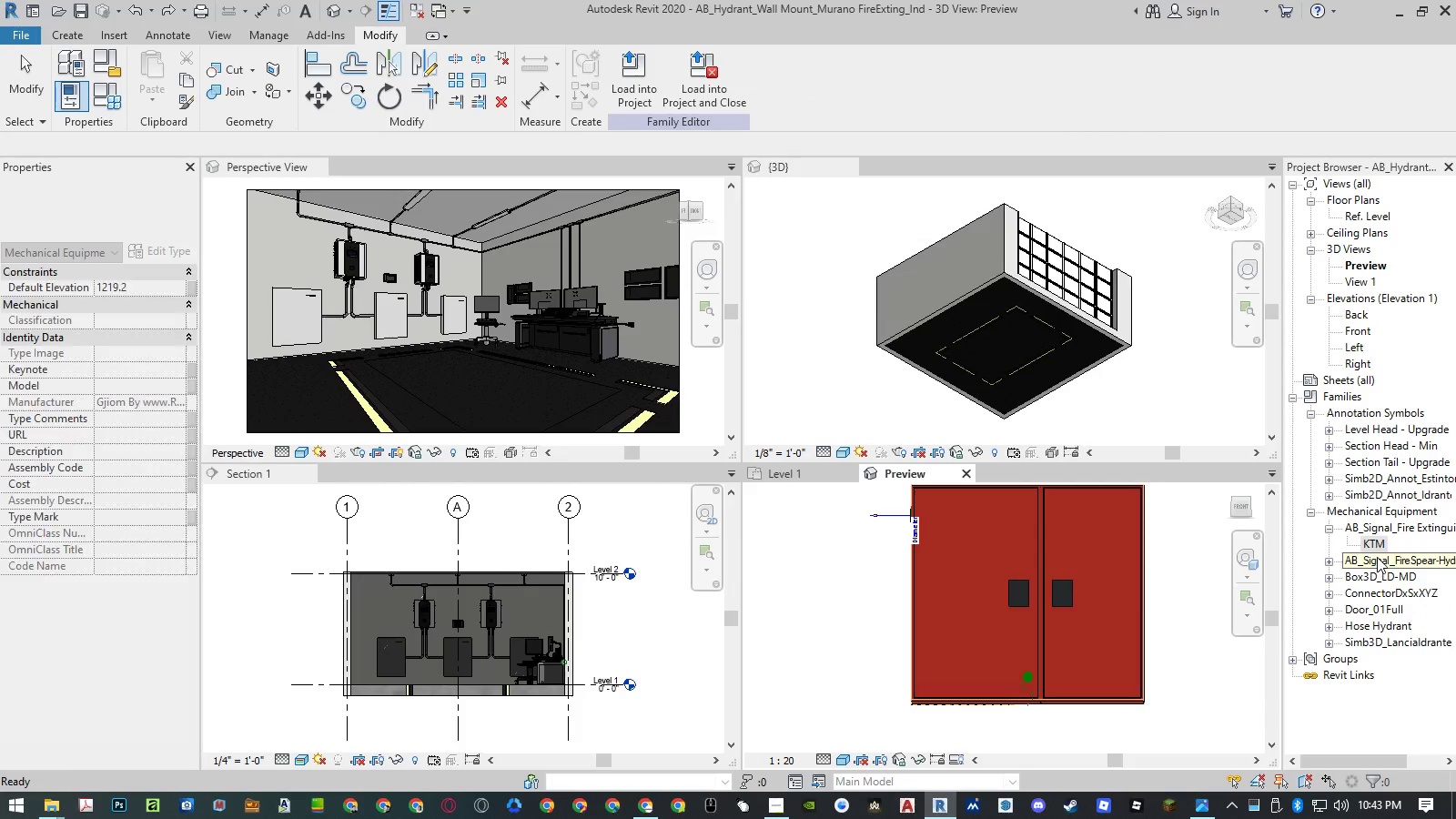 
right_click([1375, 545])
 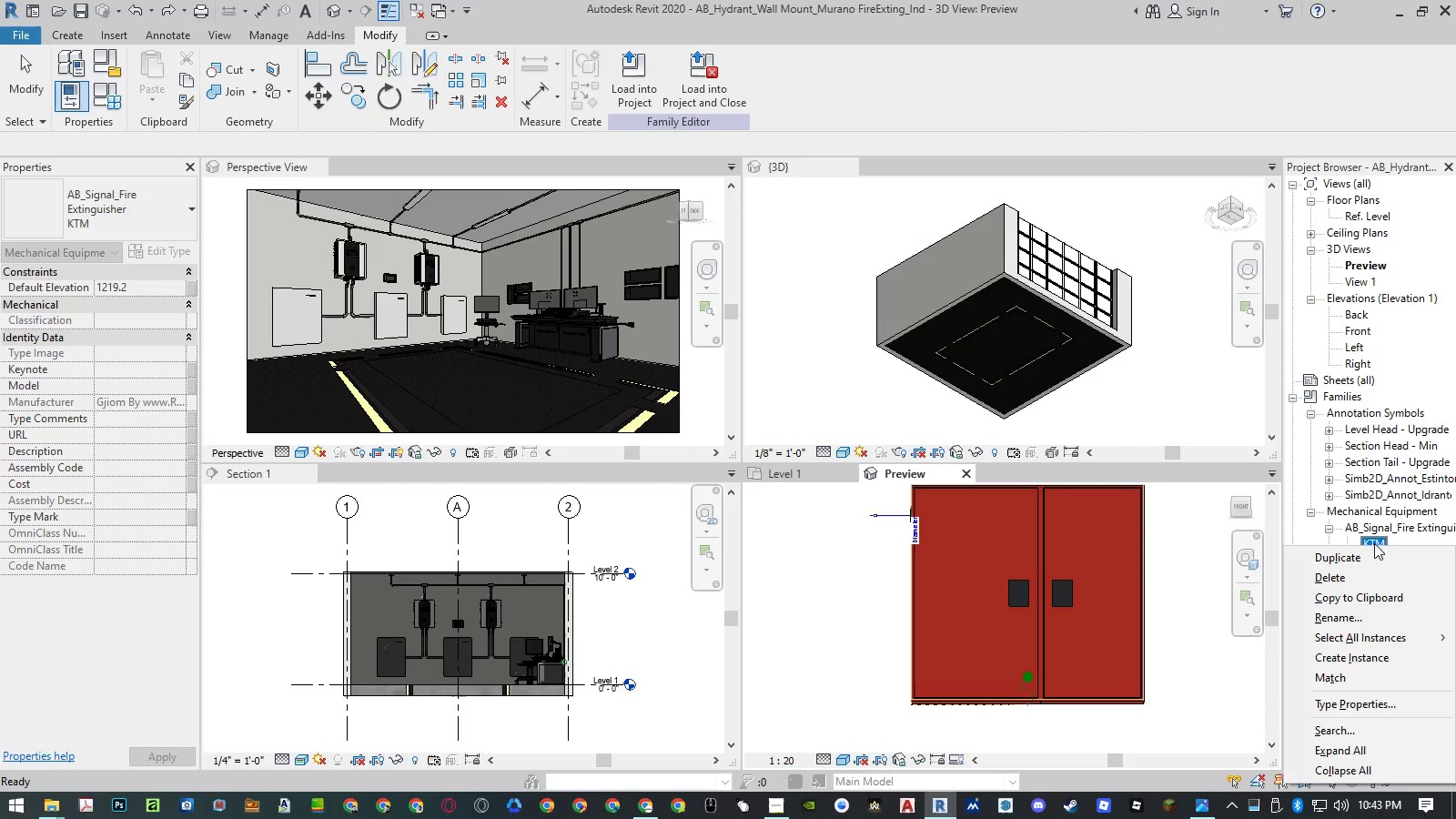 
right_click([1375, 531])
 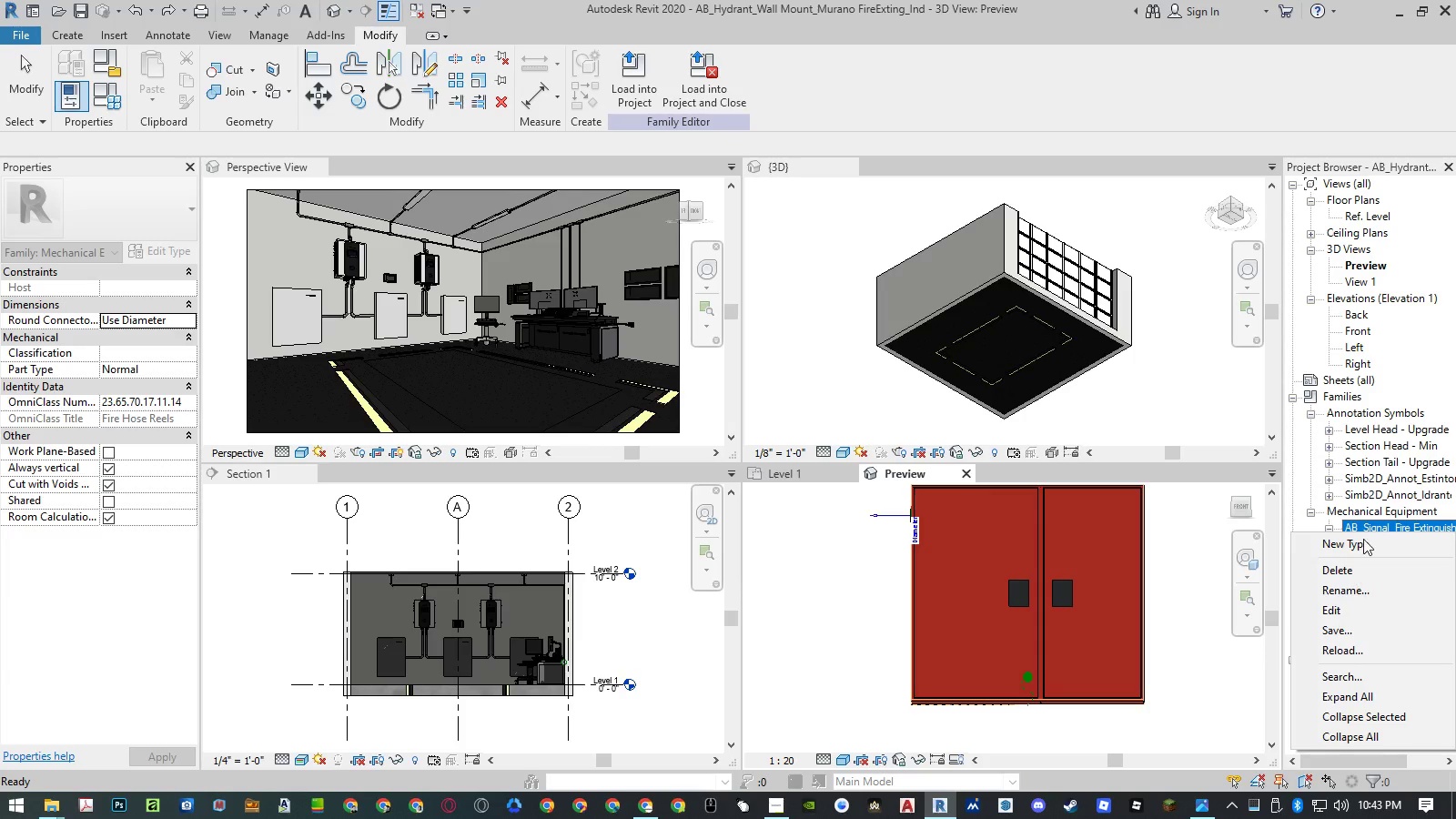 
left_click([1209, 554])
 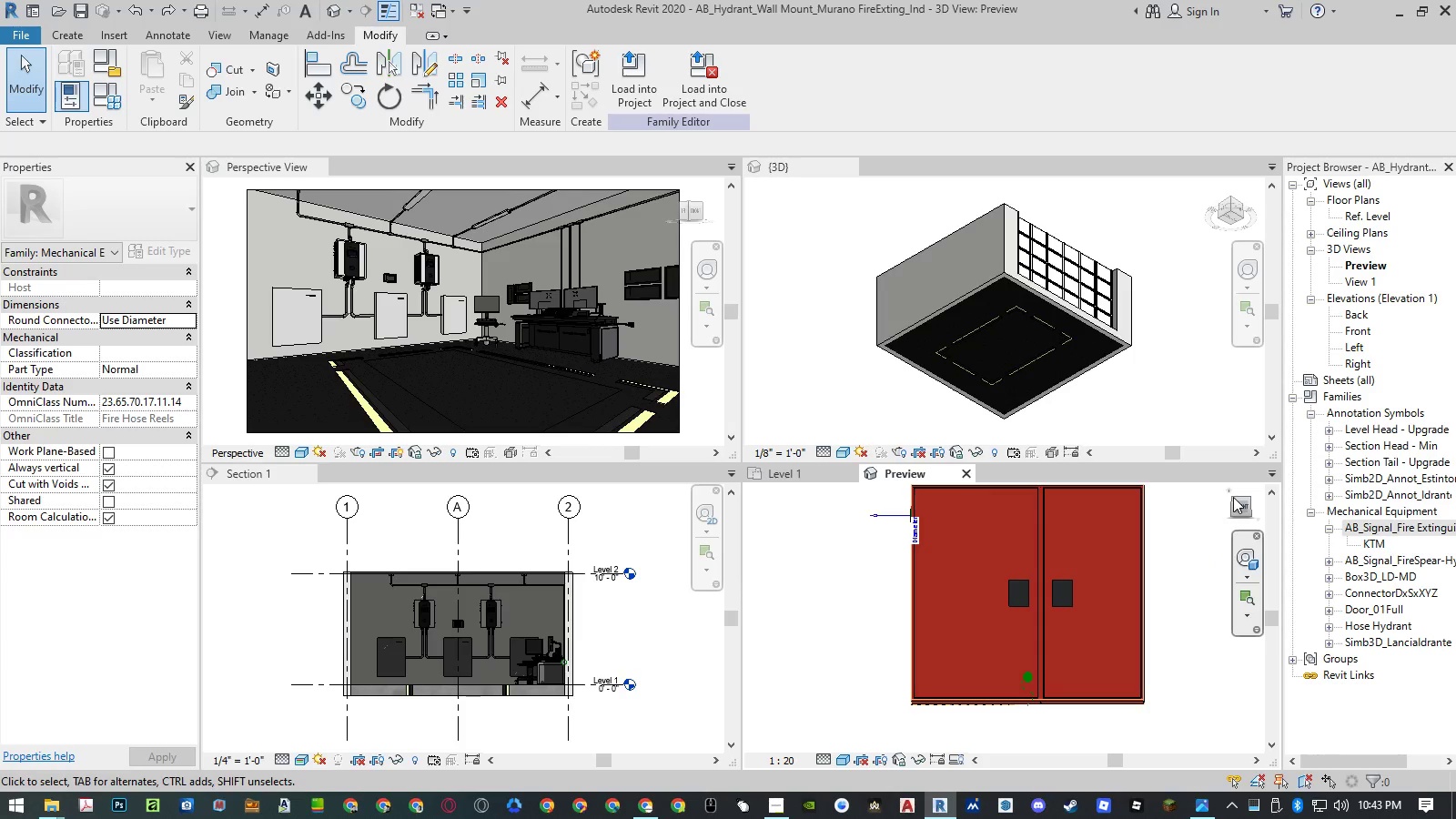 
left_click([1233, 499])
 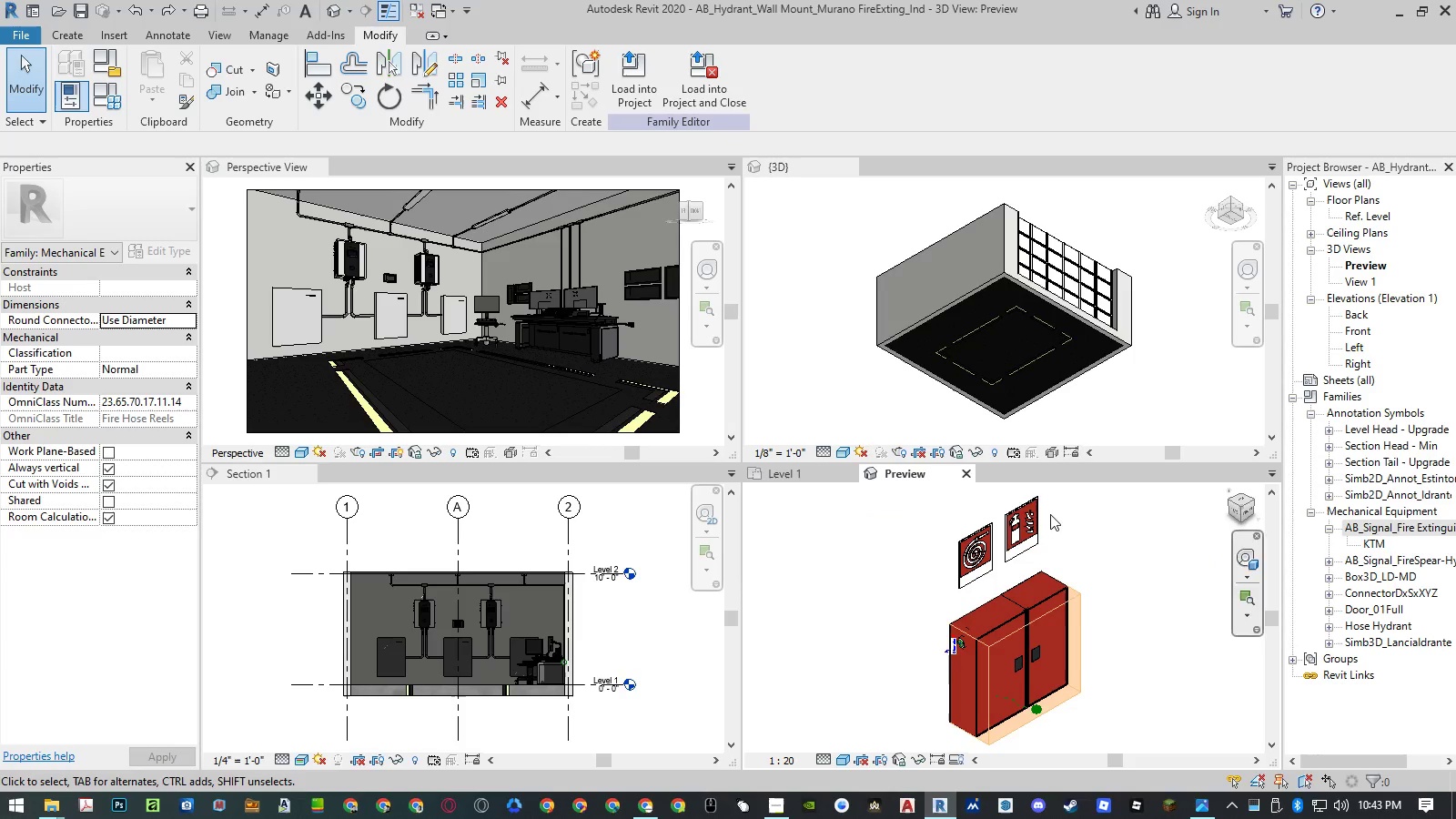 
left_click([1026, 529])
 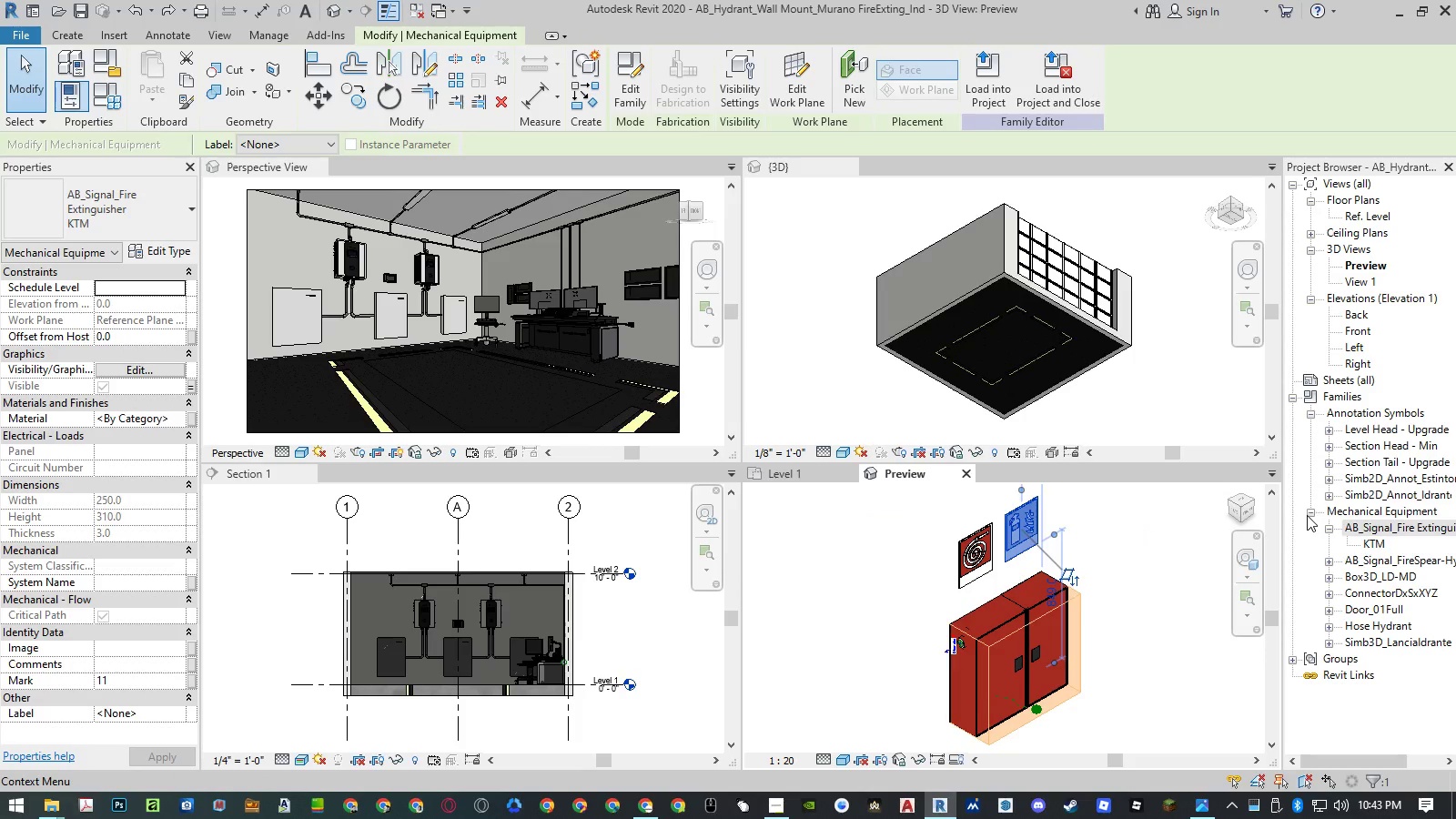 
left_click([1326, 526])
 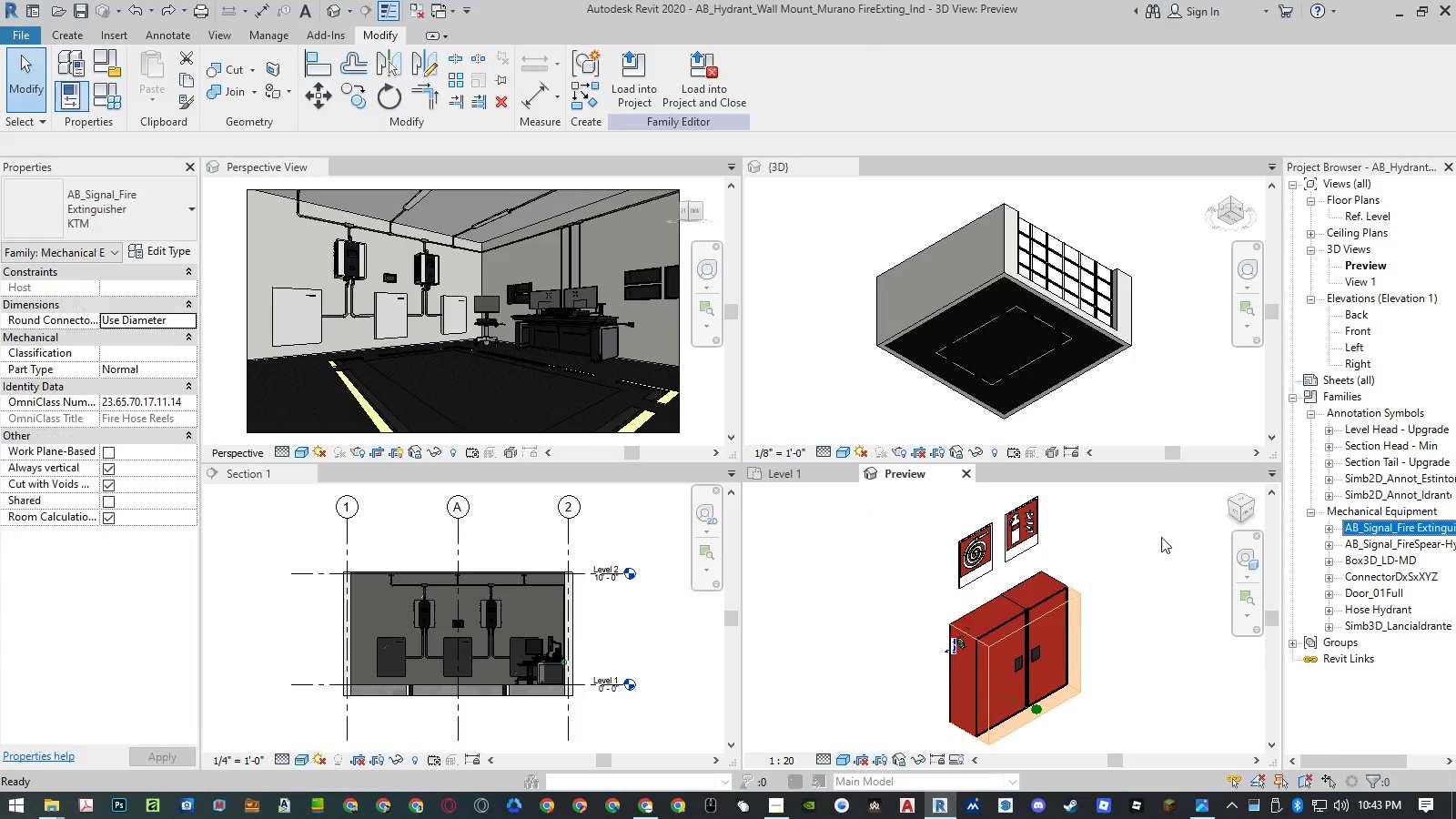 
double_click([1158, 537])
 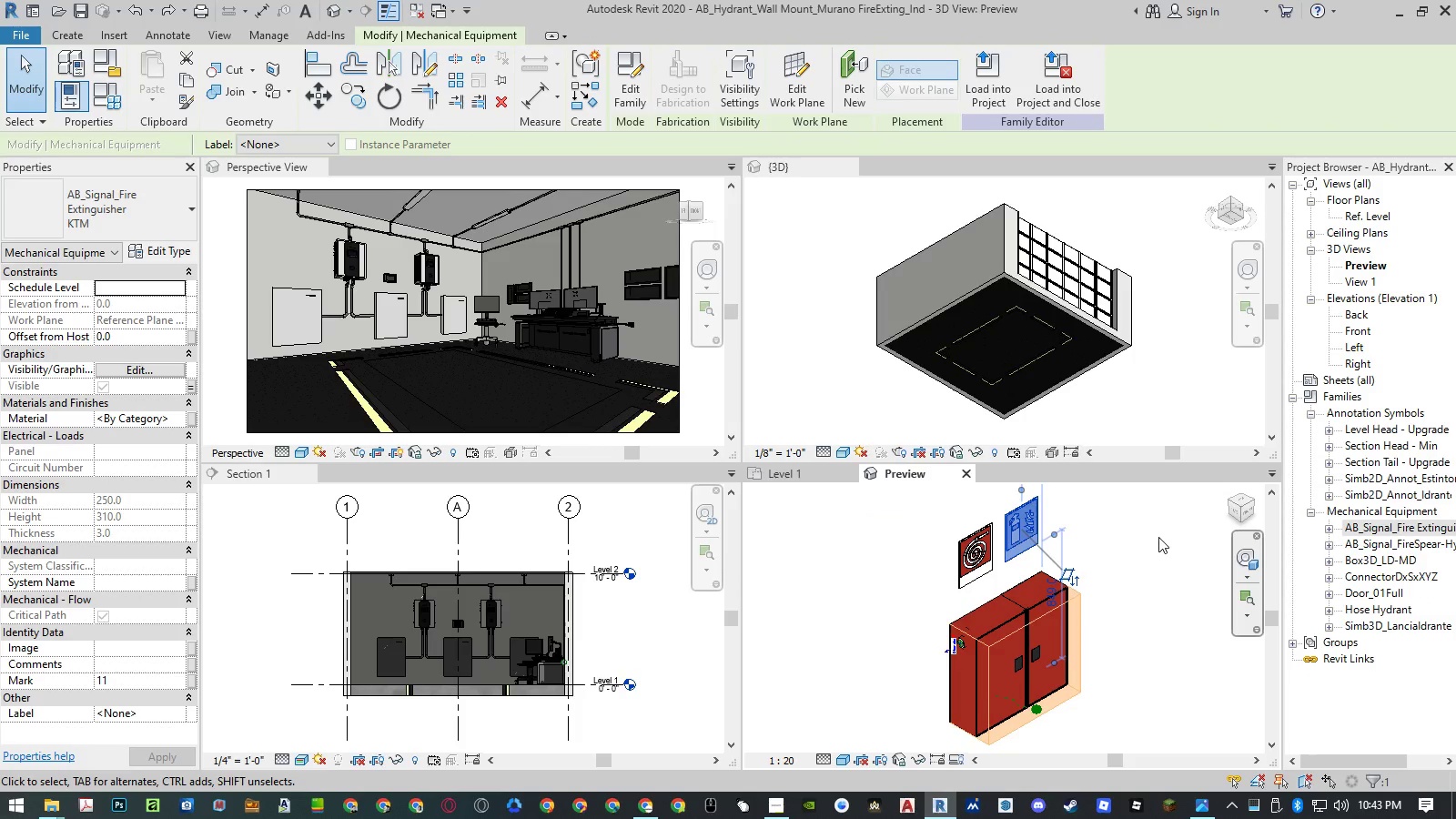 
left_click([1168, 539])
 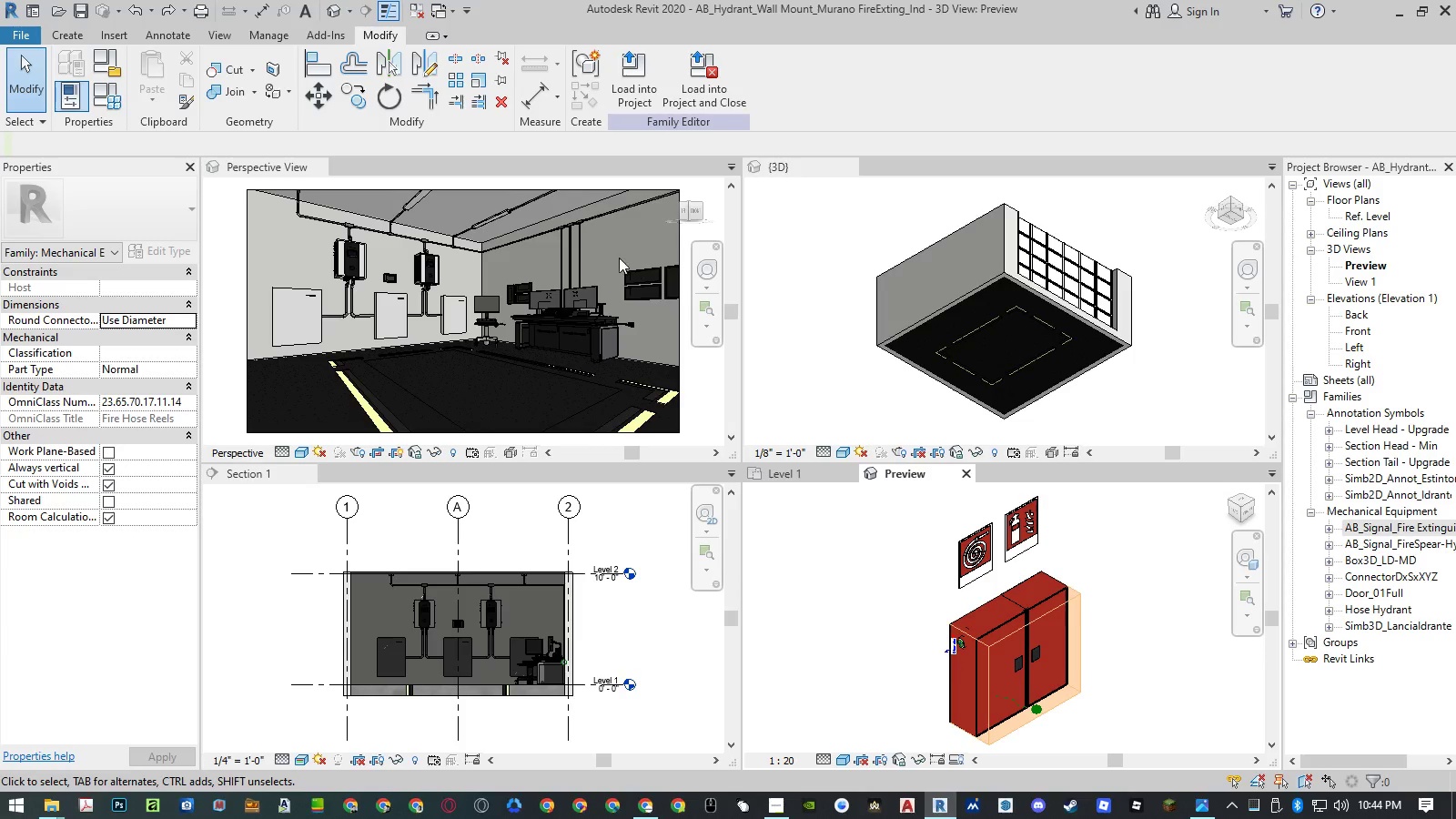 
wait(16.73)
 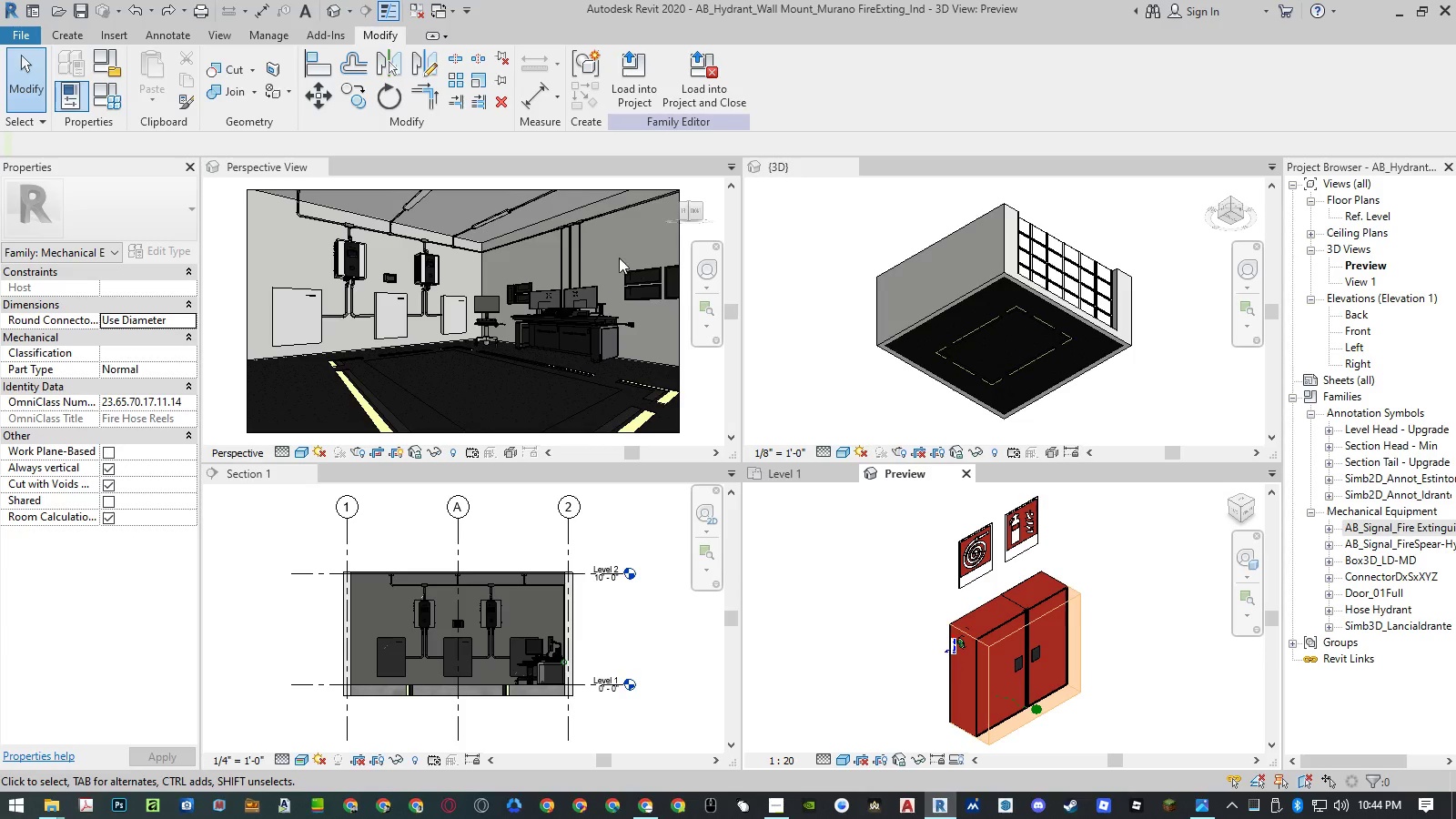 
left_click([969, 471])
 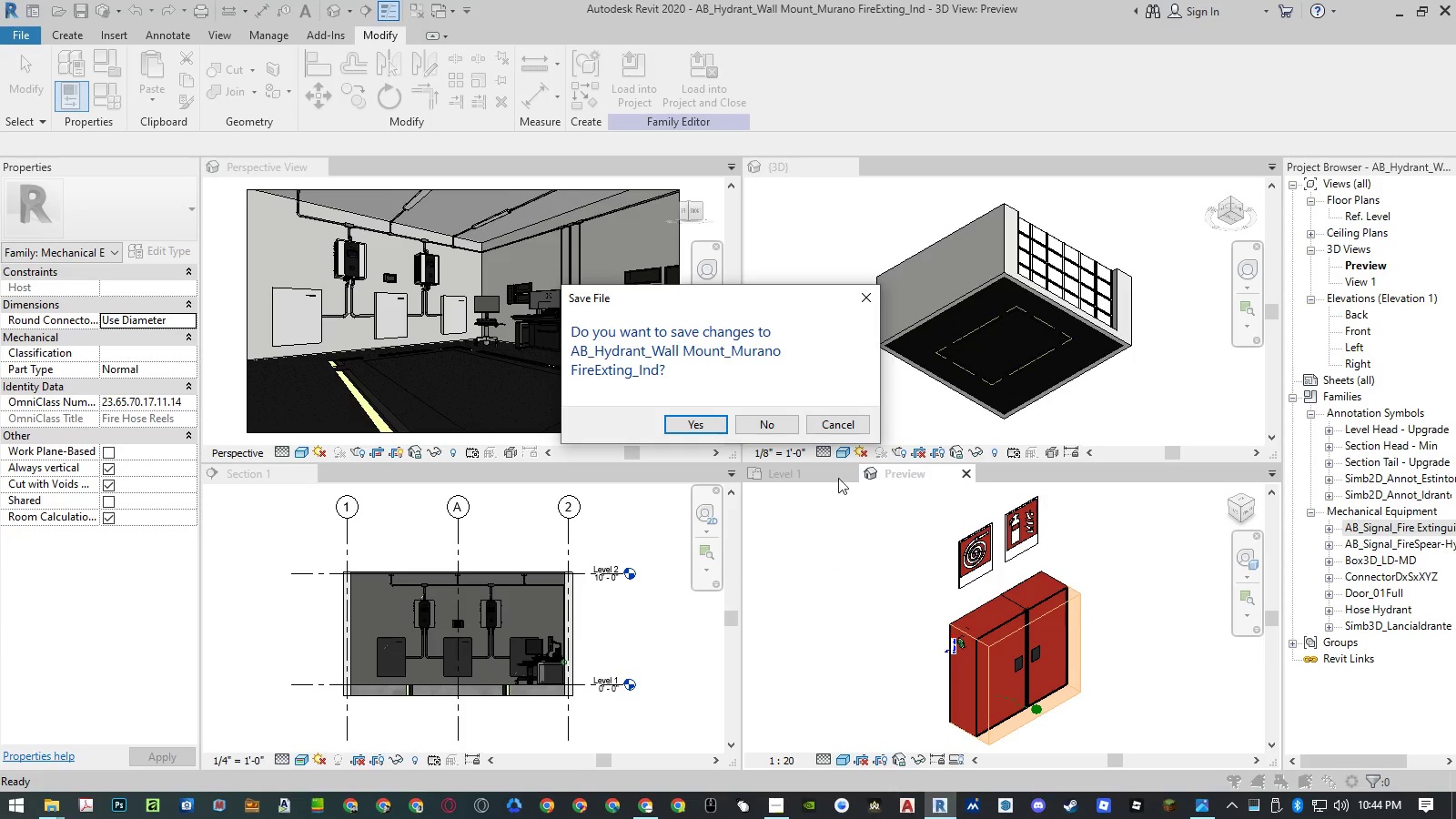 
left_click([768, 421])
 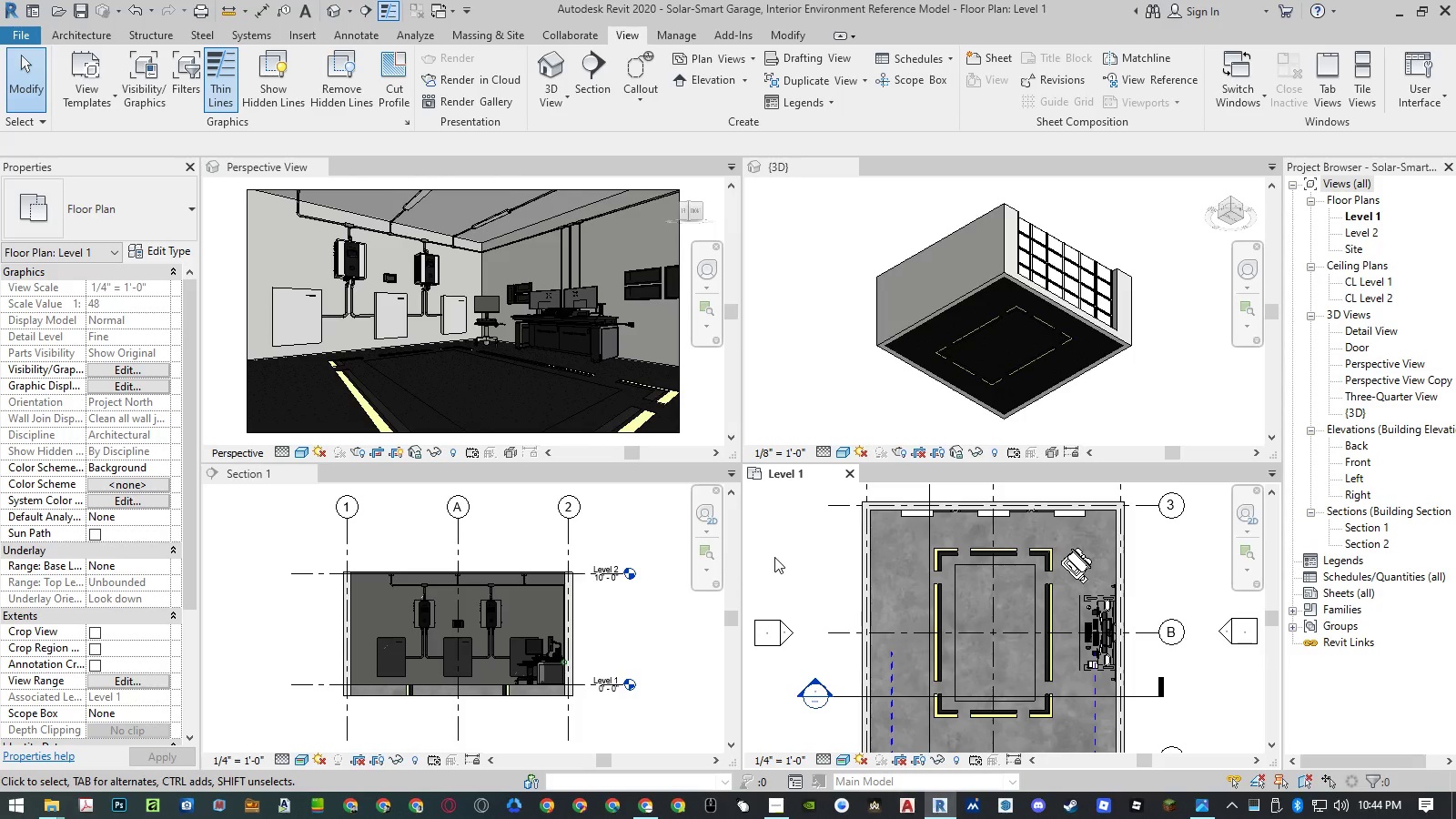 
wait(6.38)
 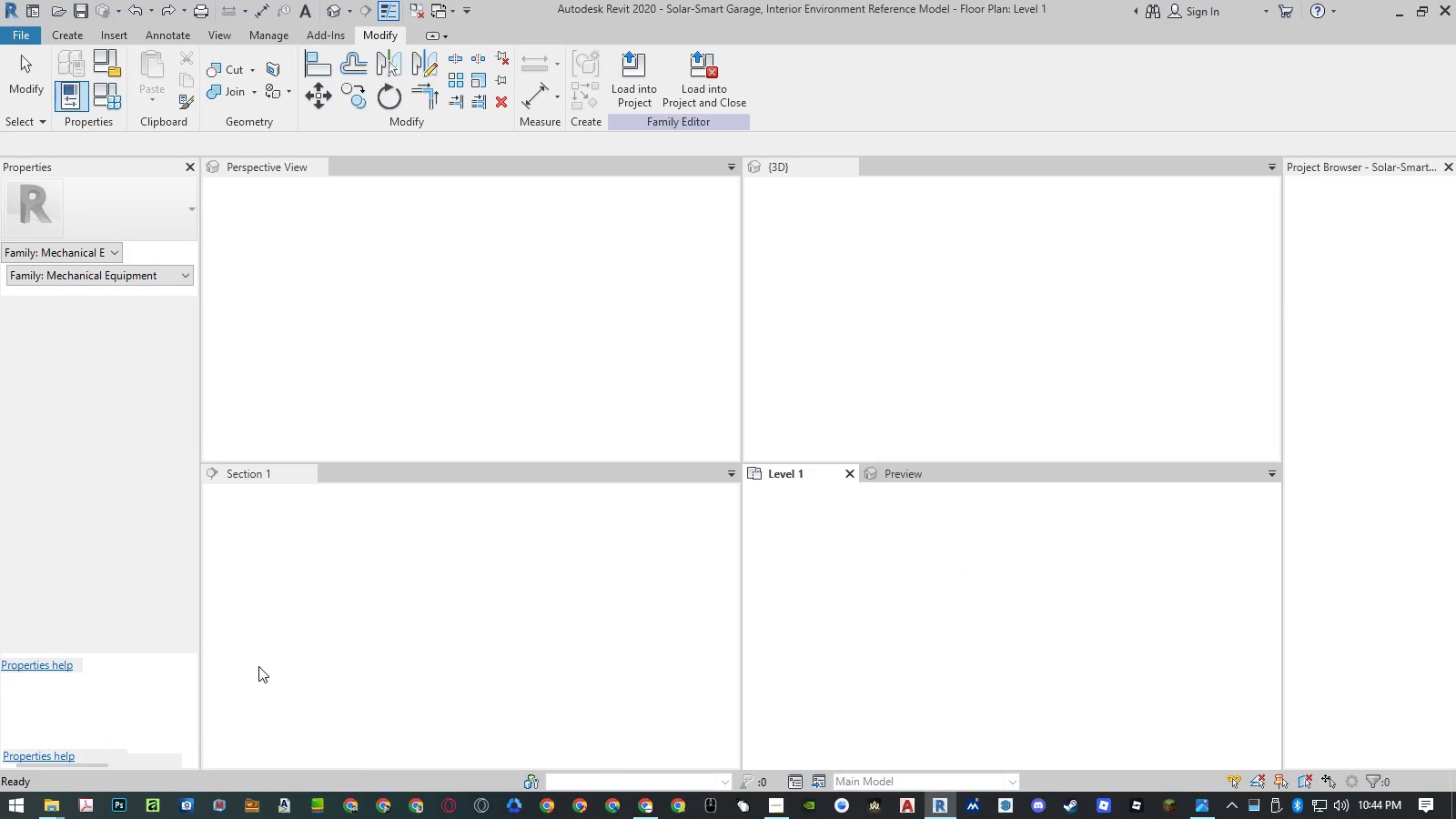 
left_click([657, 521])
 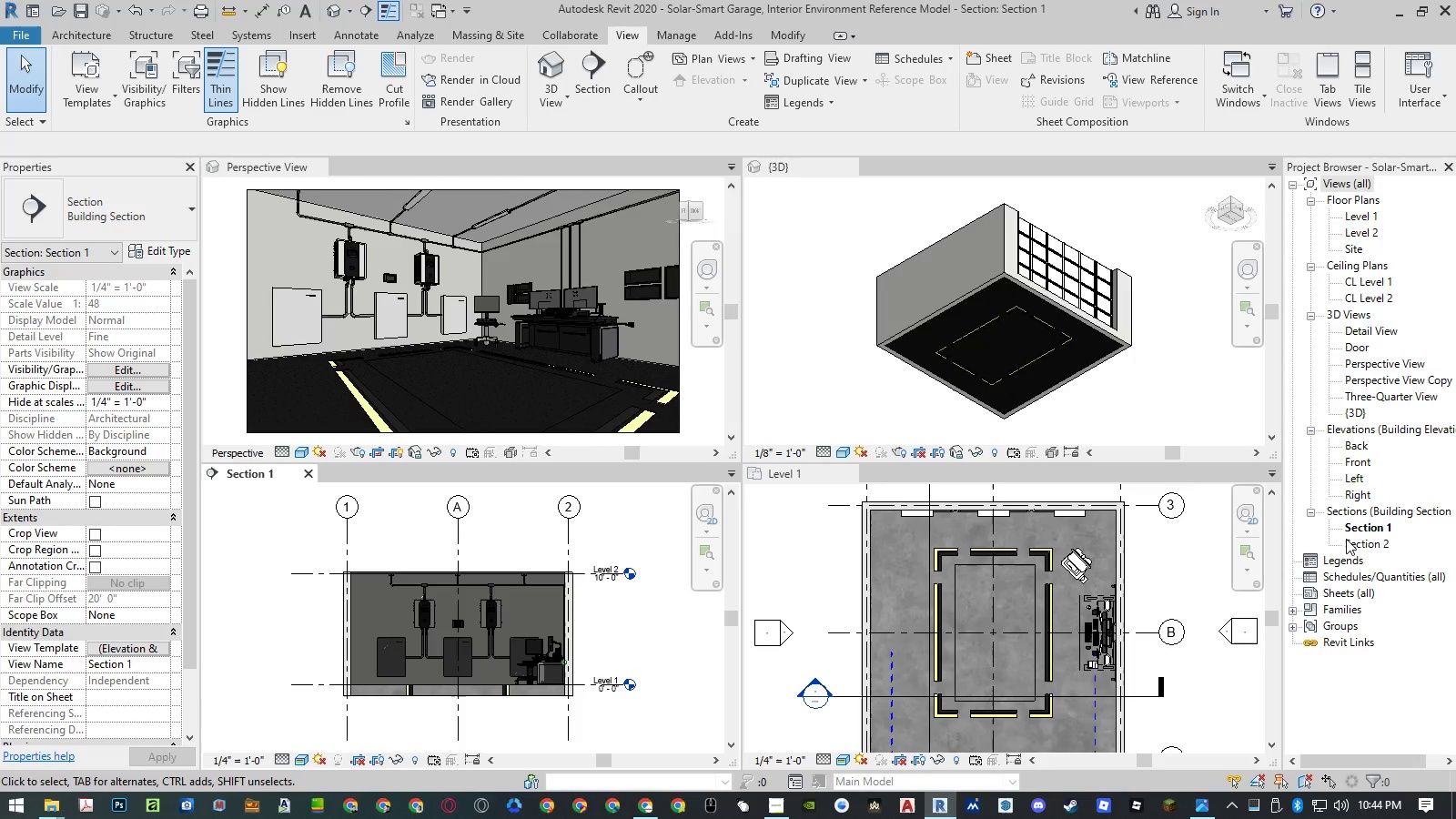 
double_click([1350, 541])
 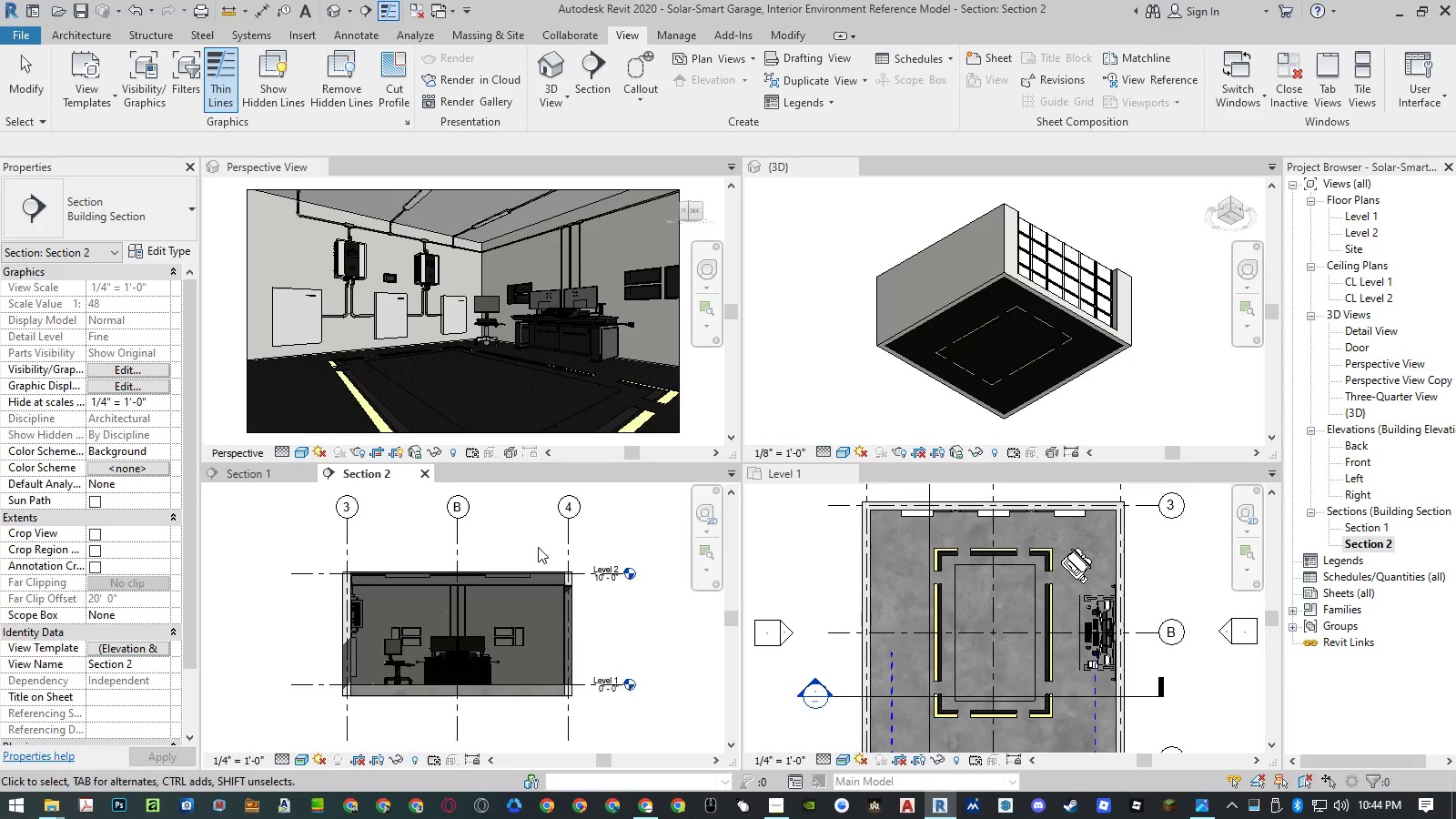 
left_click([614, 531])
 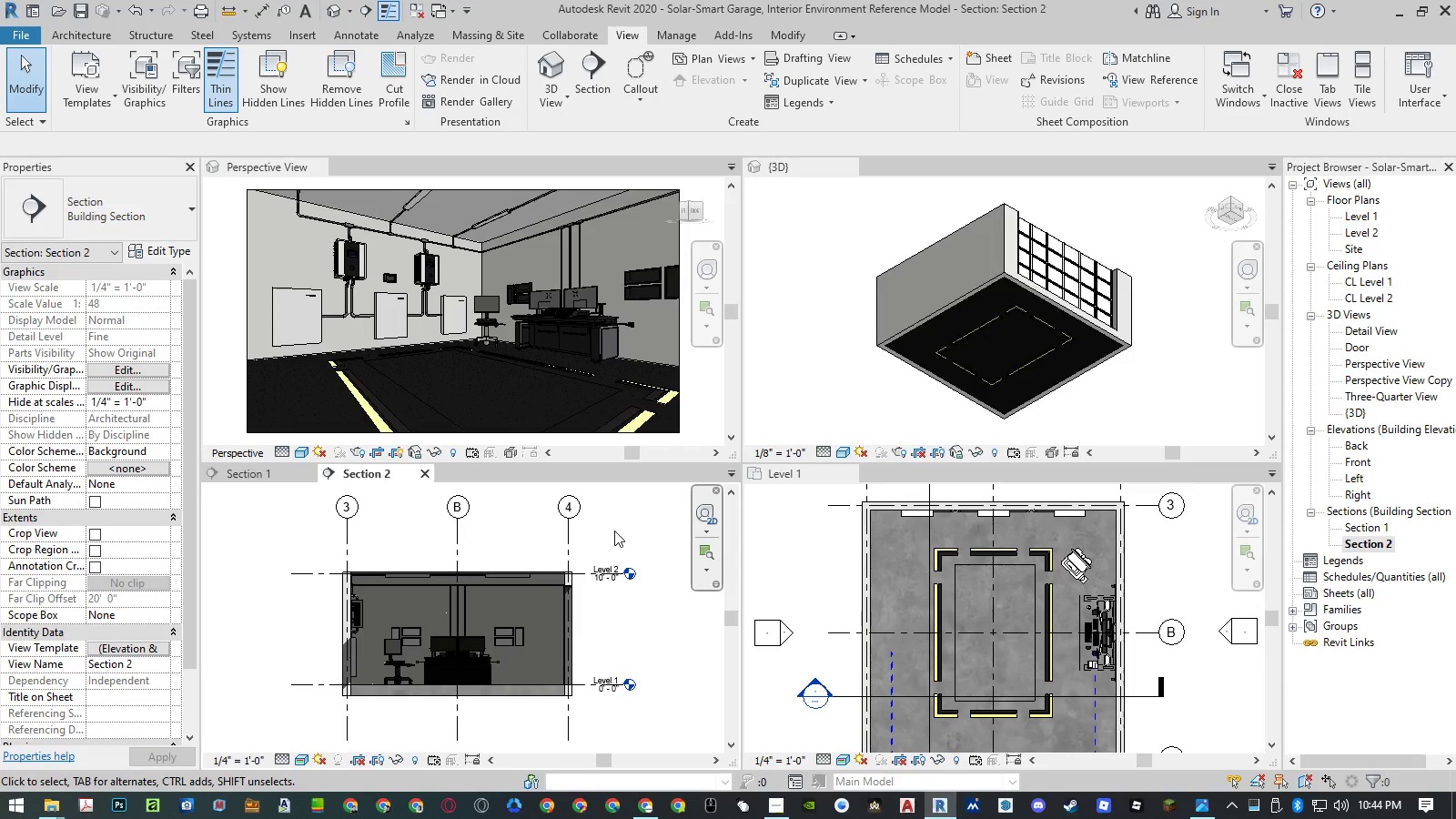 
hold_key(key=AltLeft, duration=0.36)
 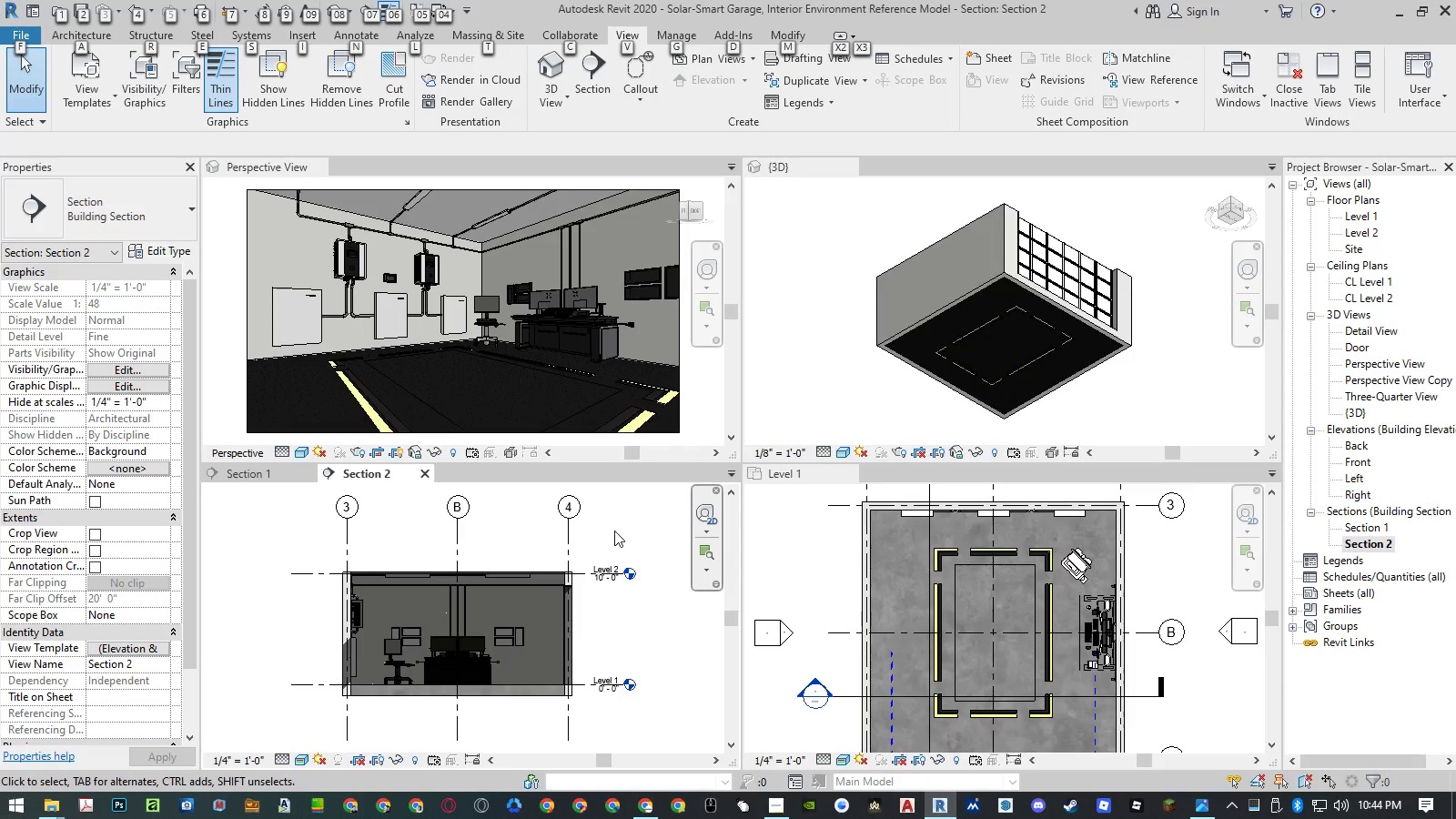 
type(ilf)
key(Escape)
key(Escape)
key(Escape)
key(Escape)
key(Escape)
key(Escape)
key(Escape)
key(Escape)
 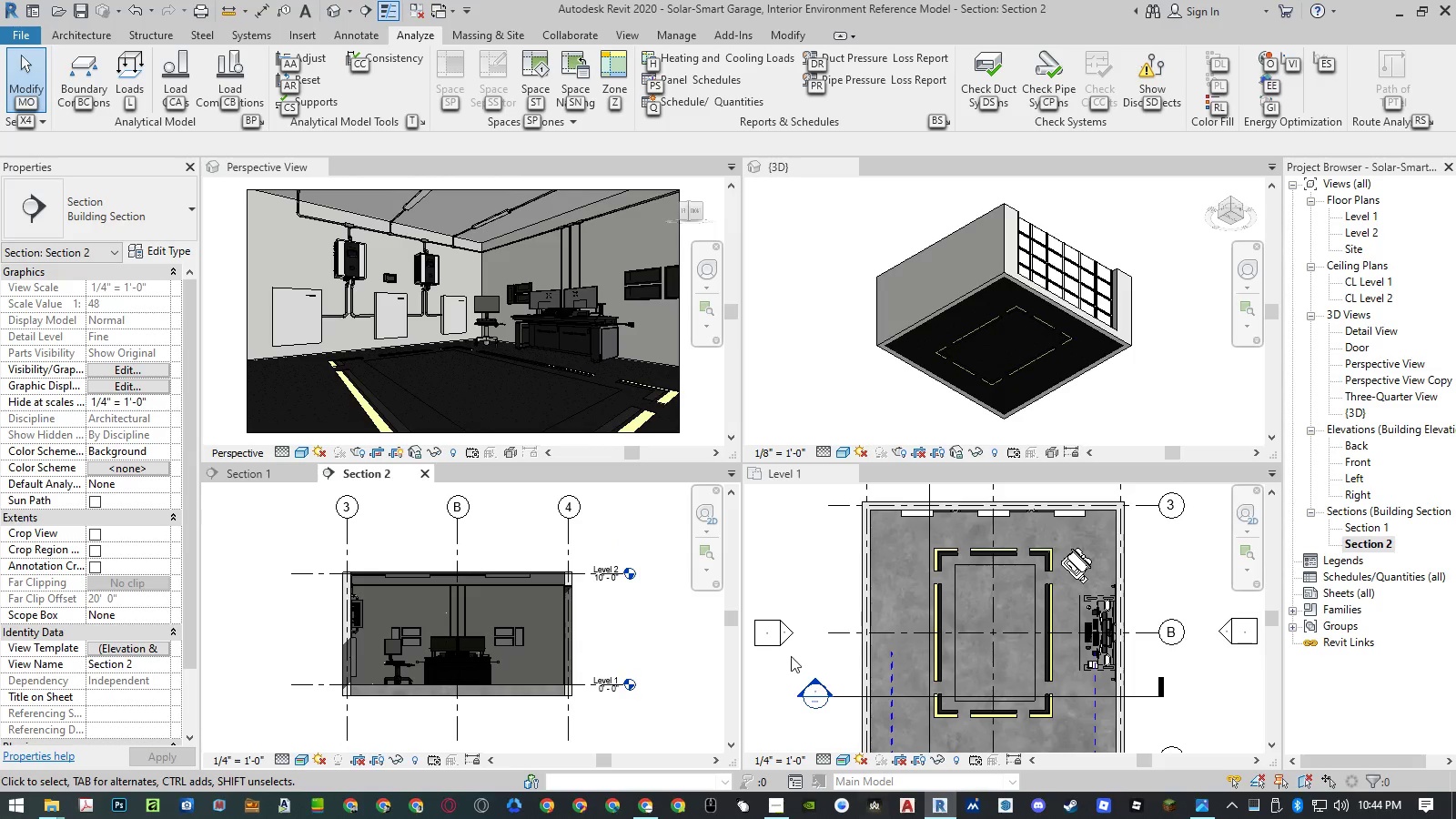 
left_click([670, 528])
 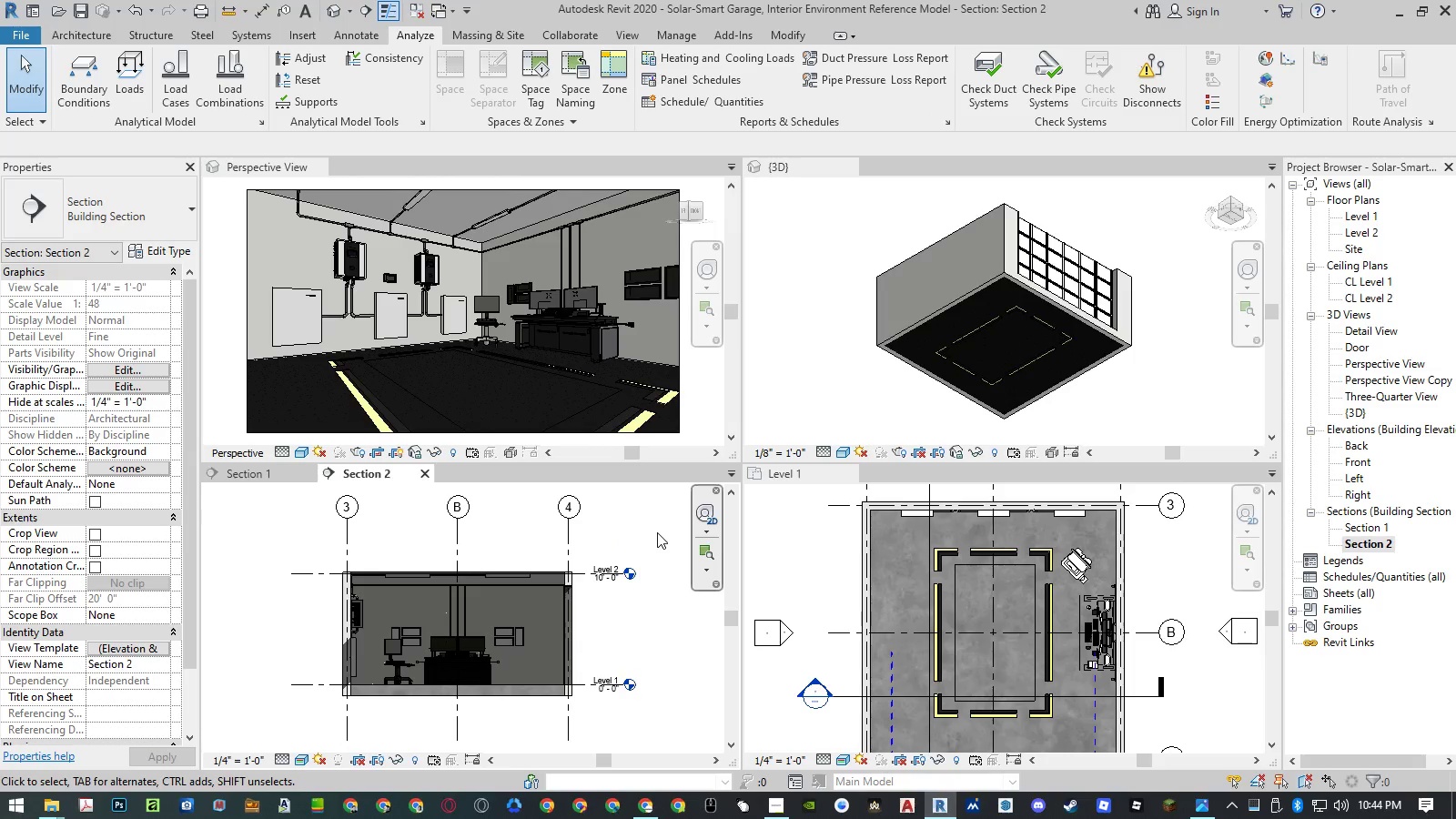 
hold_key(key=AltLeft, duration=0.45)
 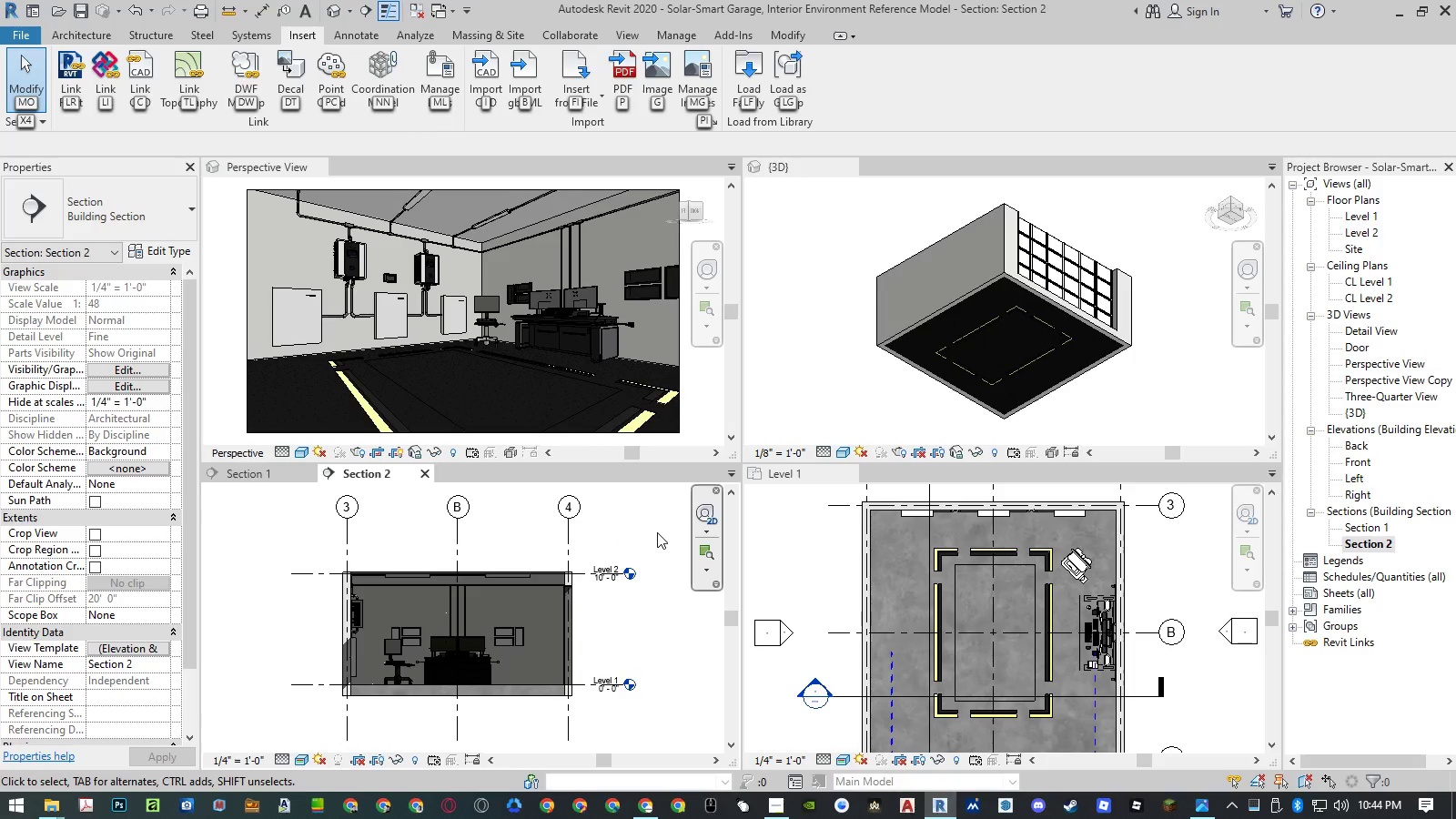 
type(ilf)
 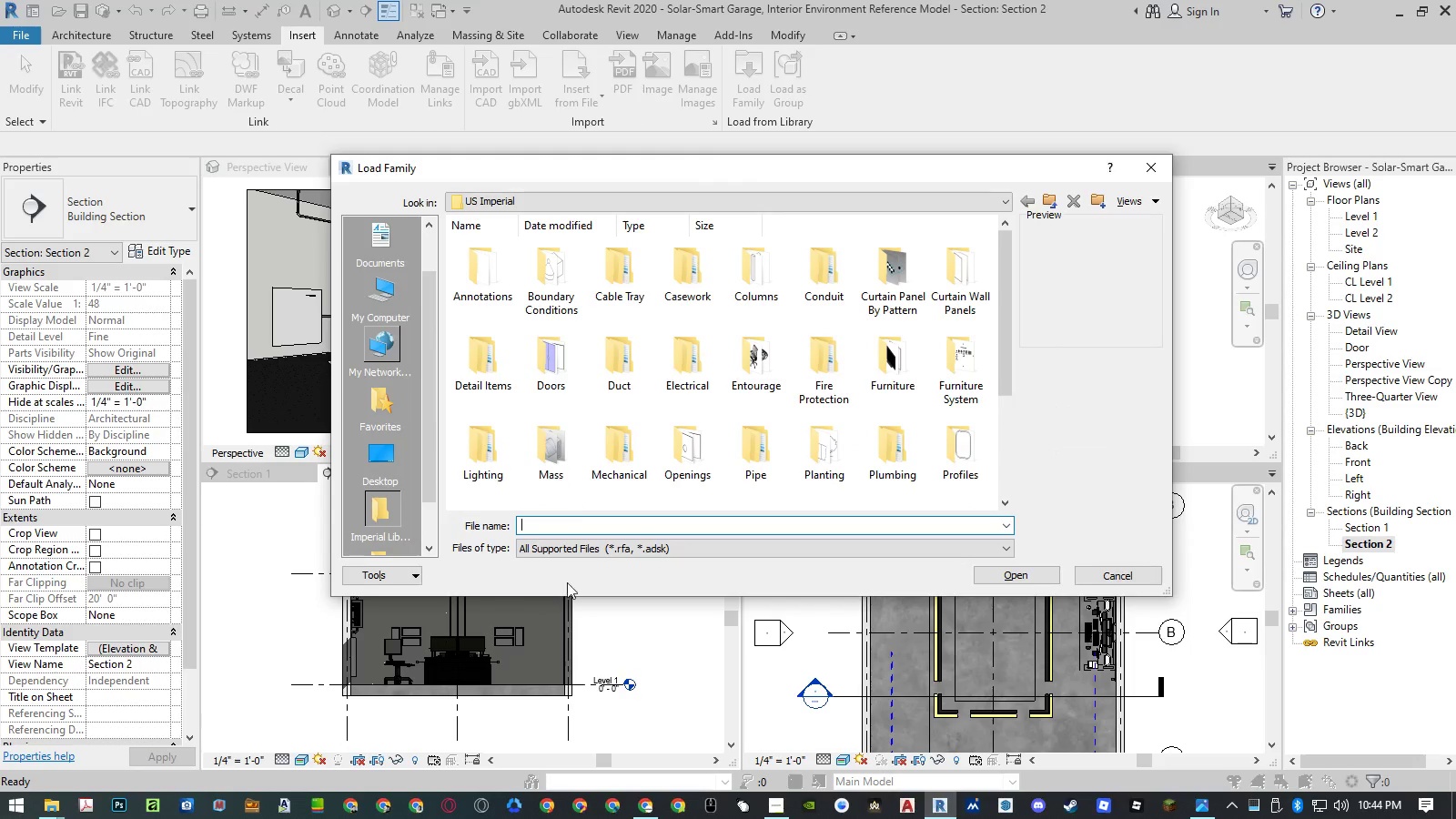 
wait(5.3)
 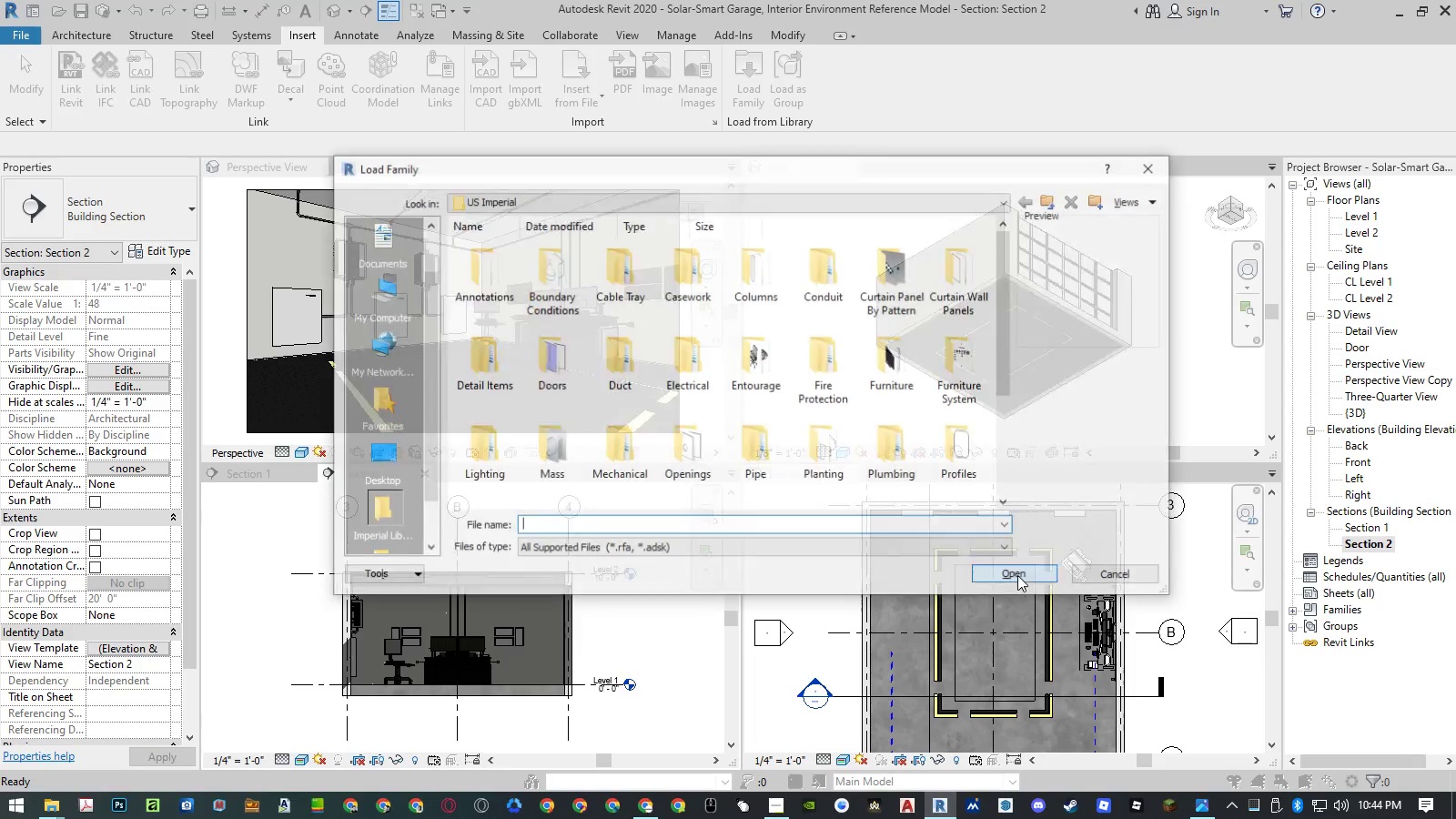 
double_click([76, 763])
 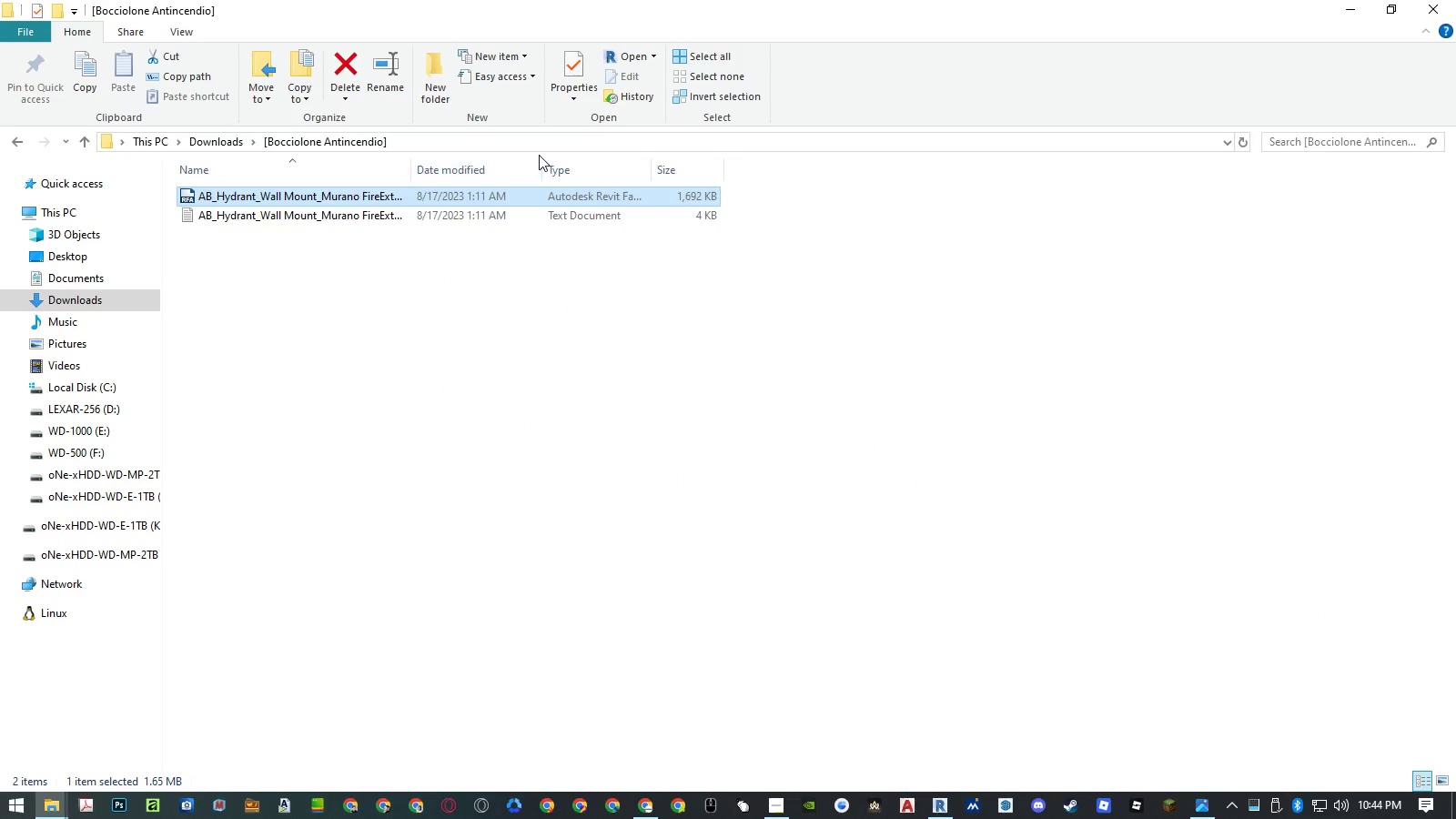 
left_click([539, 147])
 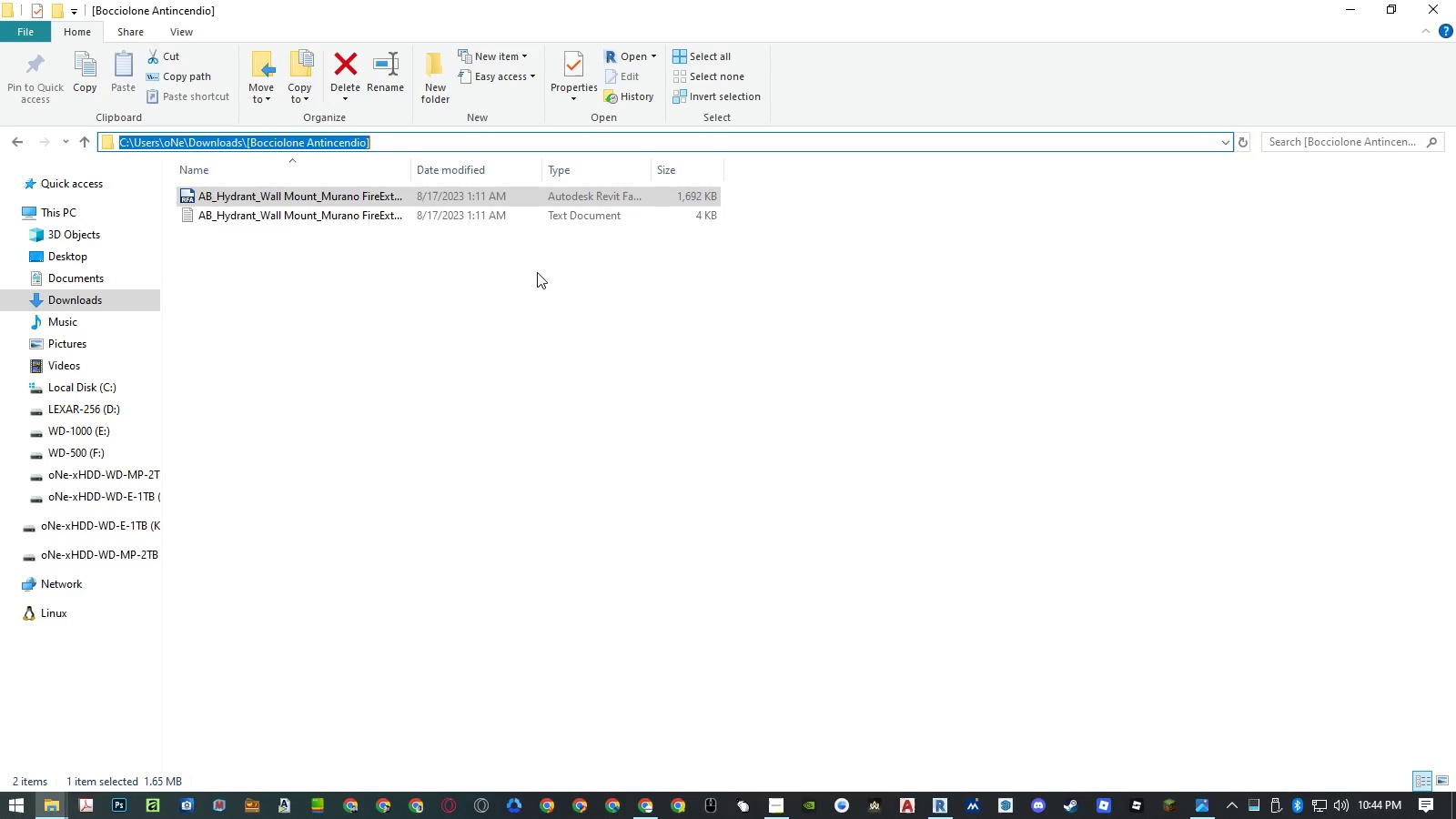 
key(Control+ControlLeft)
 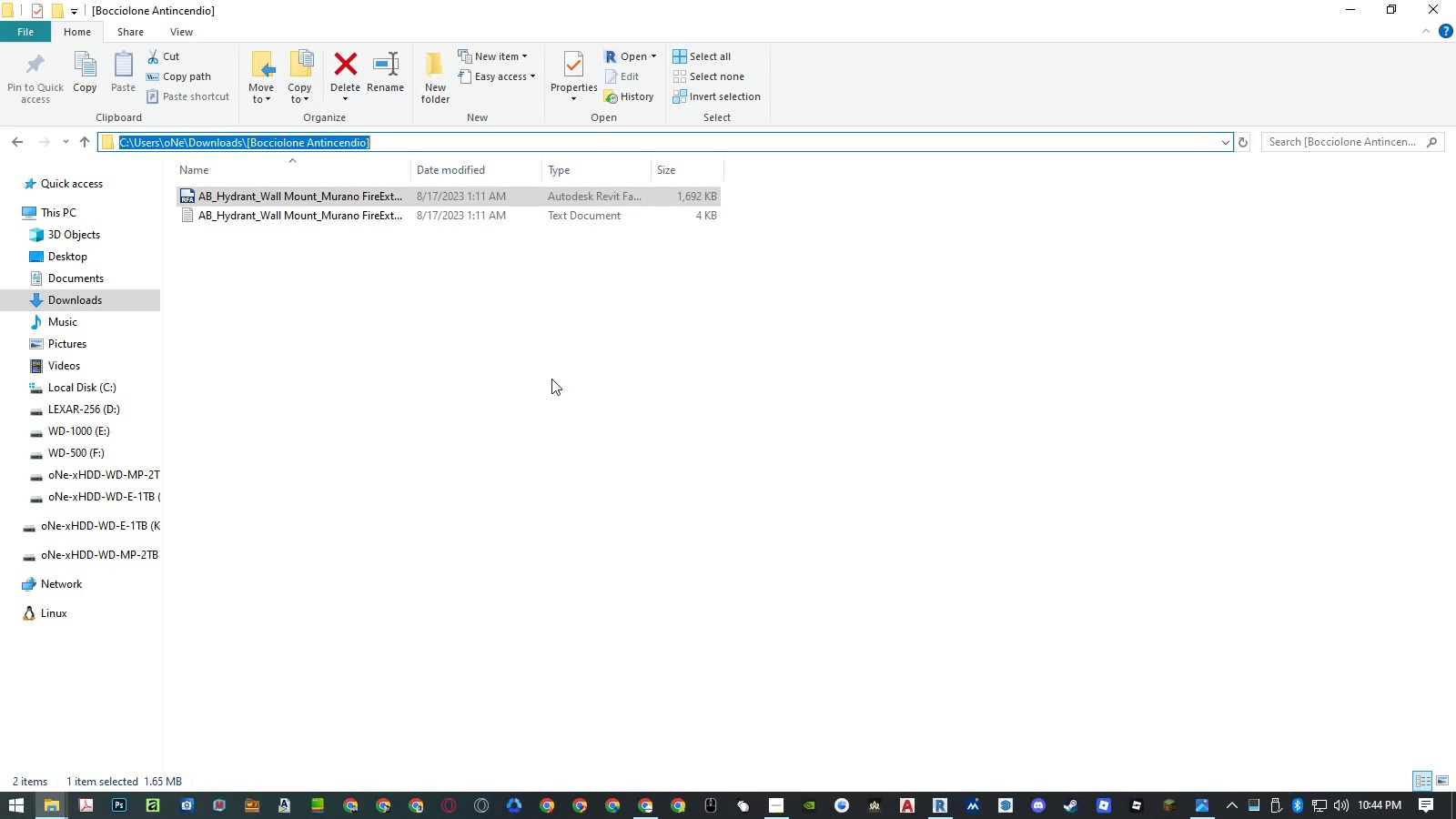 
key(Control+C)
 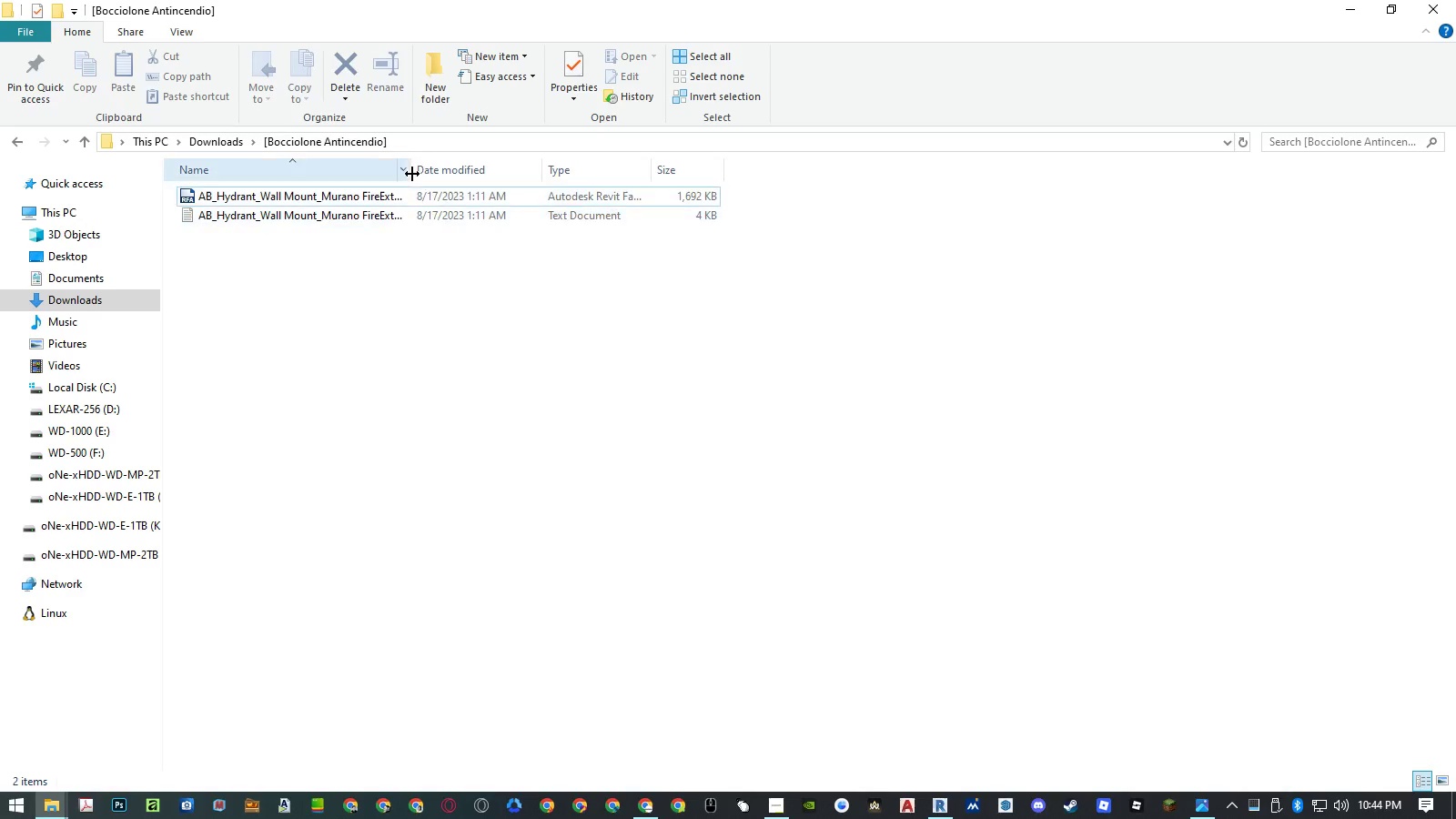 
double_click([411, 169])
 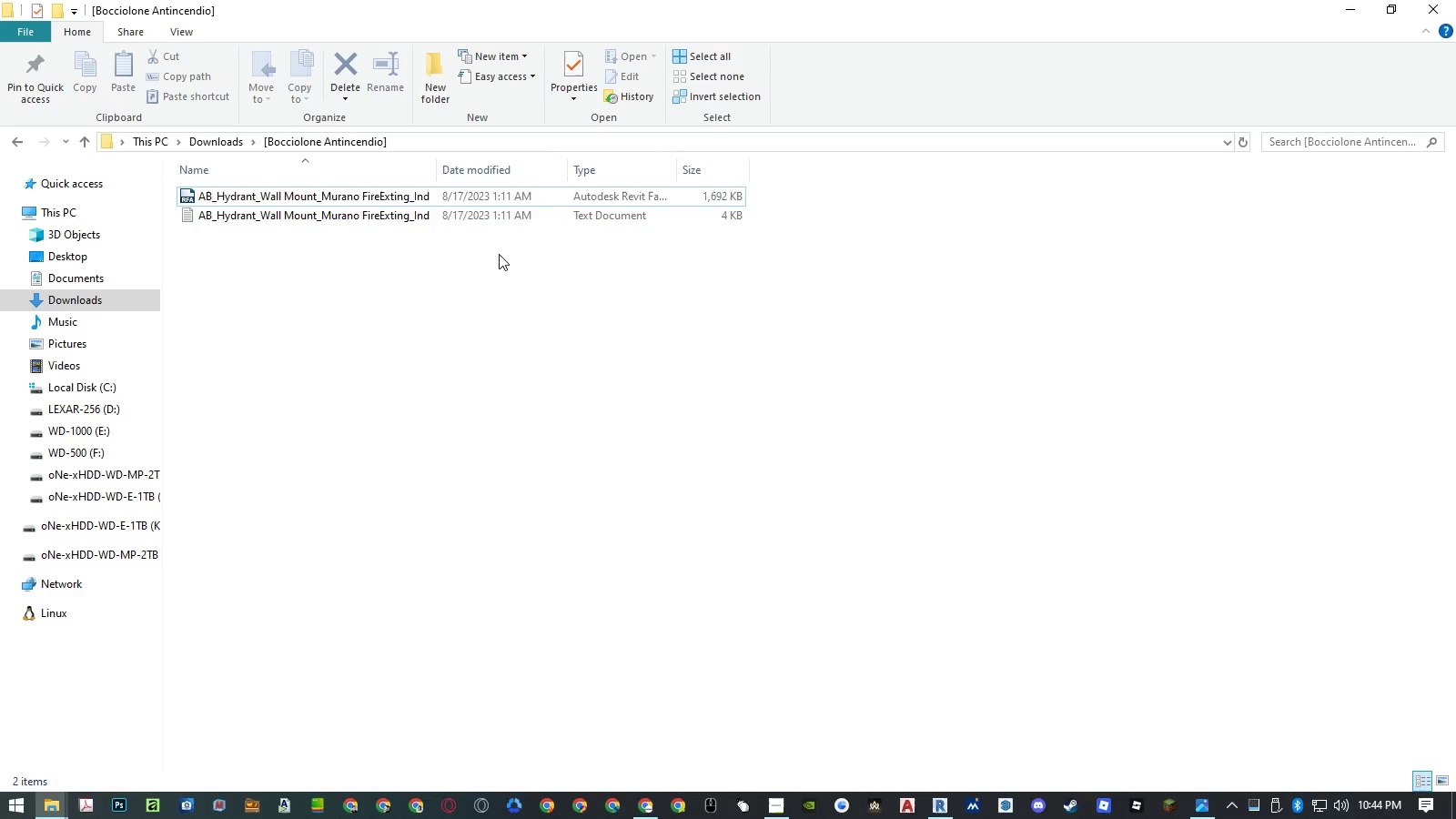 
key(Control+ControlLeft)
 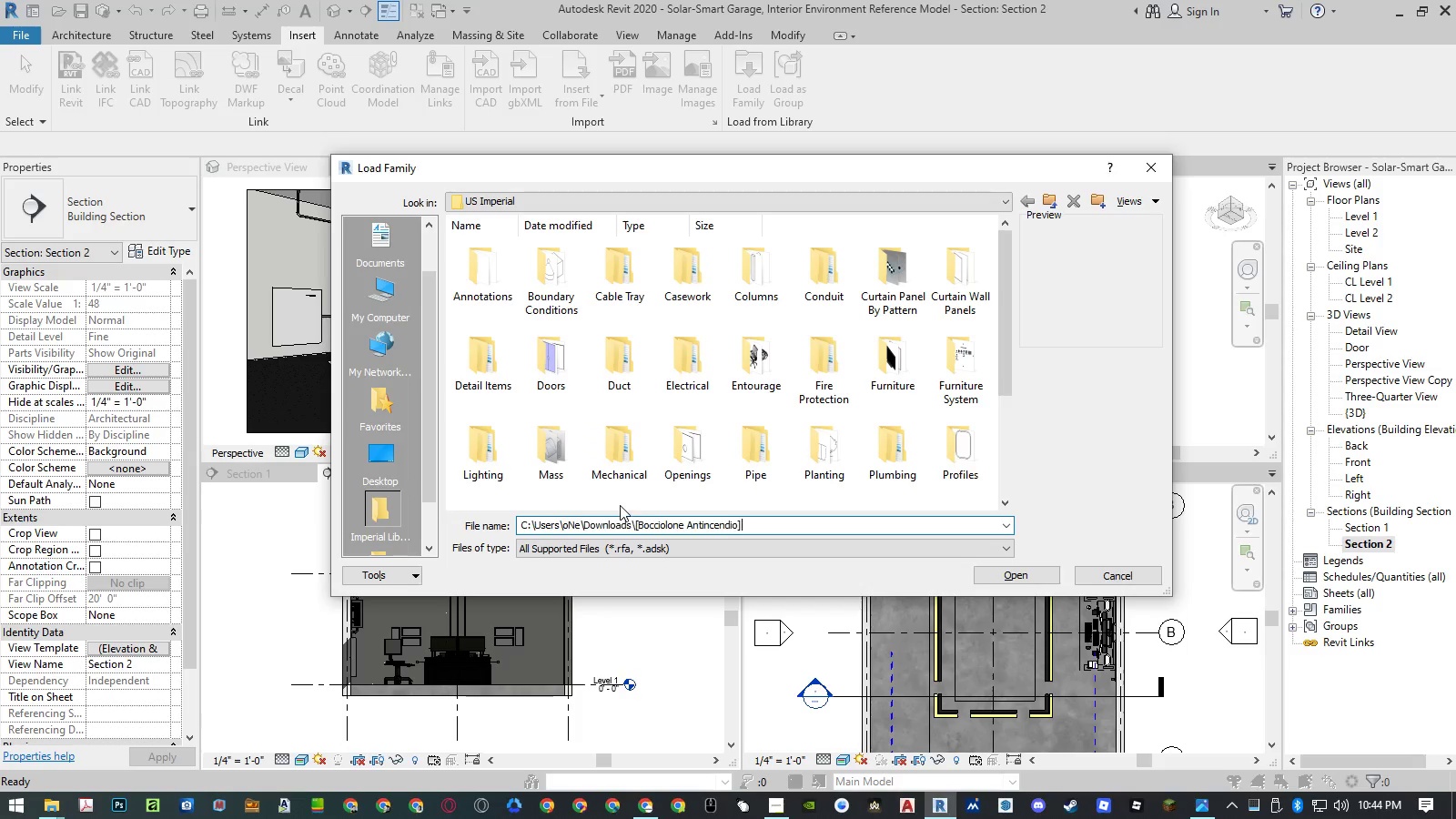 
key(Control+V)
 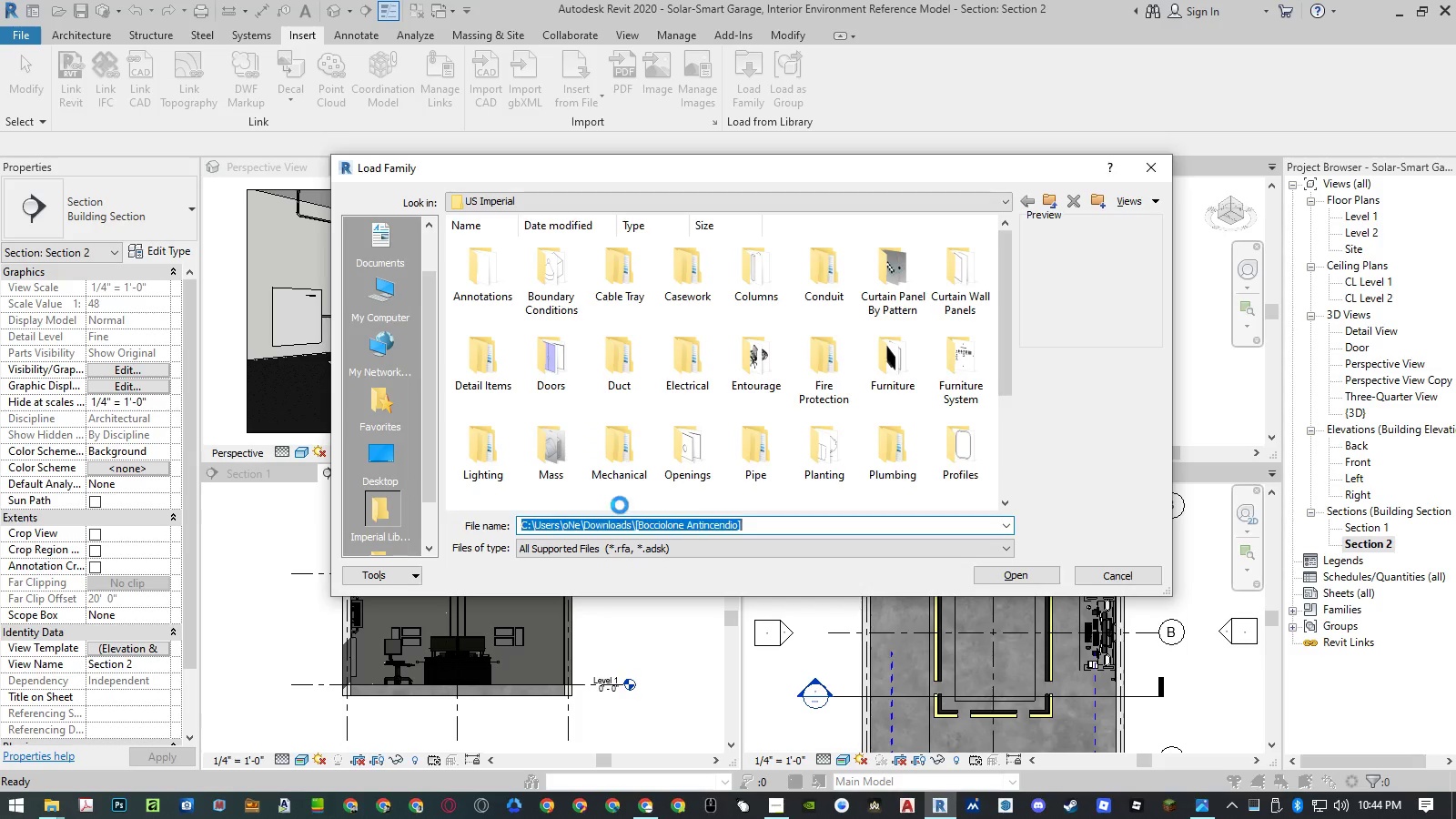 
key(NumpadEnter)
 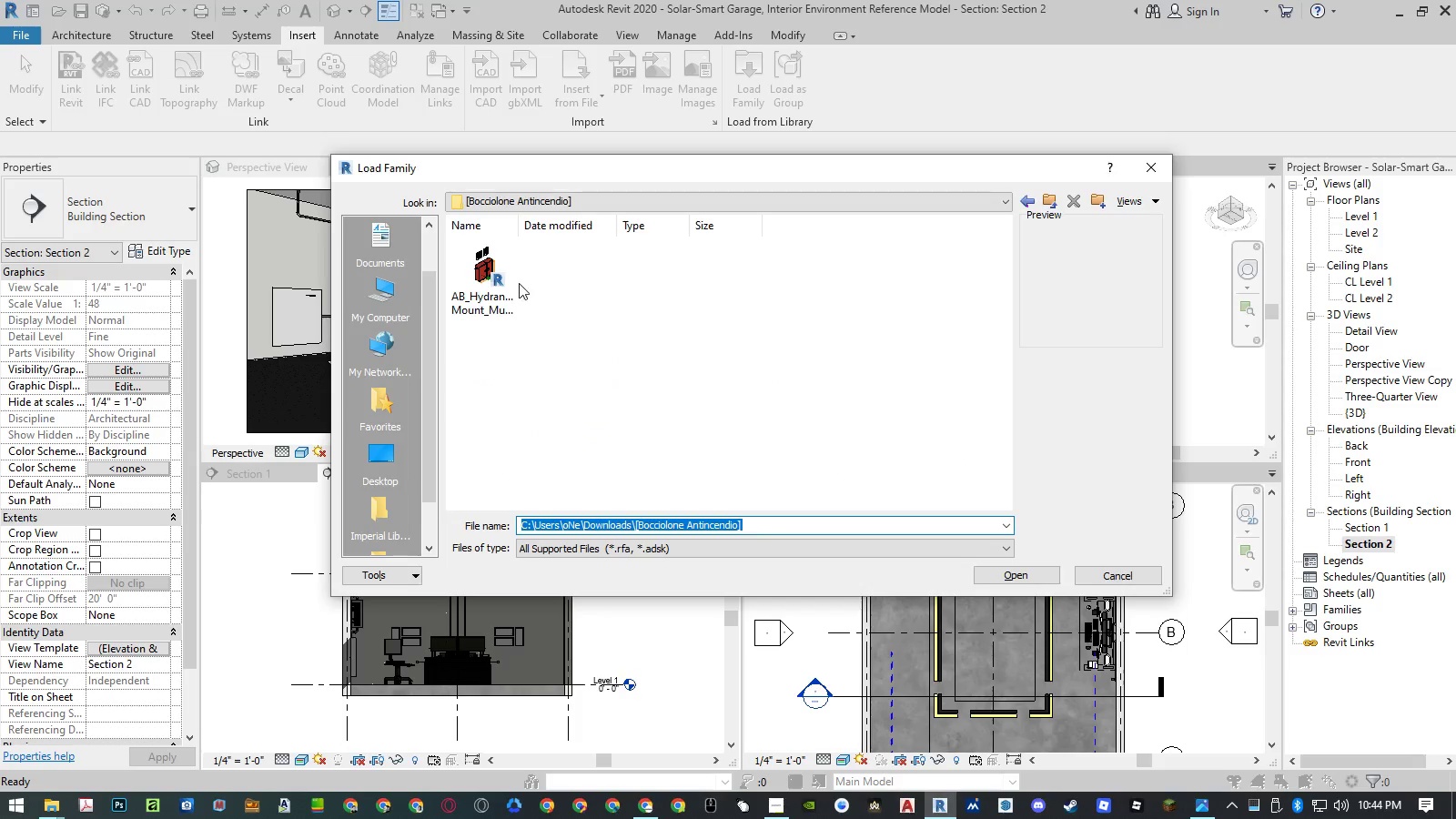 
double_click([506, 268])
 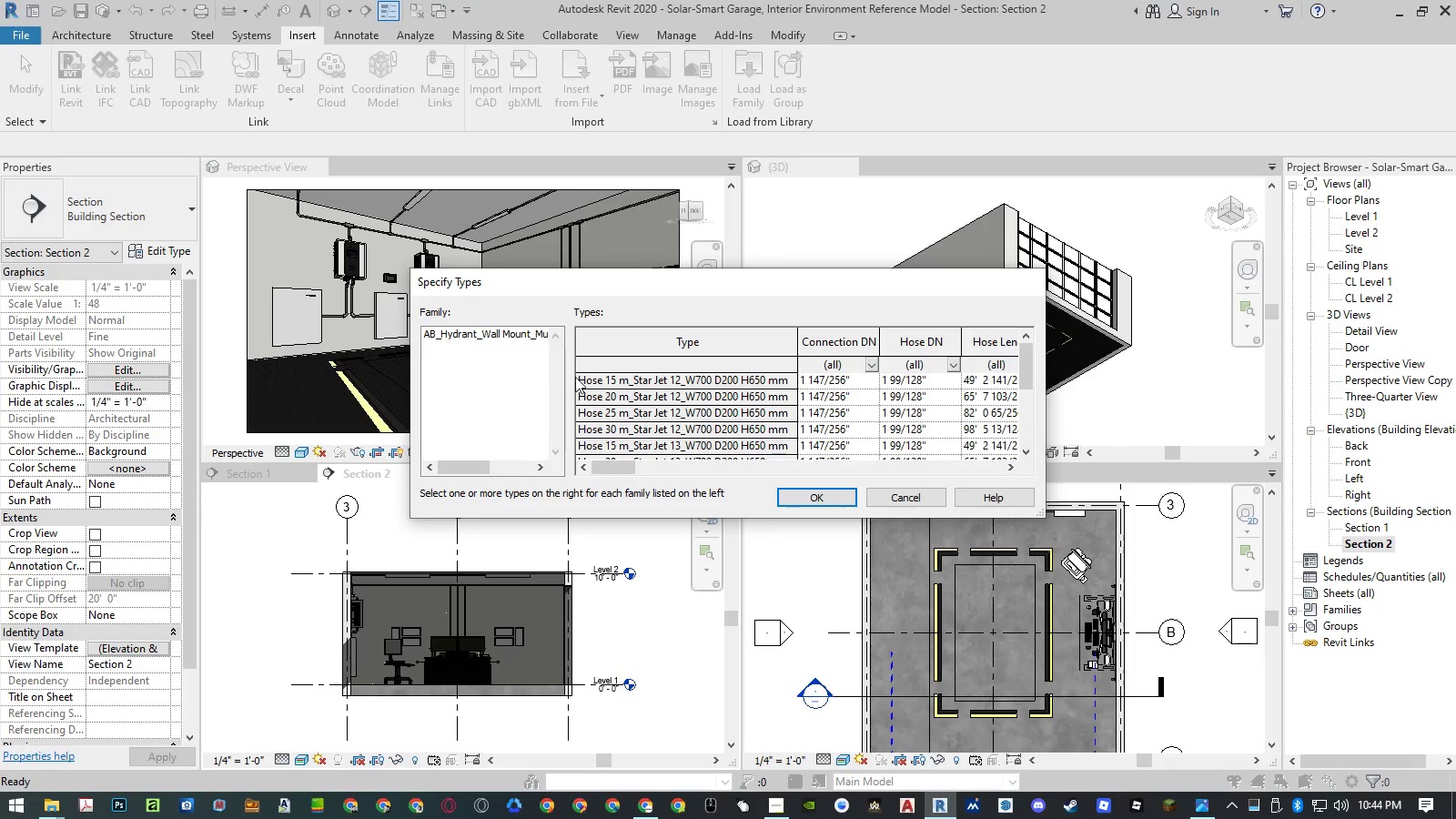 
left_click([578, 379])
 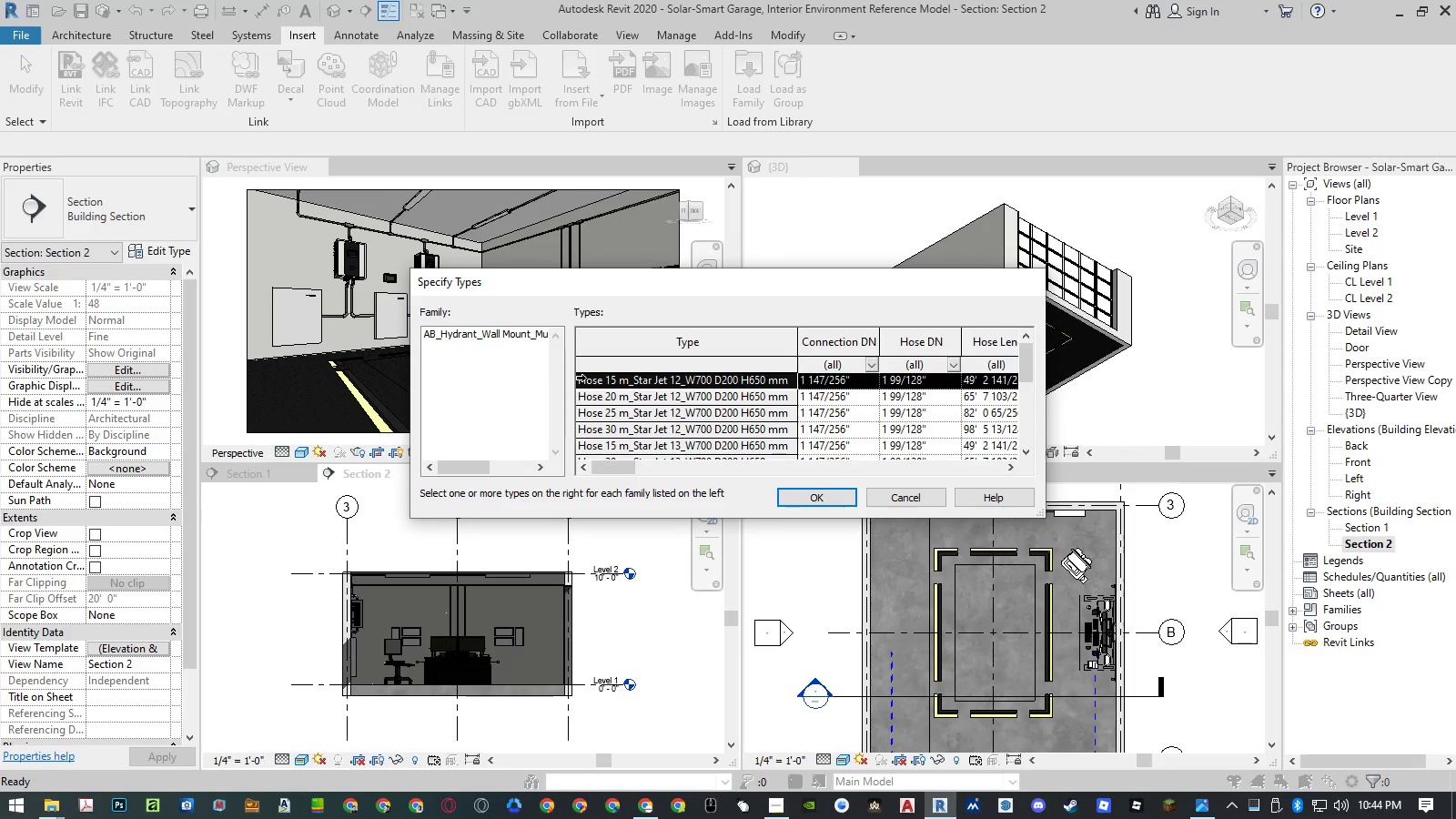 
key(Control+Shift+ArrowDown)
 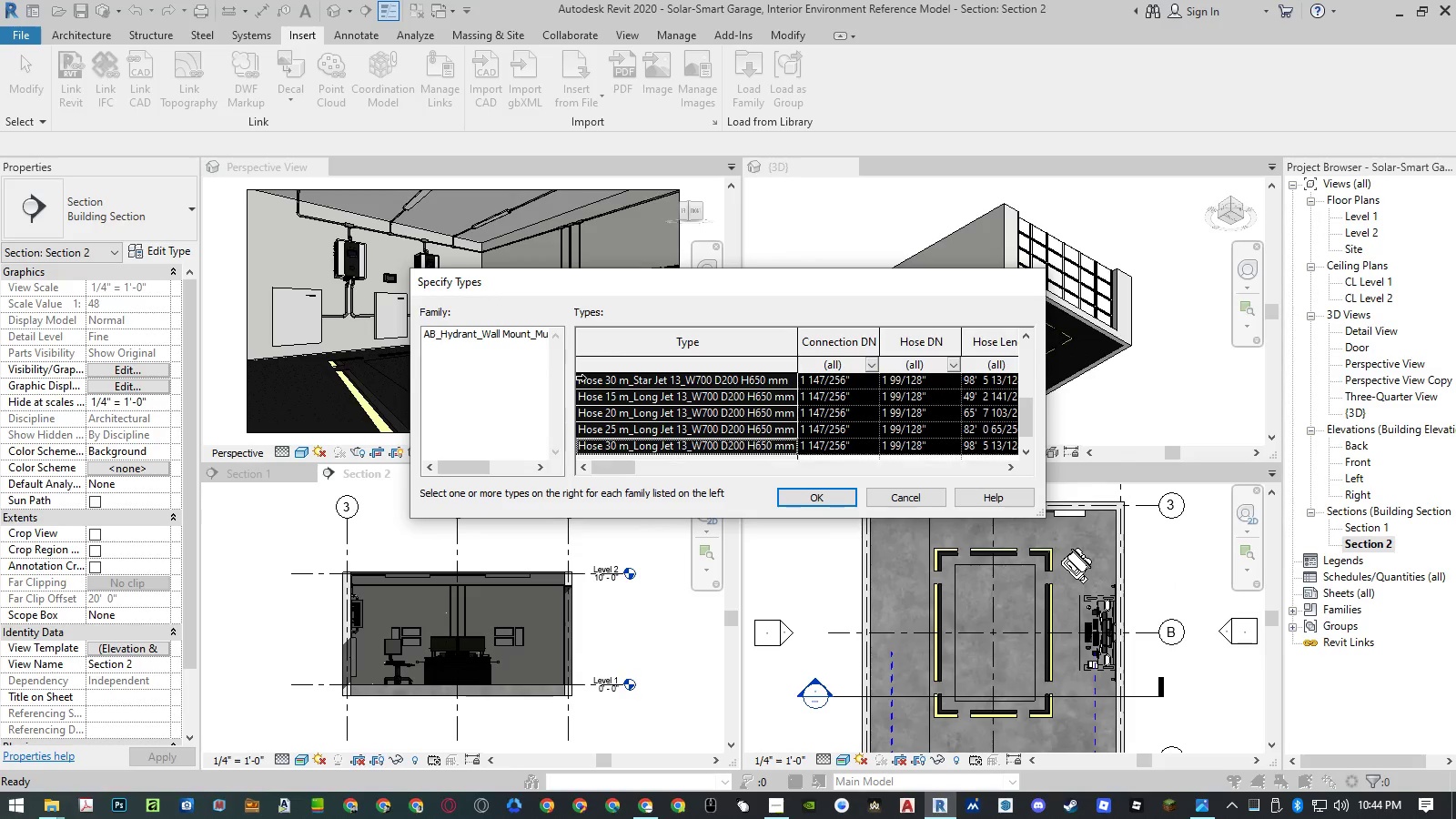 
key(Control+Shift+NumpadEnter)
 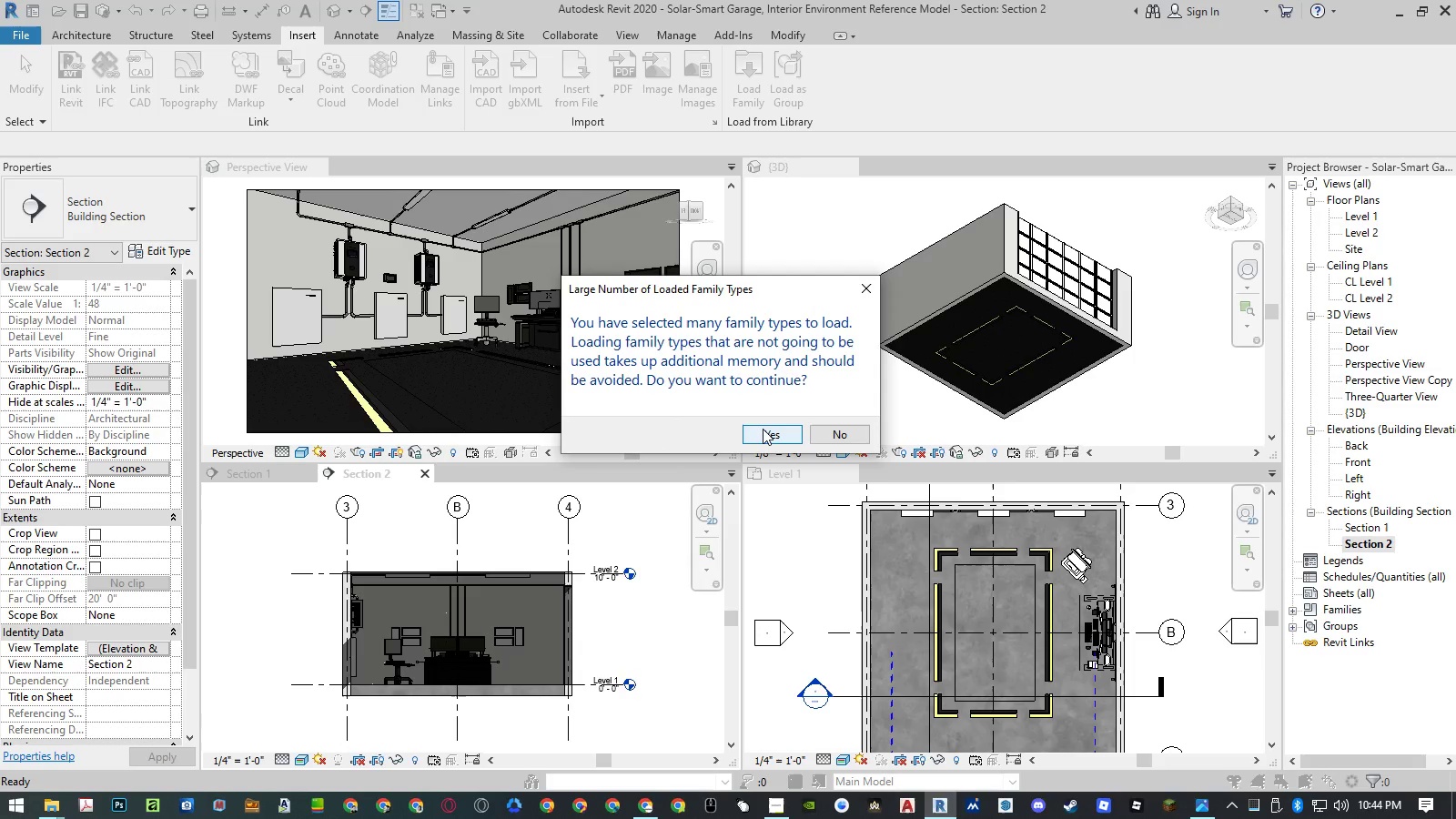 
left_click([763, 430])
 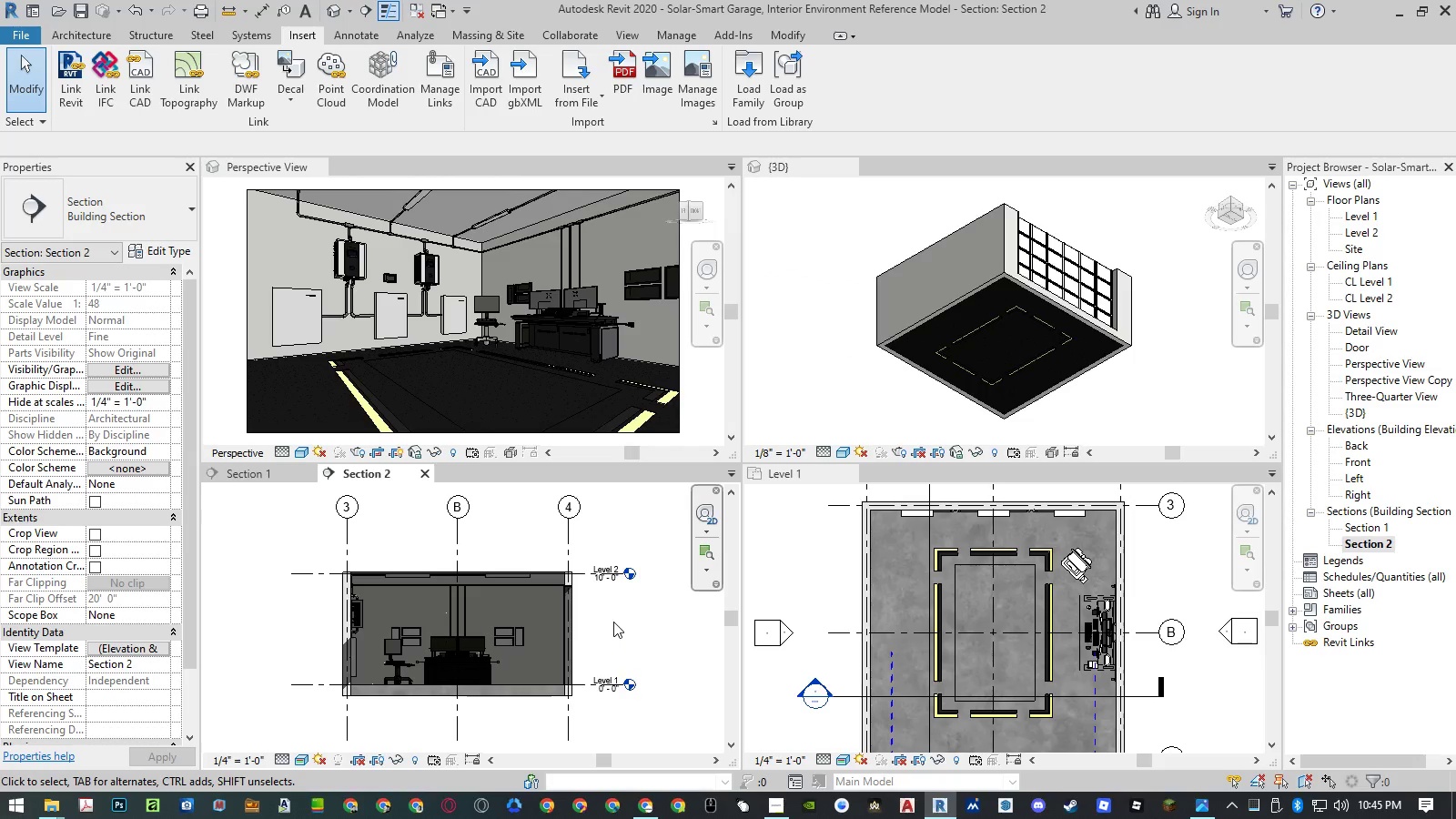 
wait(18.8)
 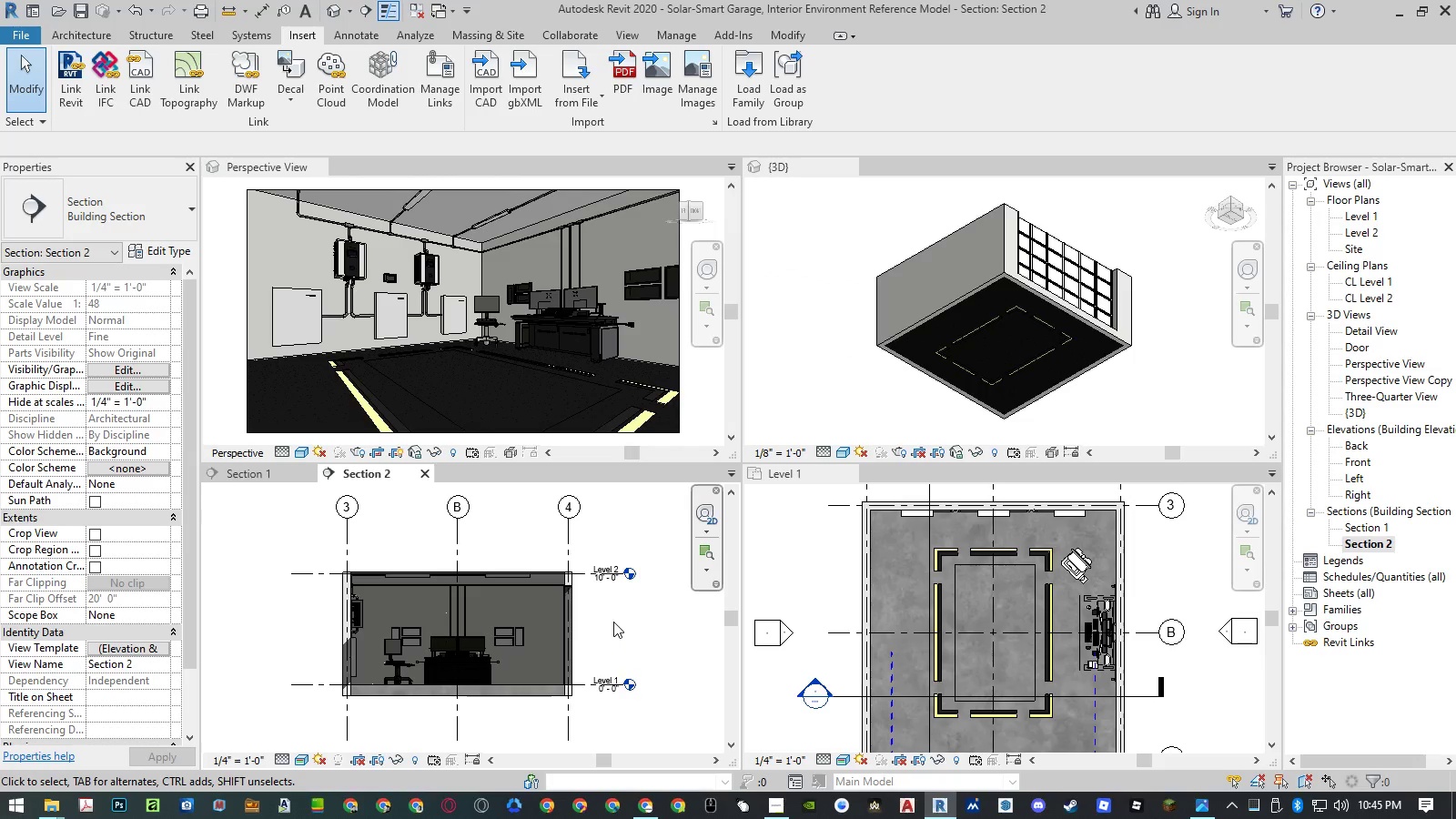 
left_click([627, 527])
 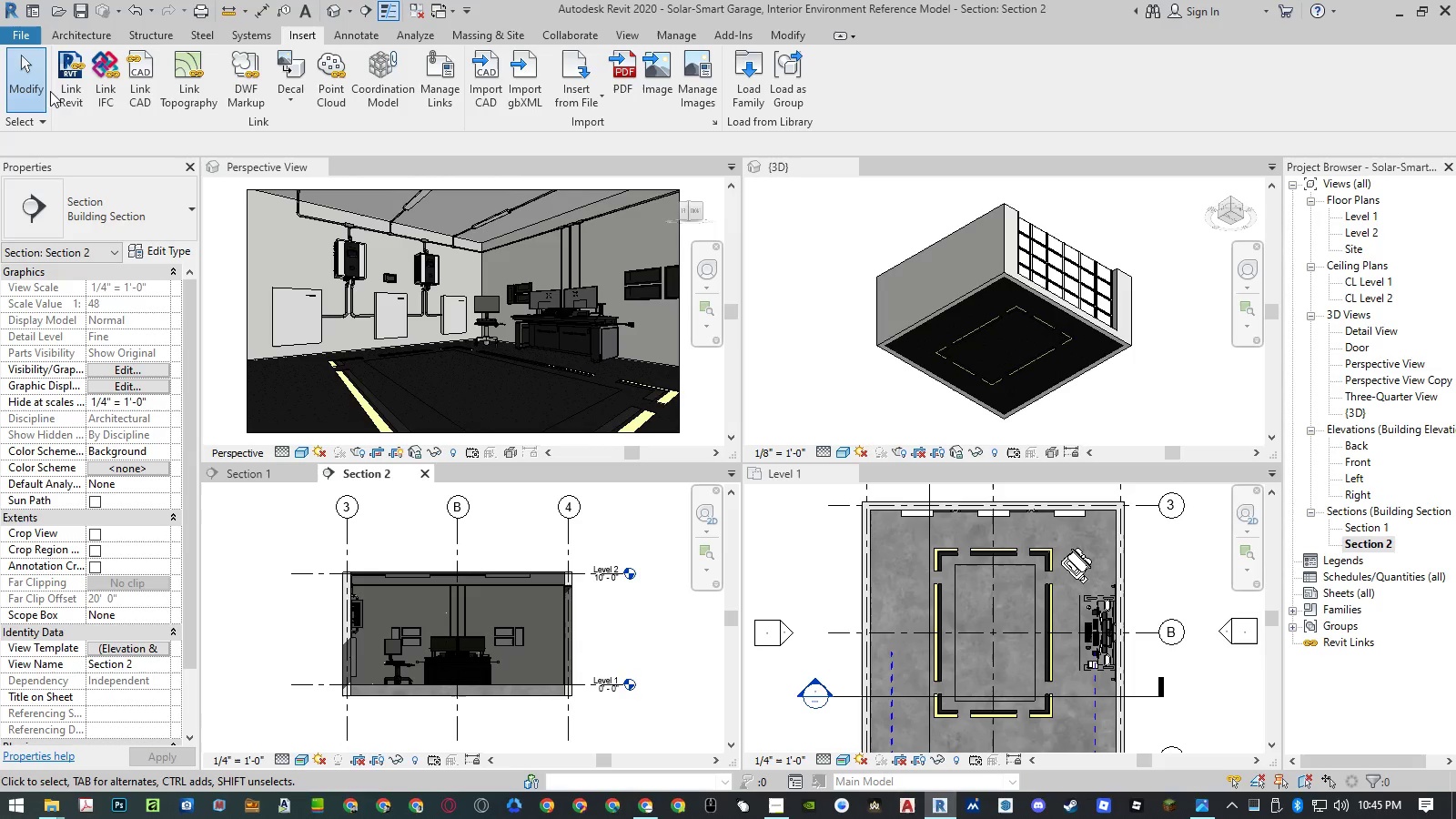 
left_click([72, 35])
 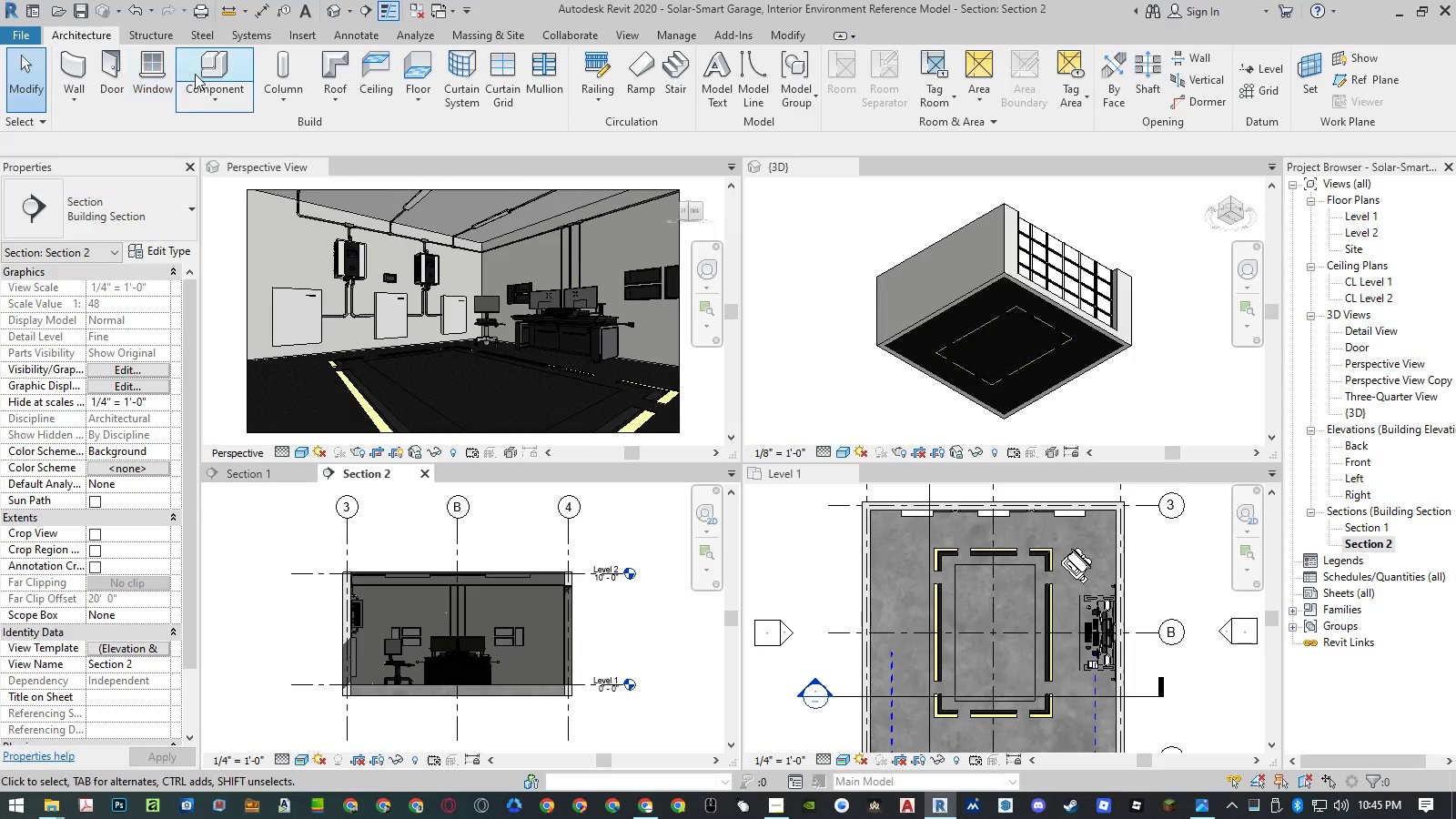 
left_click([208, 68])
 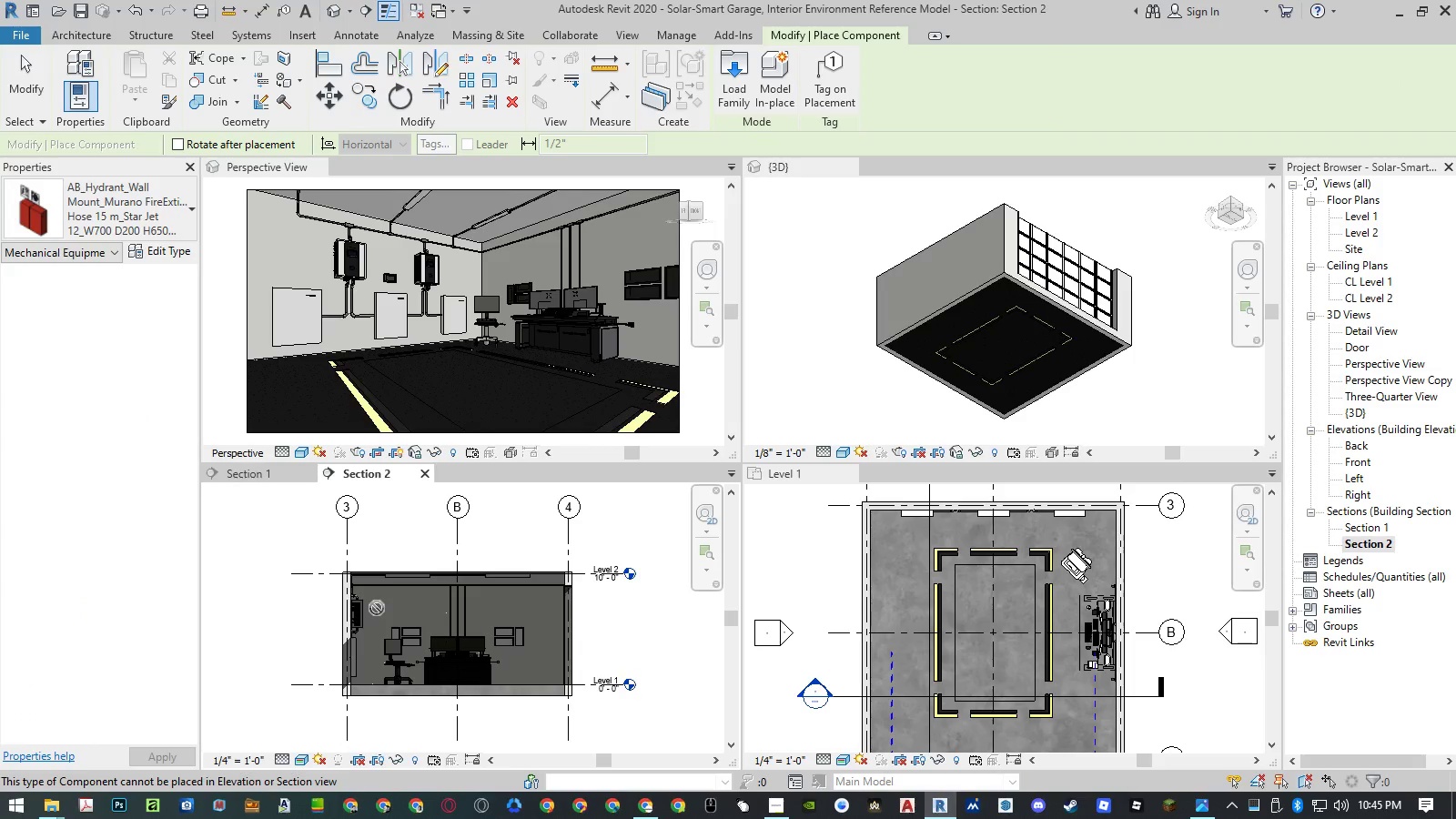 
scroll: coordinate [379, 616], scroll_direction: up, amount: 4.0
 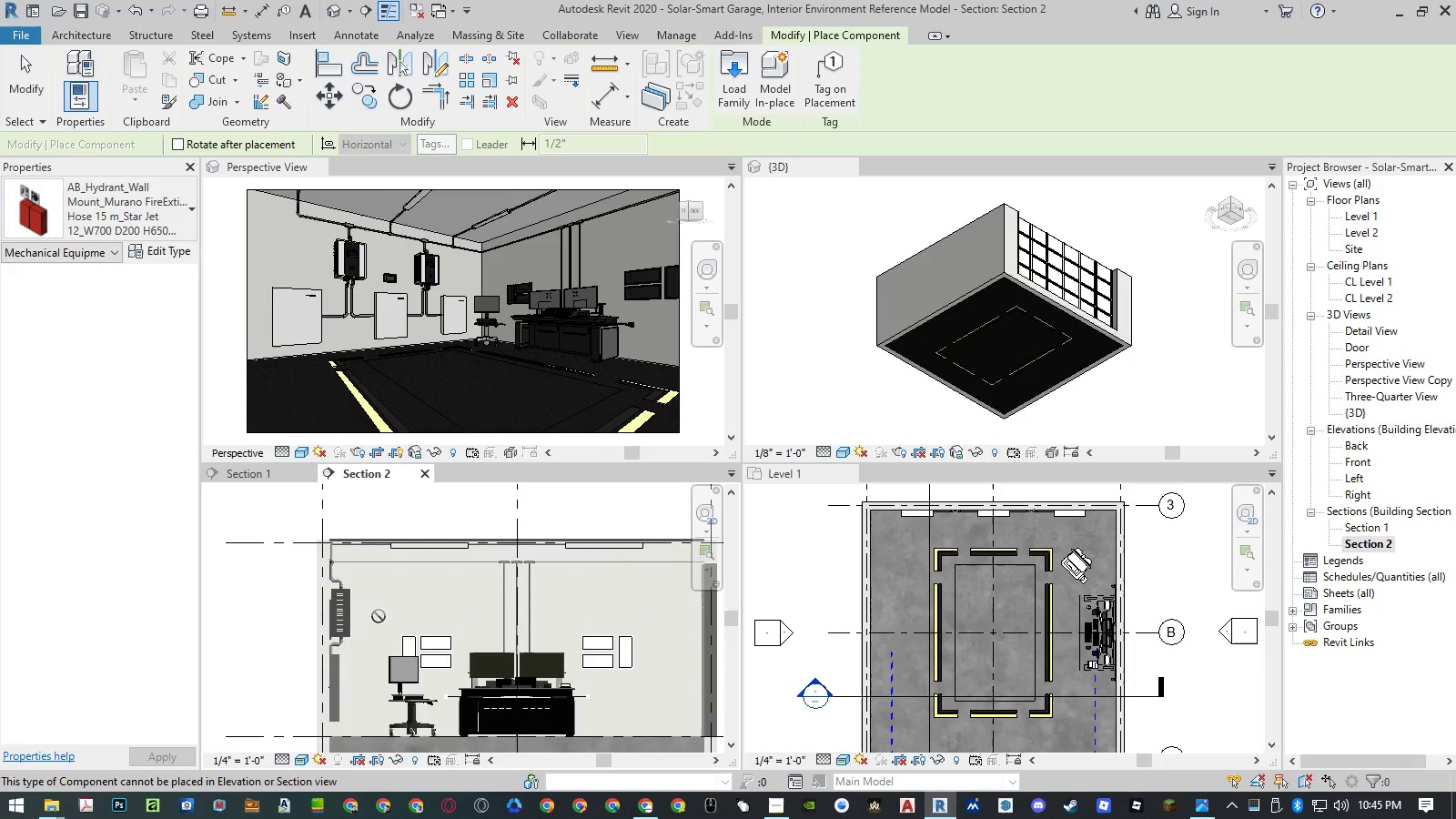 
left_click_drag(start_coordinate=[379, 616], to_coordinate=[1313, 767])
 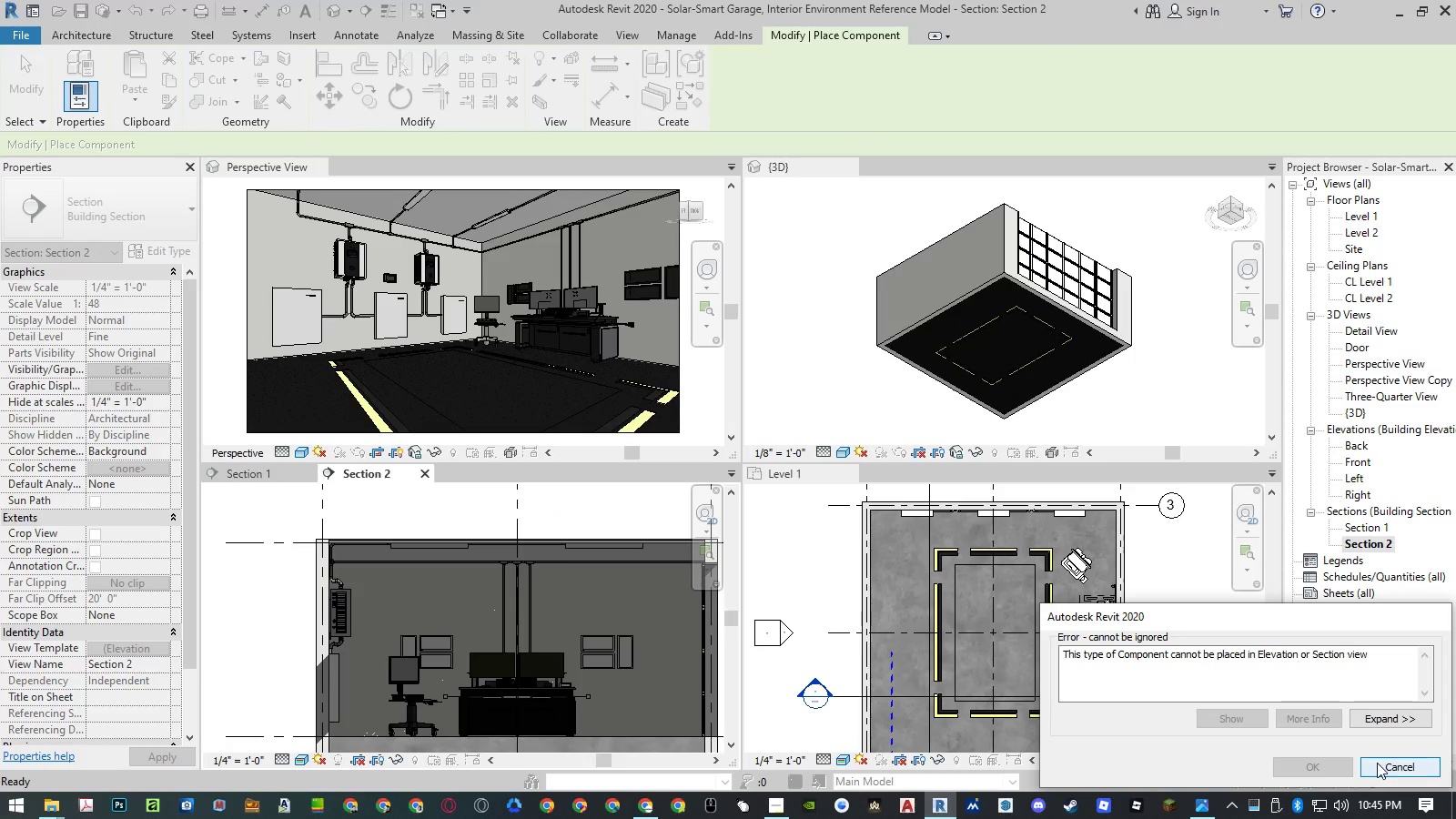 
left_click([1377, 763])
 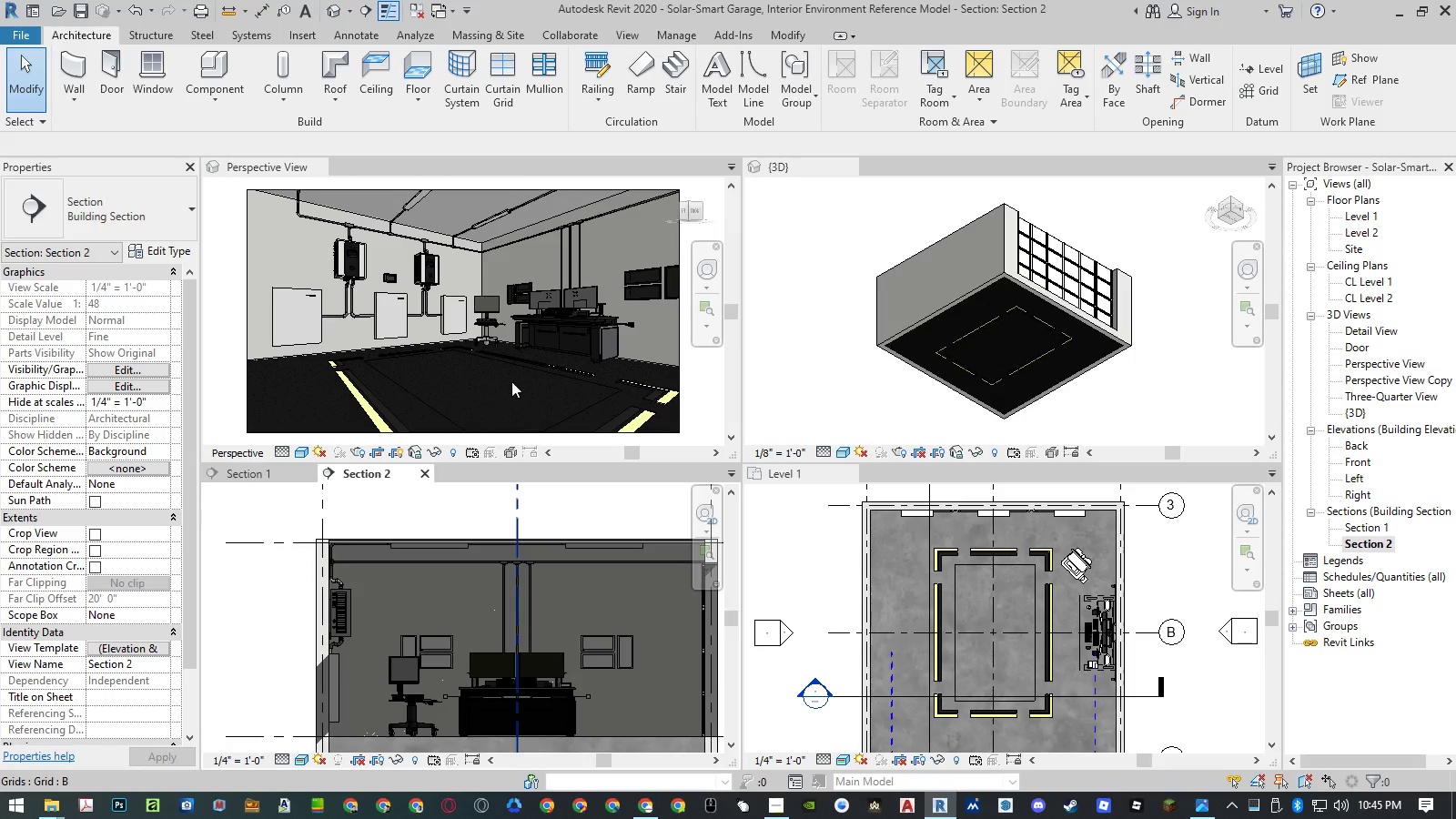 
left_click([789, 534])
 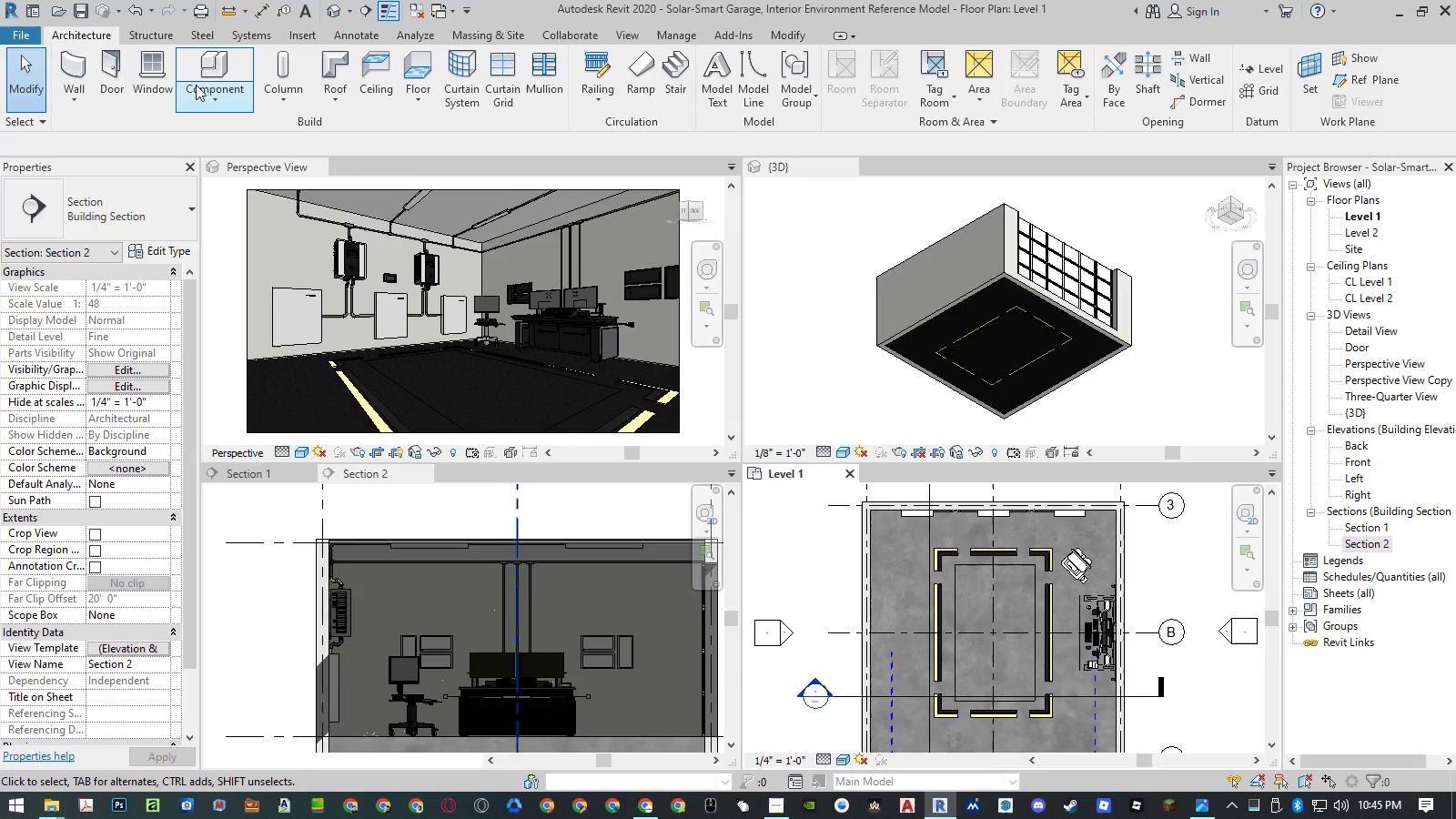 
left_click([209, 70])
 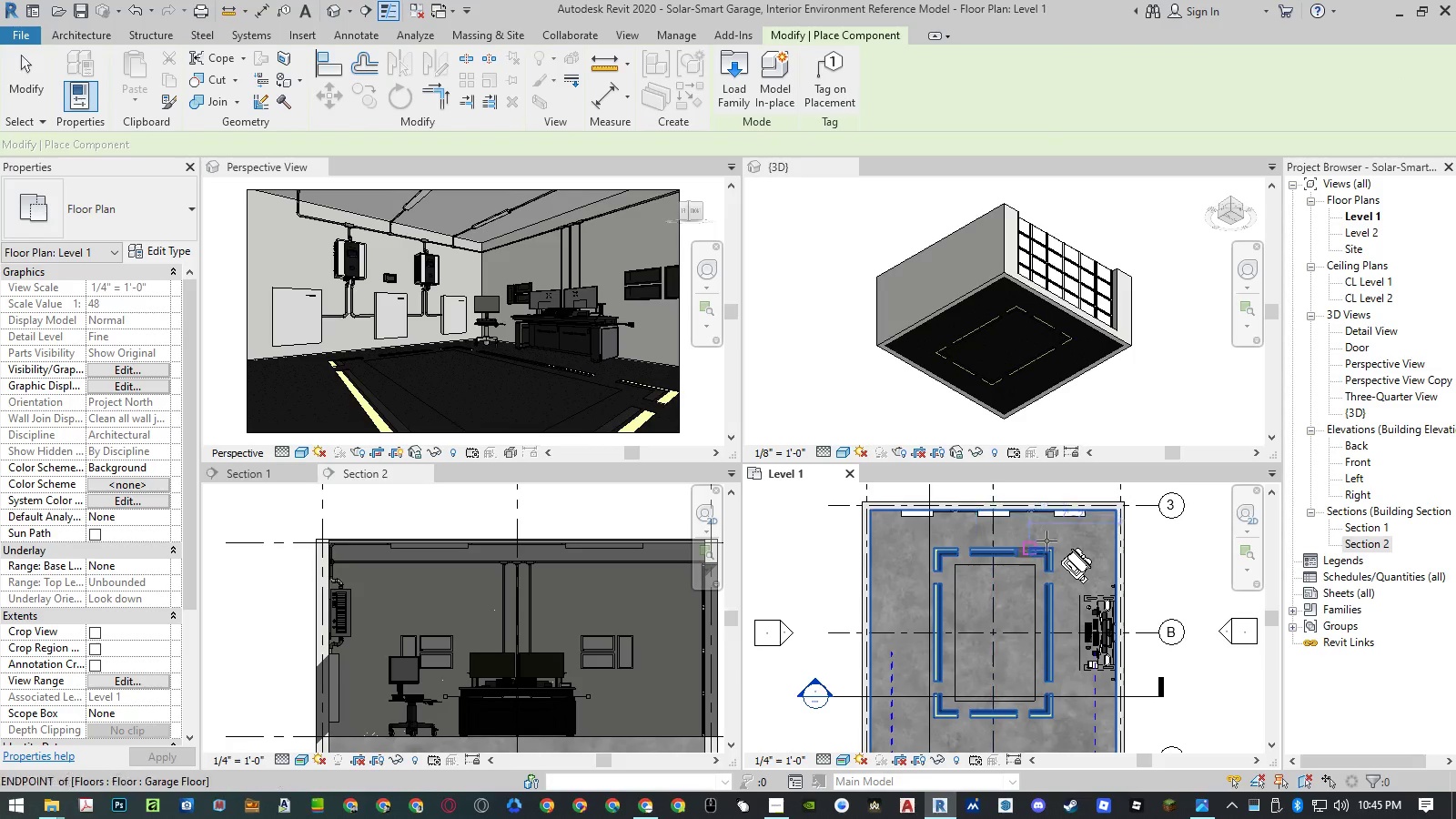 
scroll: coordinate [1097, 528], scroll_direction: up, amount: 8.0
 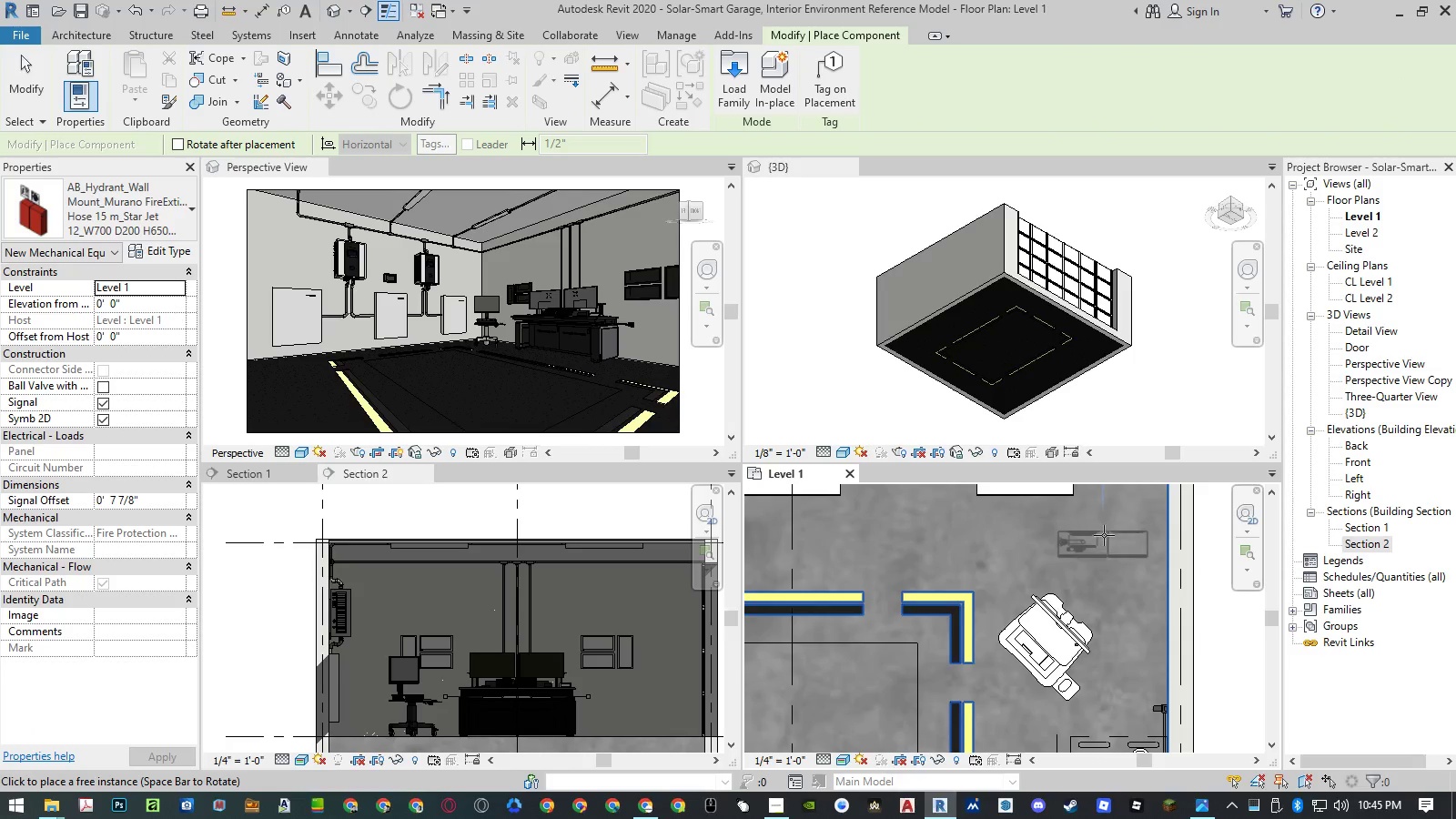 
left_click([1106, 529])
 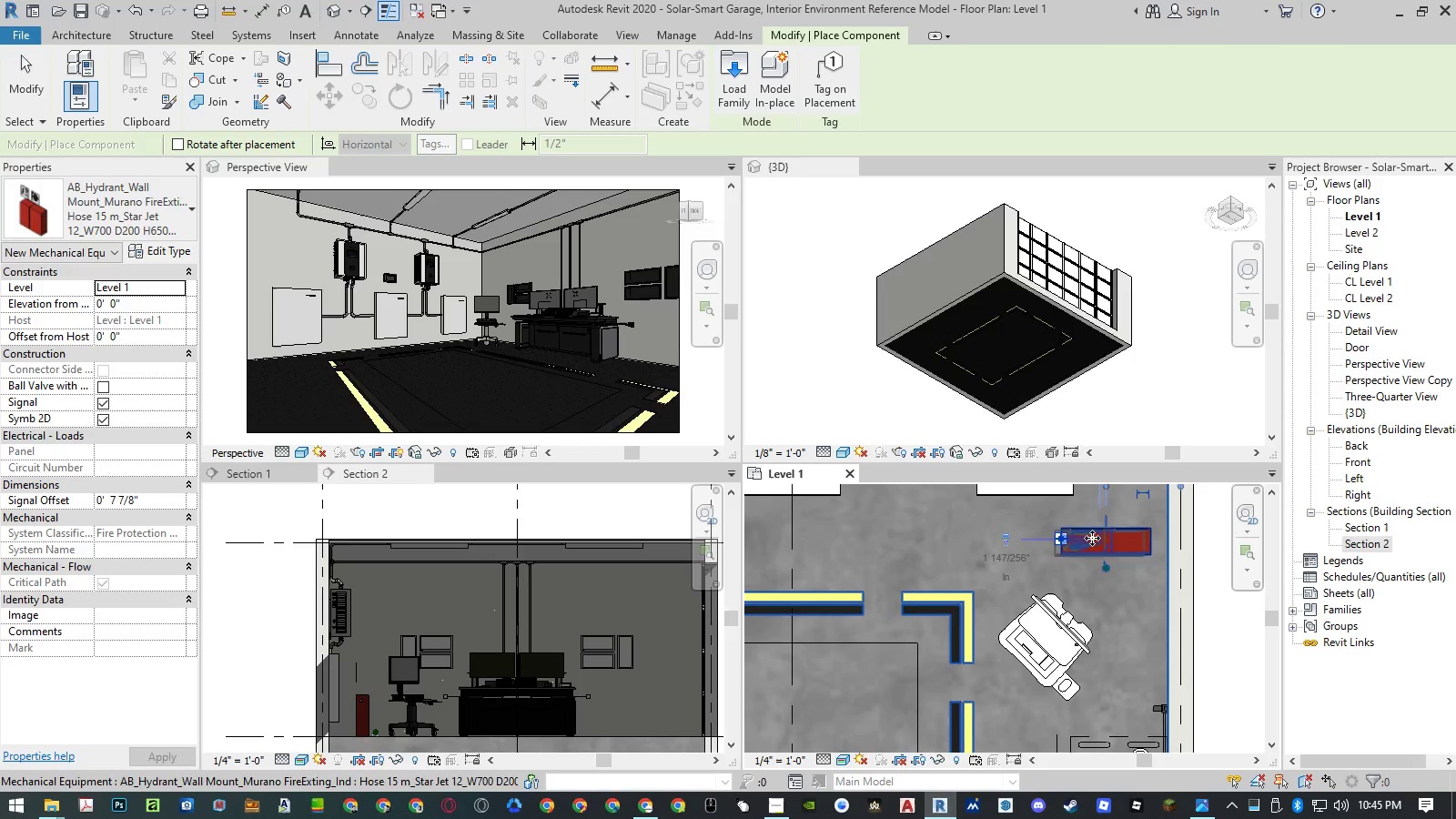 
key(Escape)
 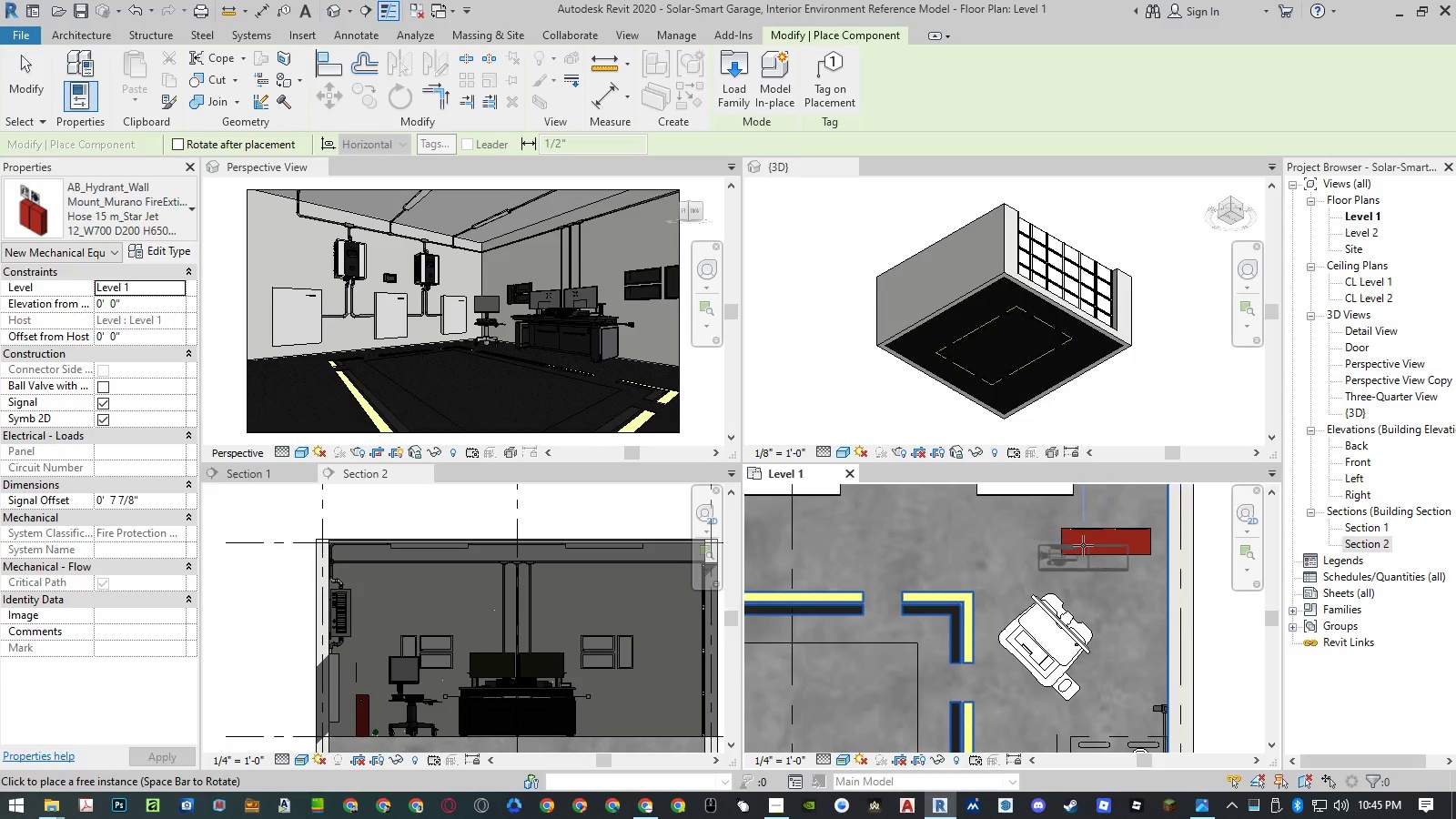 
key(Escape)
 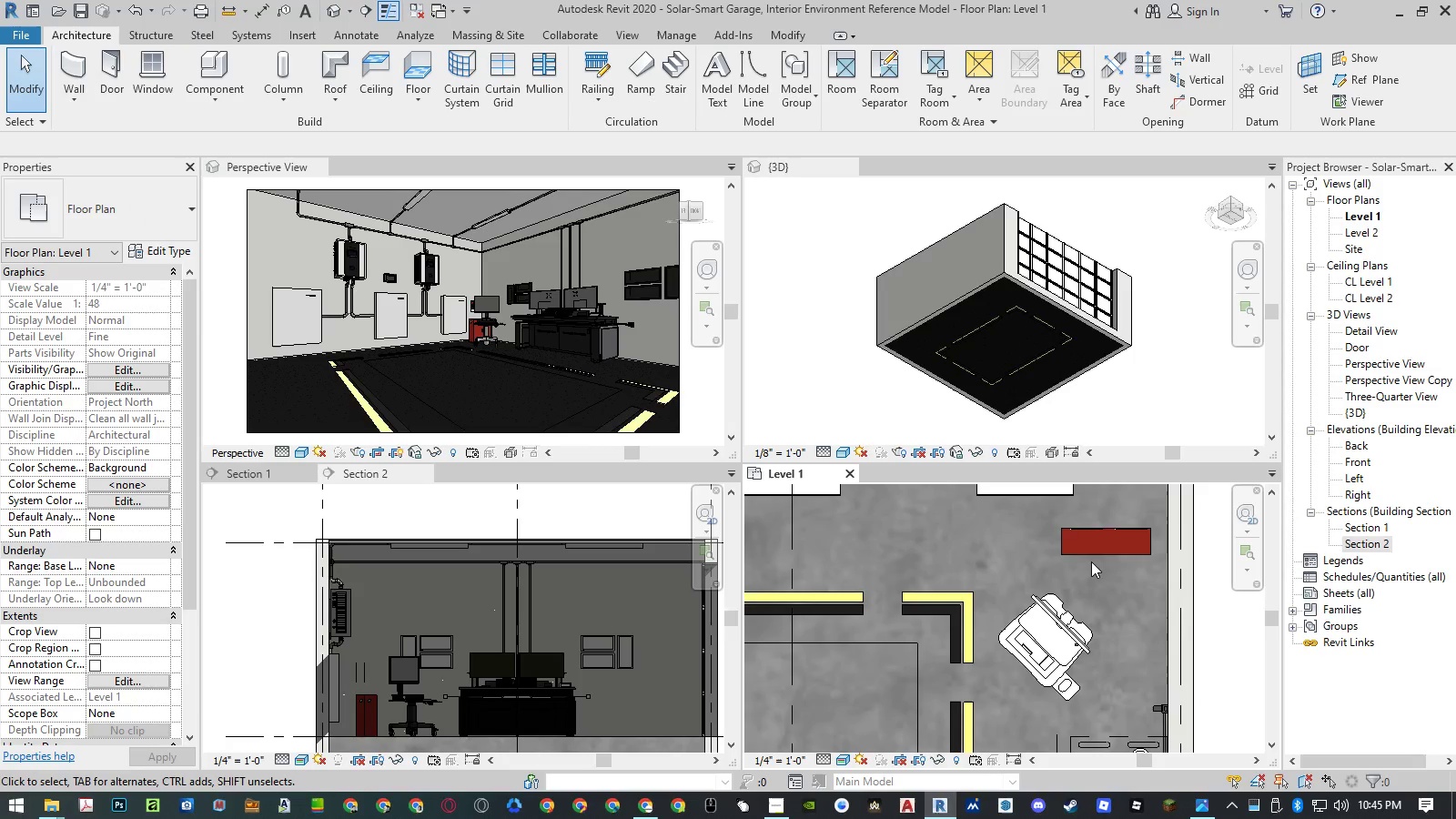 
left_click([1098, 555])
 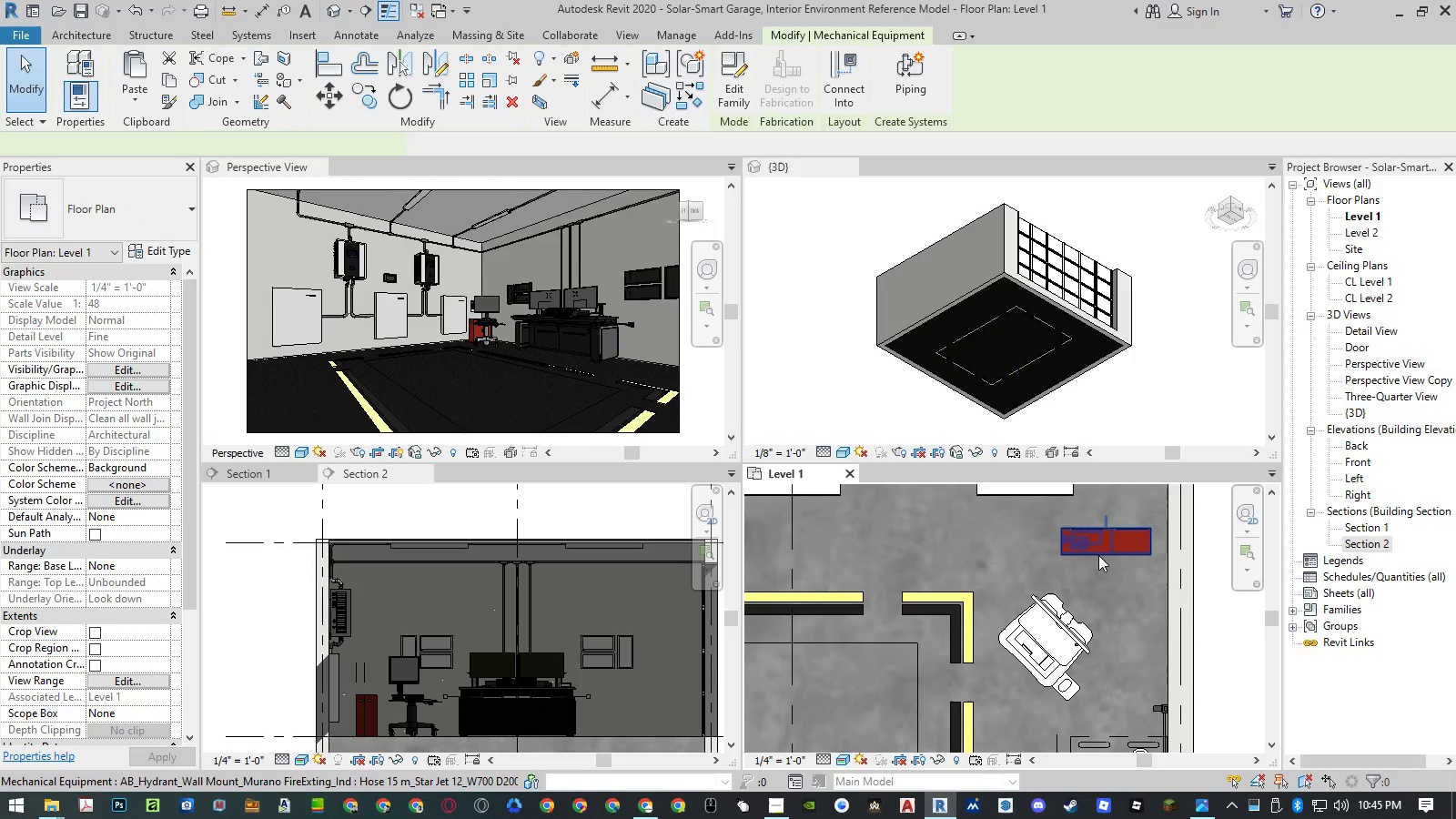 
key(Space)
 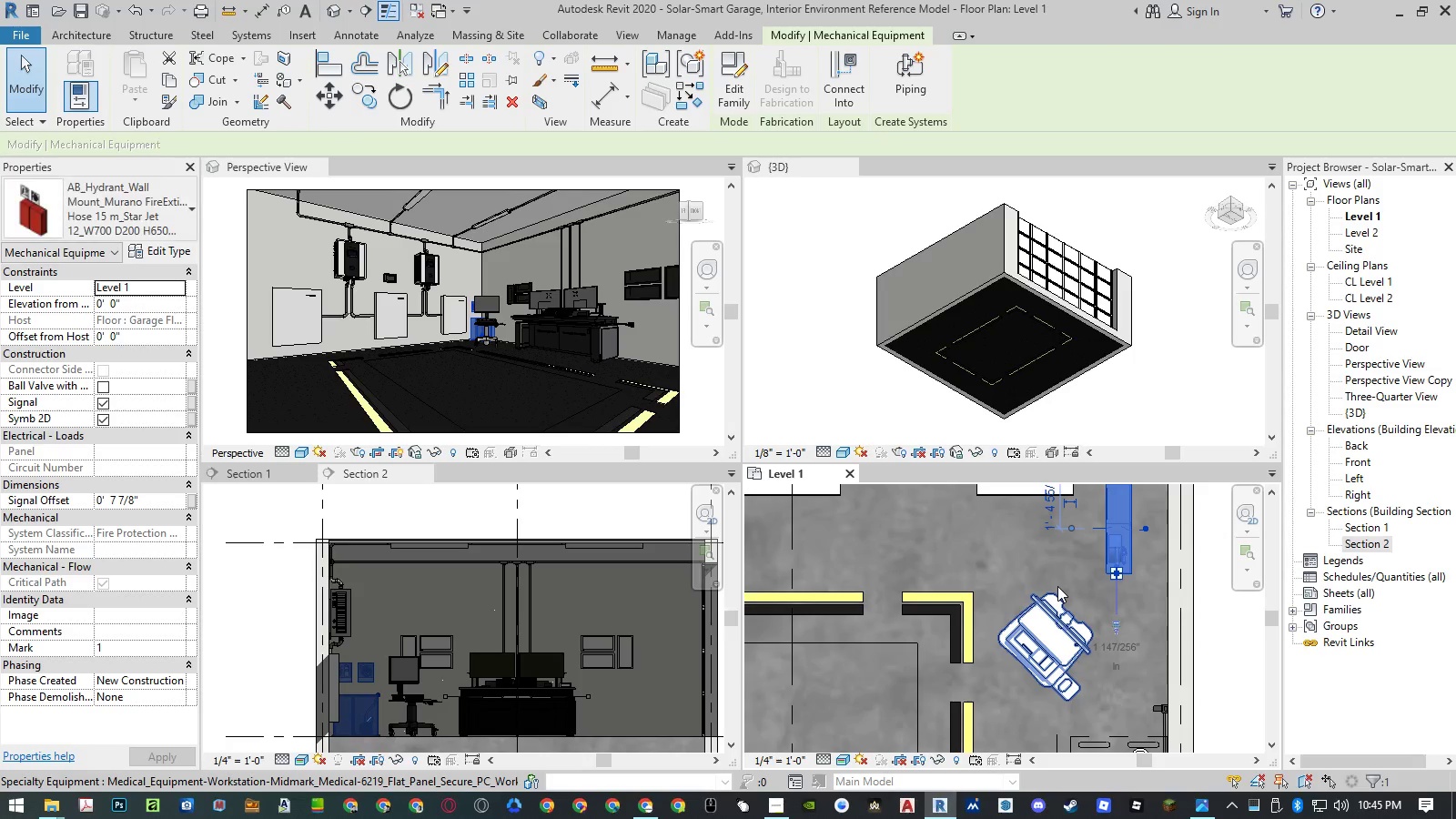 
key(Escape)
 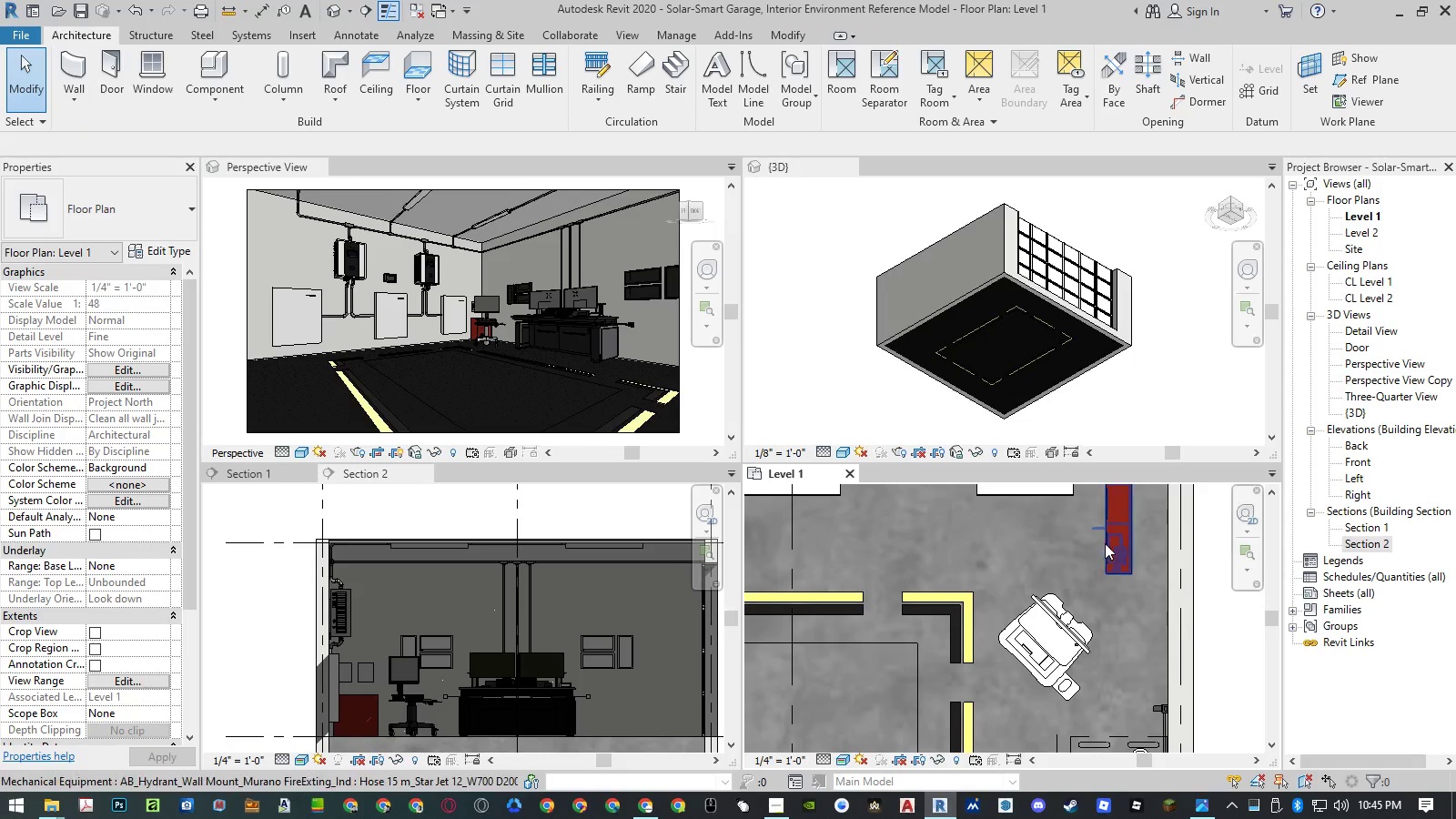 
left_click([1107, 540])
 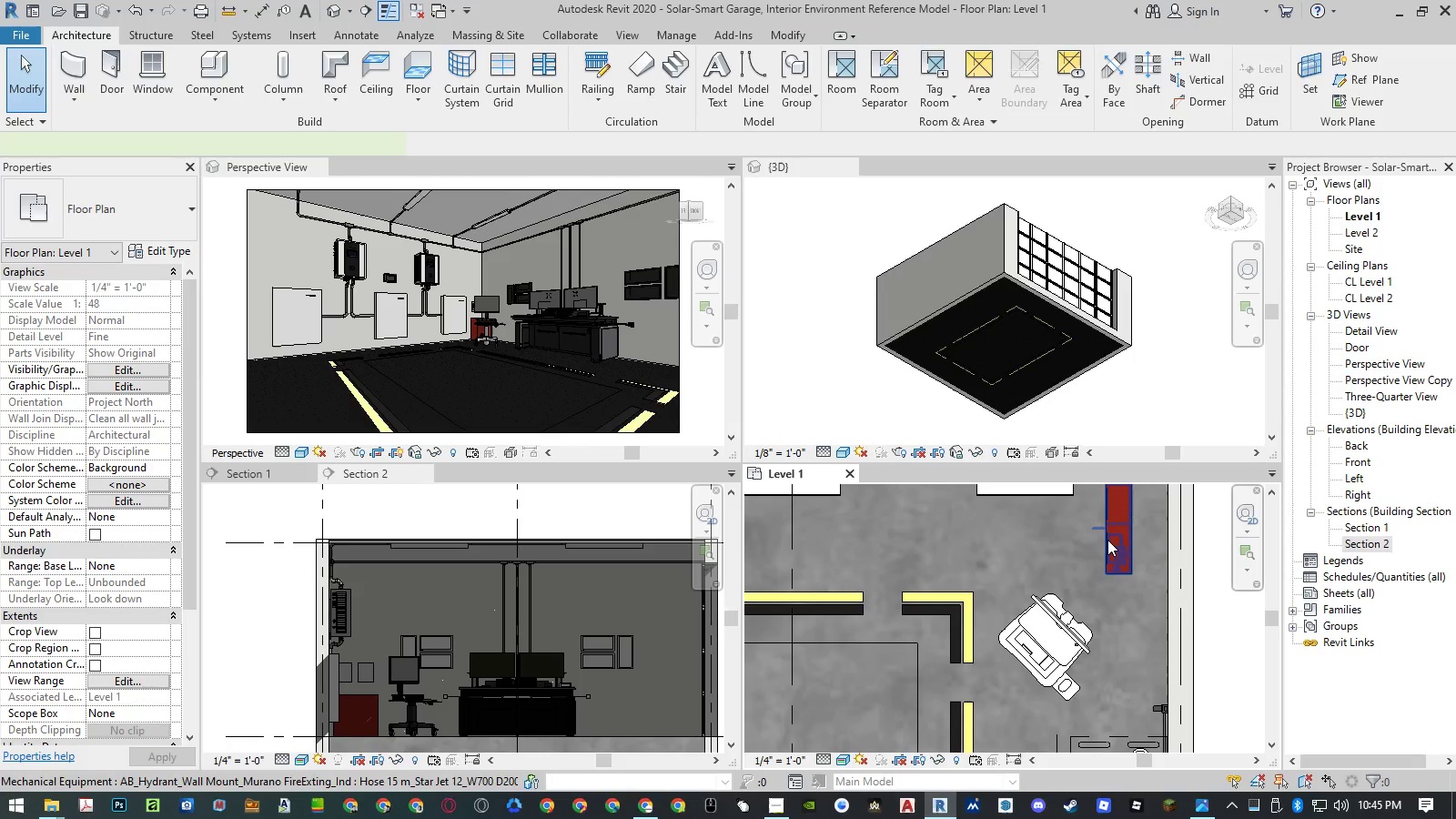 
key(Space)
 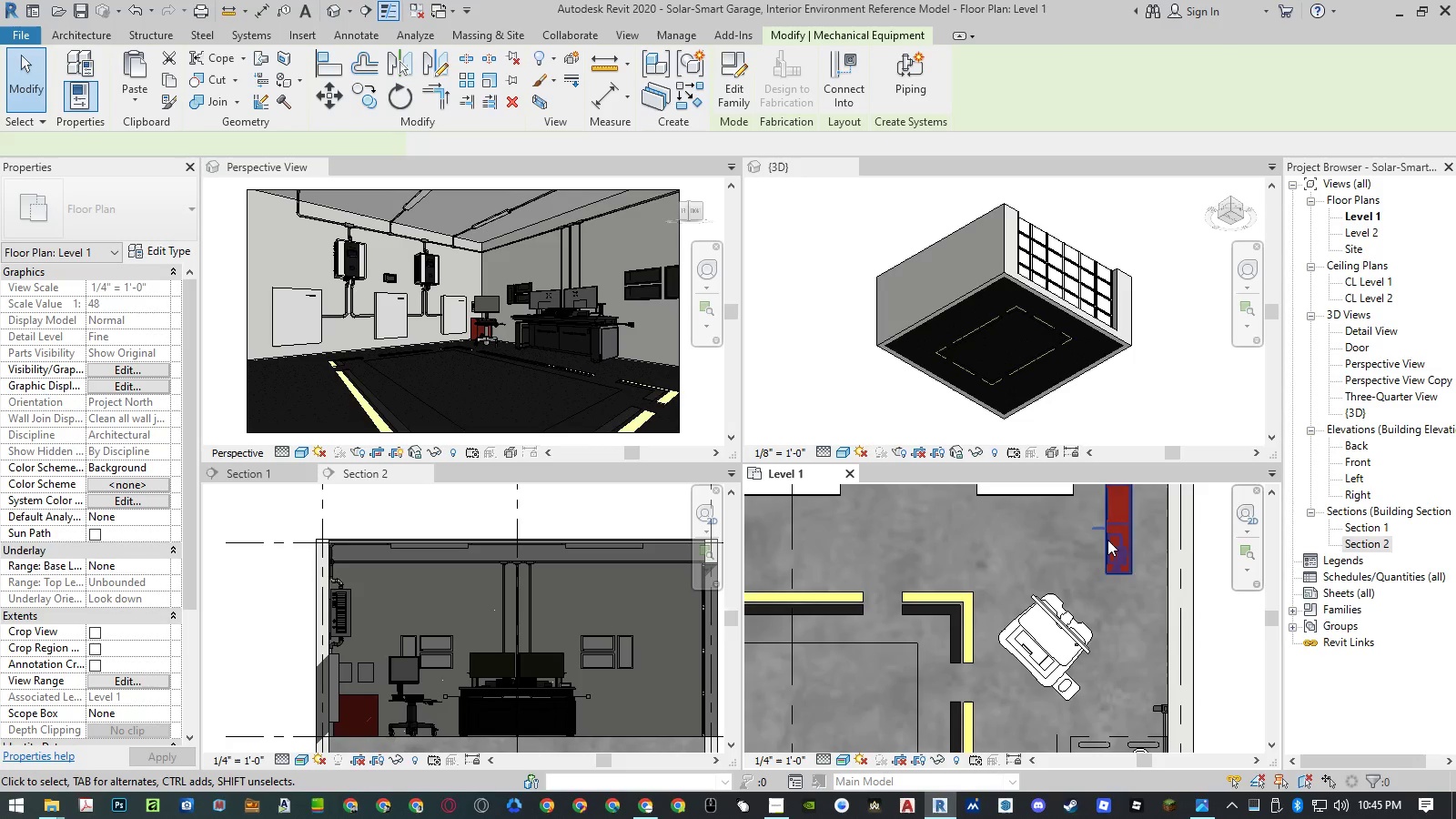 
key(Space)
 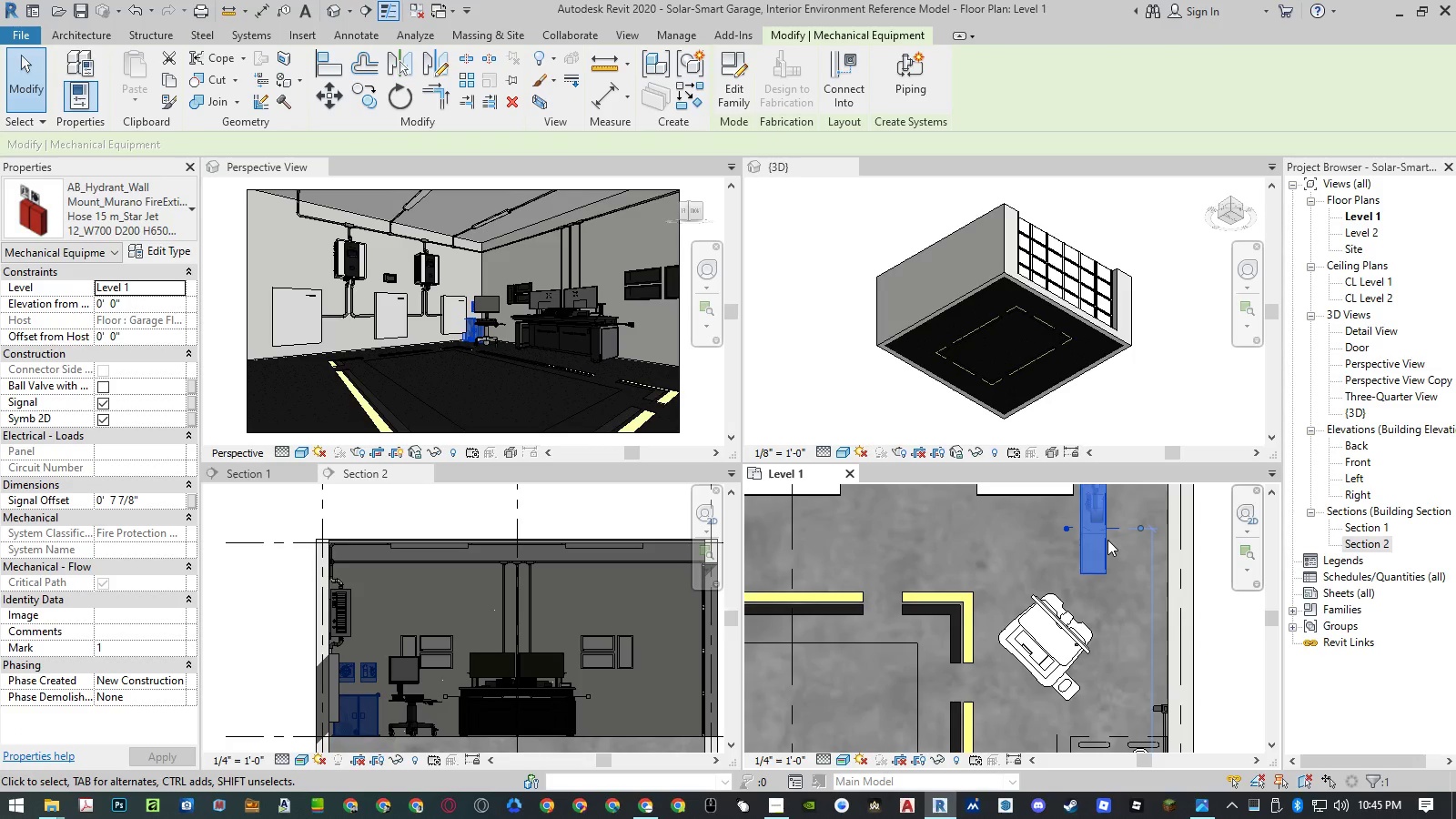 
key(Escape)
 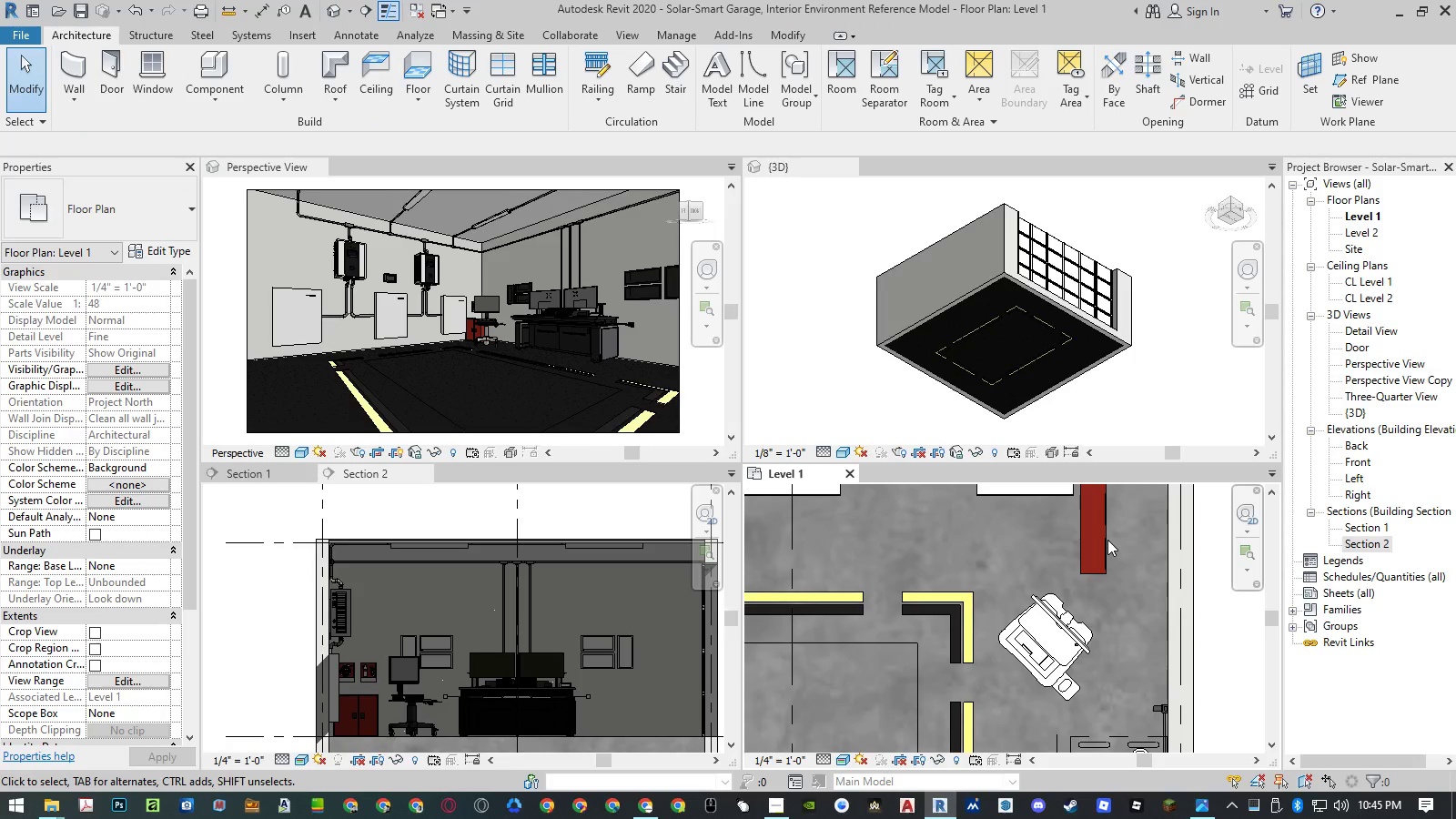 
scroll: coordinate [1053, 569], scroll_direction: down, amount: 3.0
 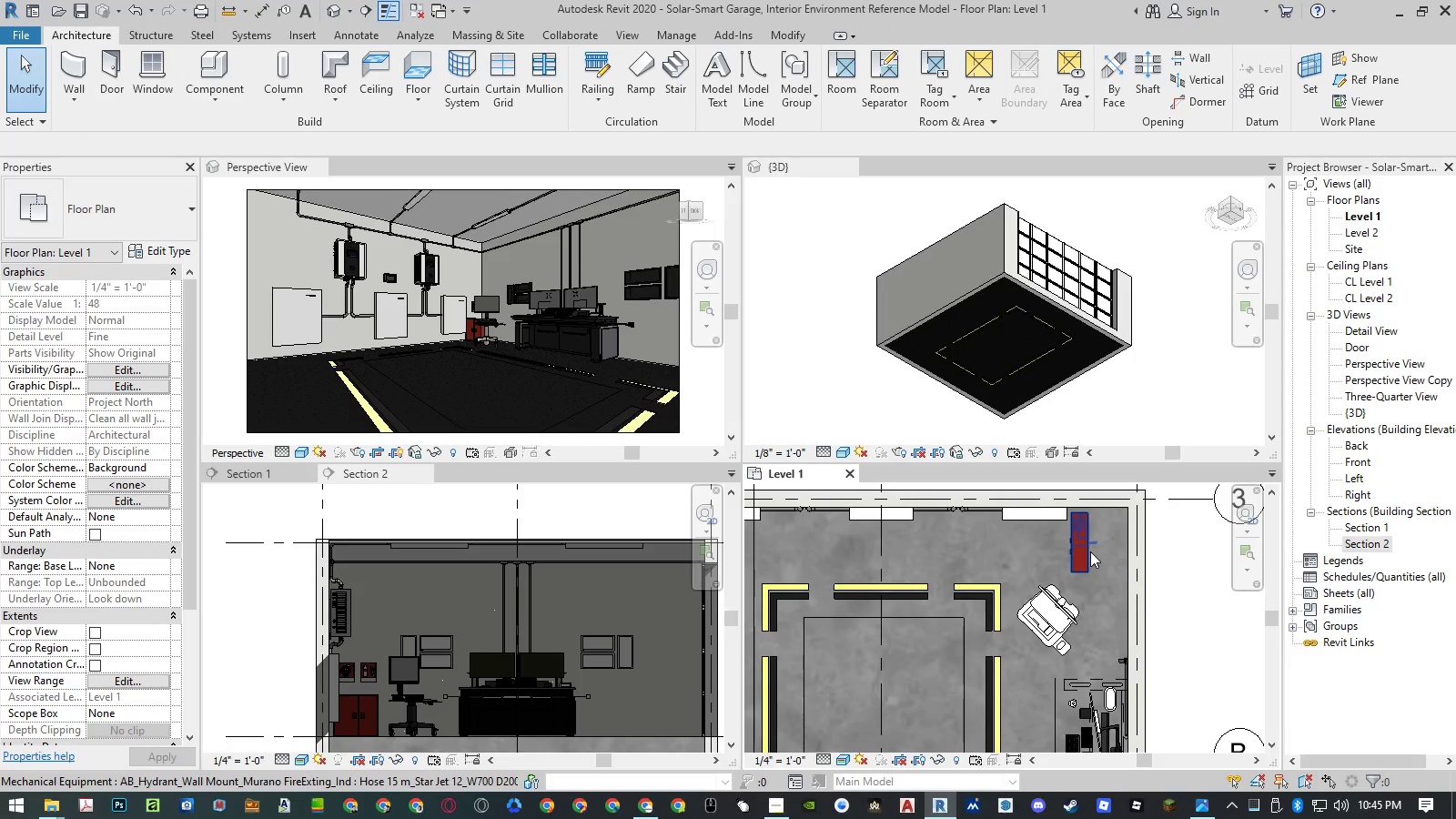 
left_click([1090, 551])
 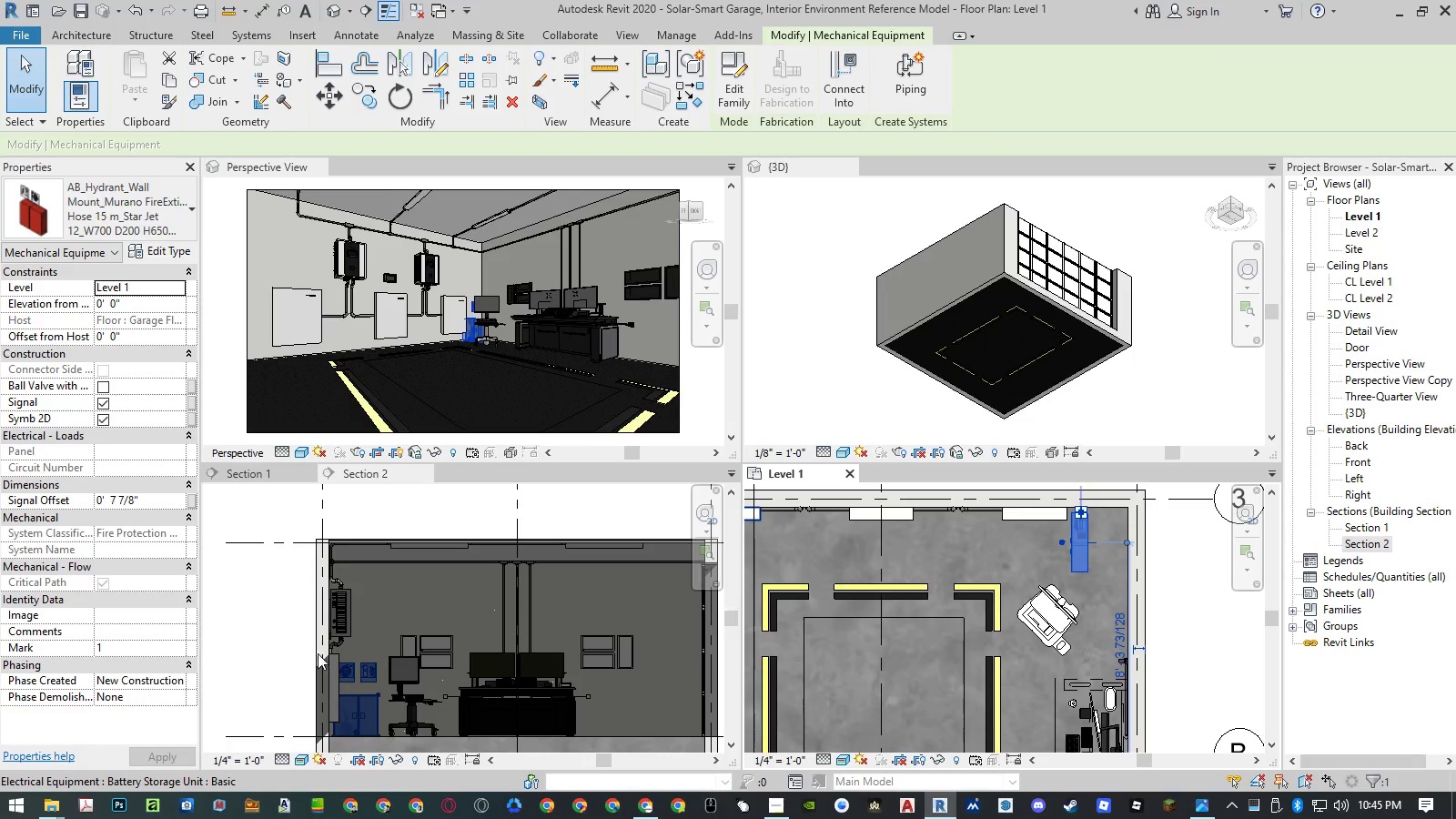 
wait(5.11)
 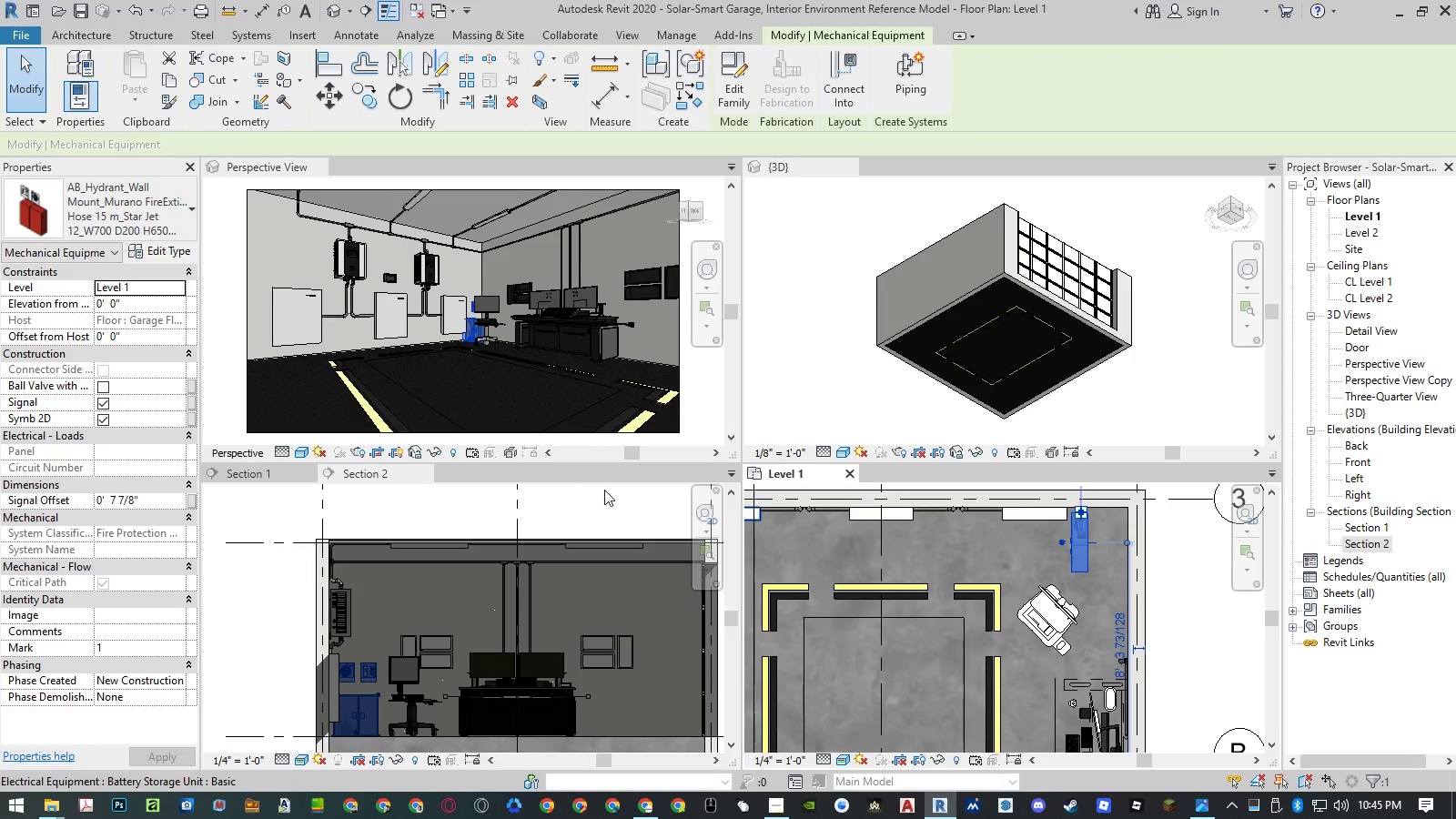 
scroll: coordinate [474, 273], scroll_direction: up, amount: 5.0
 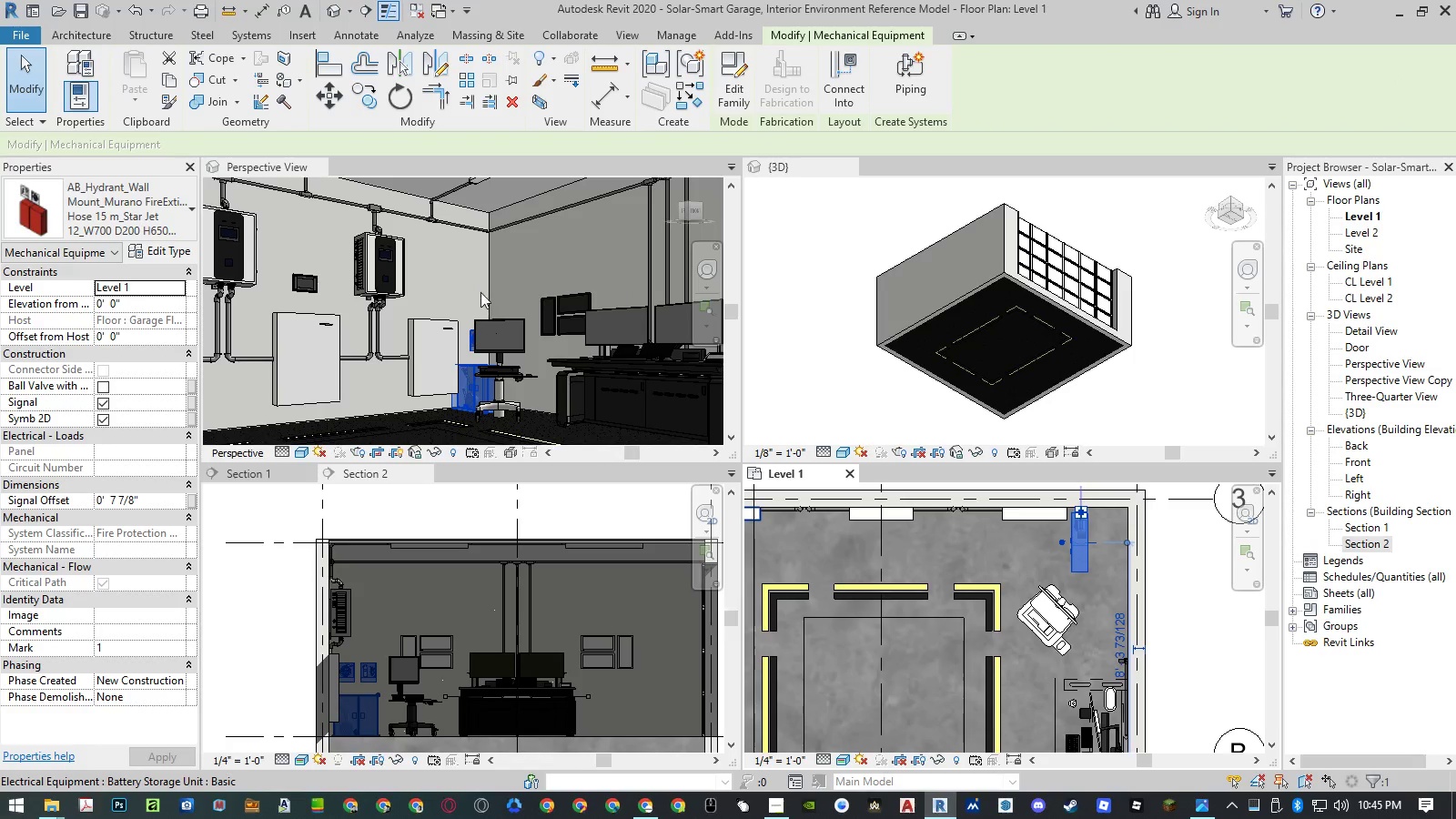 
left_click([470, 278])
 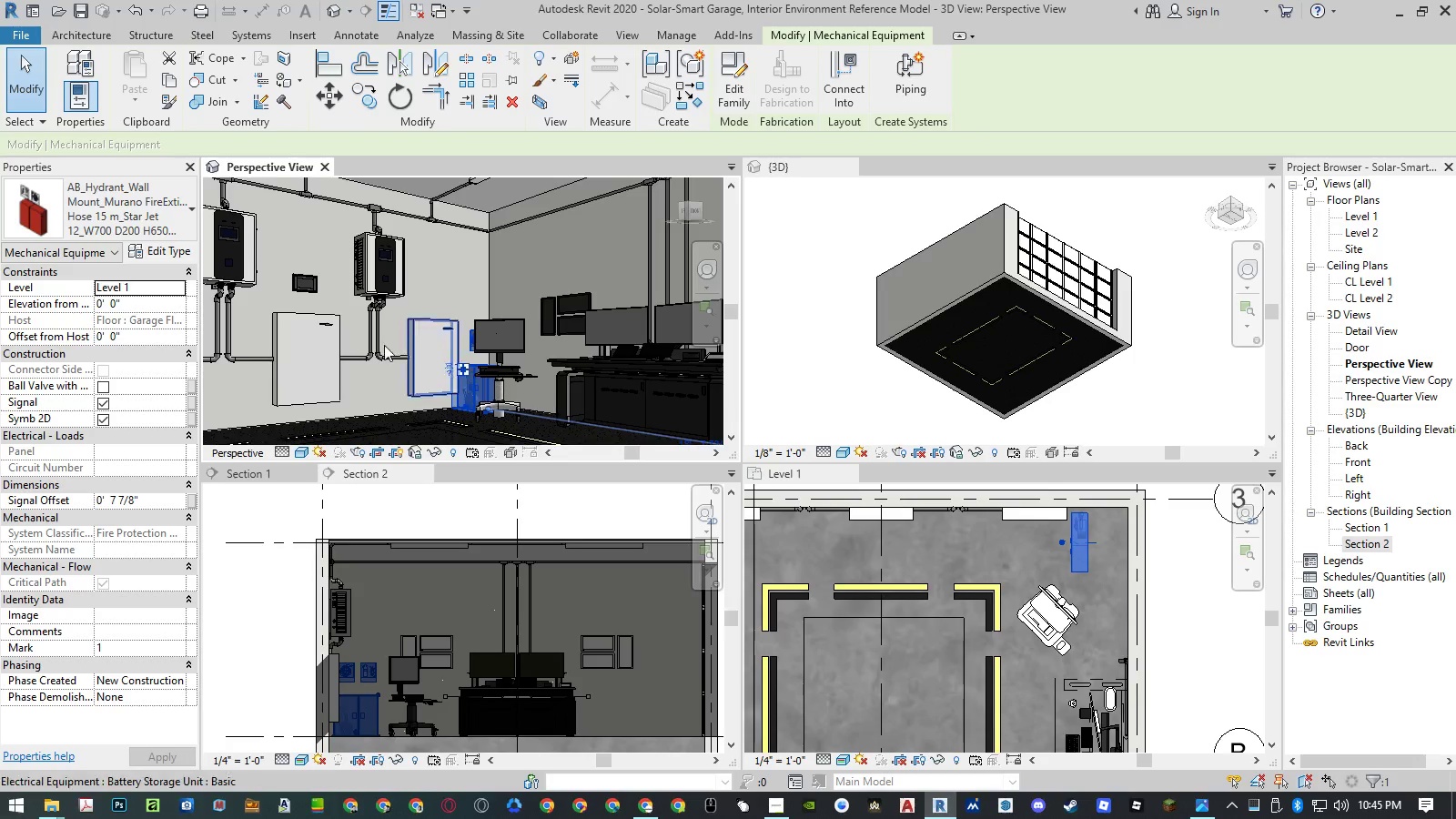 
wait(5.88)
 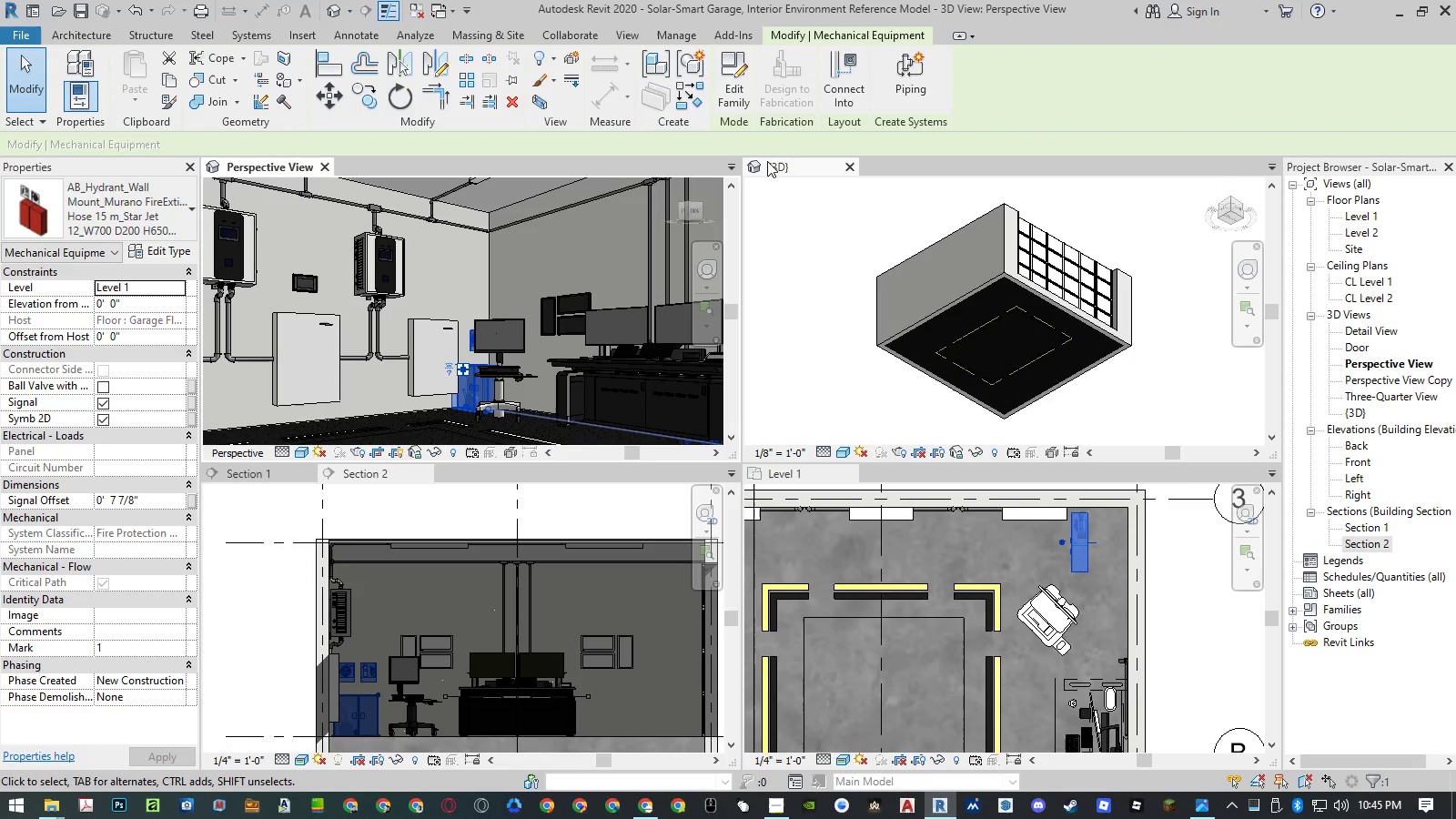 
left_click([741, 90])
 